 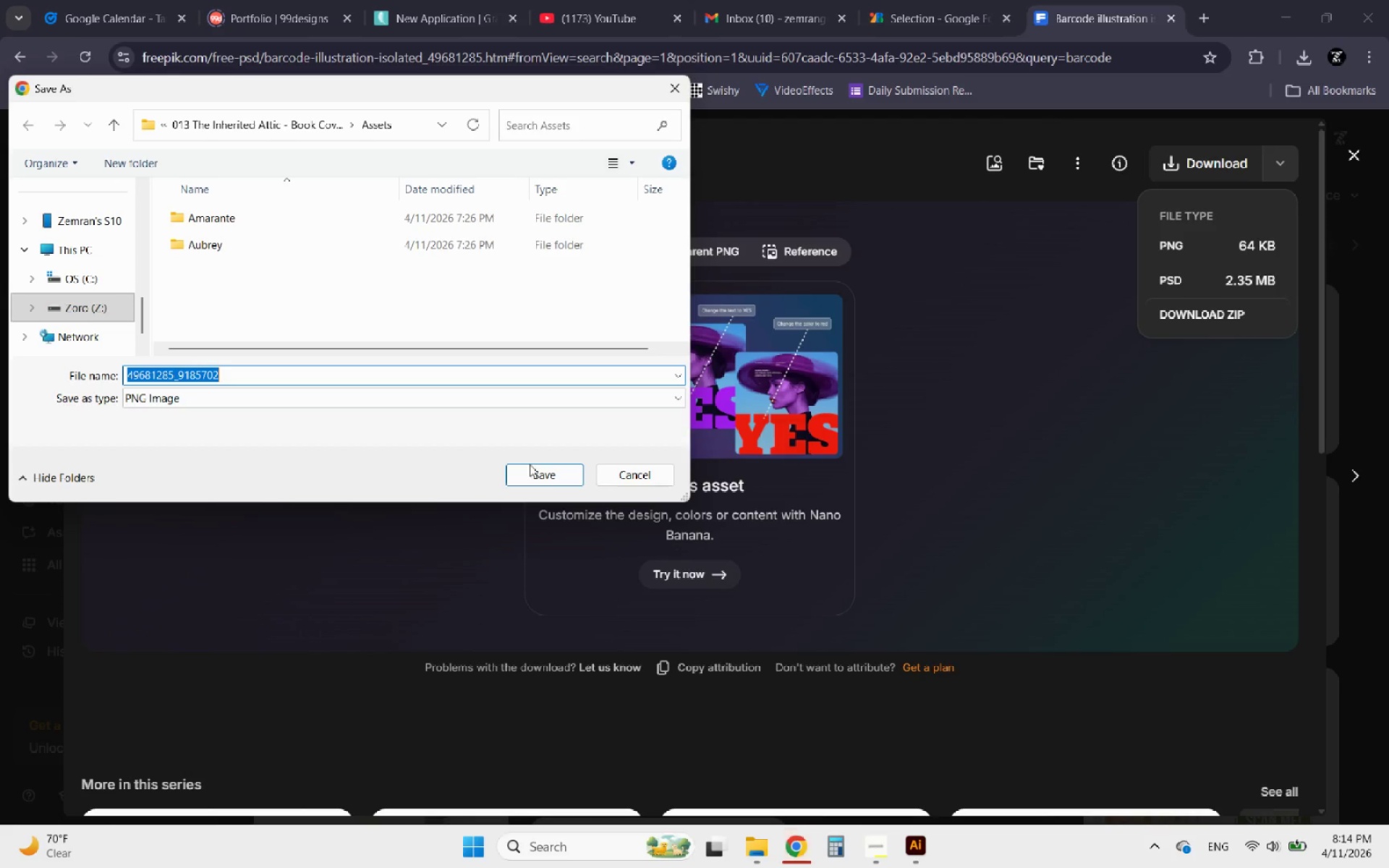 
left_click([528, 475])
 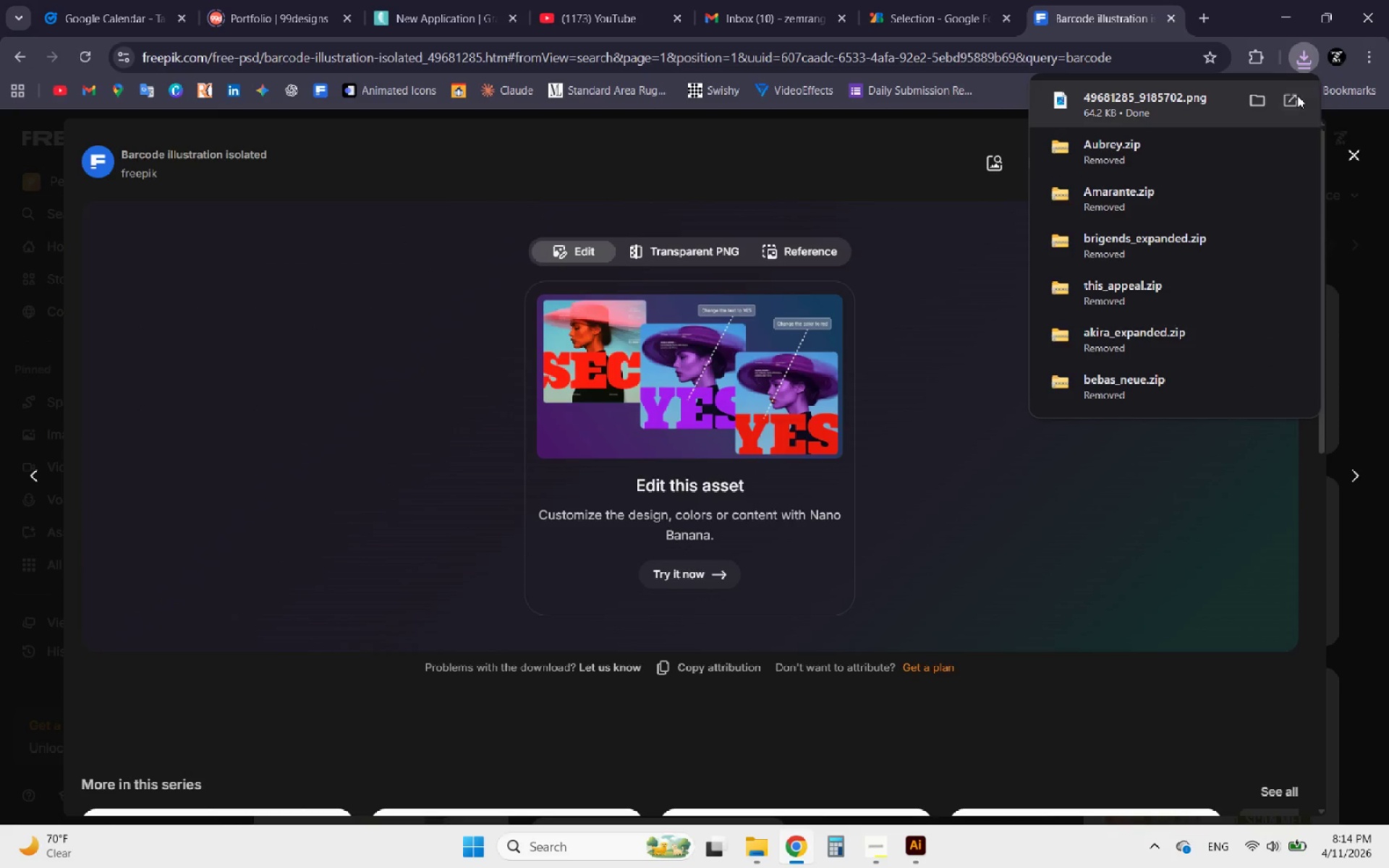 
left_click([1288, 16])
 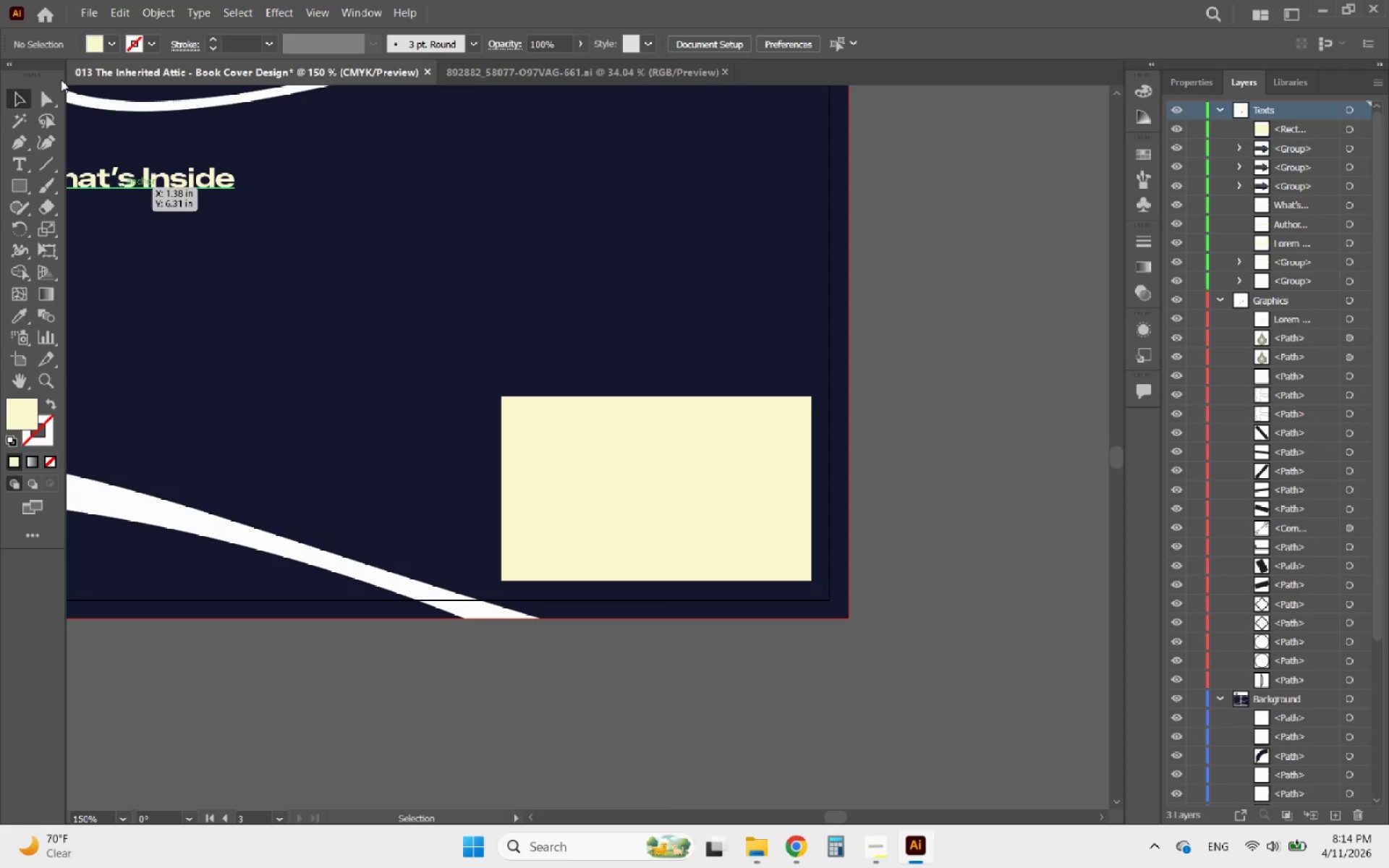 
left_click([82, 12])
 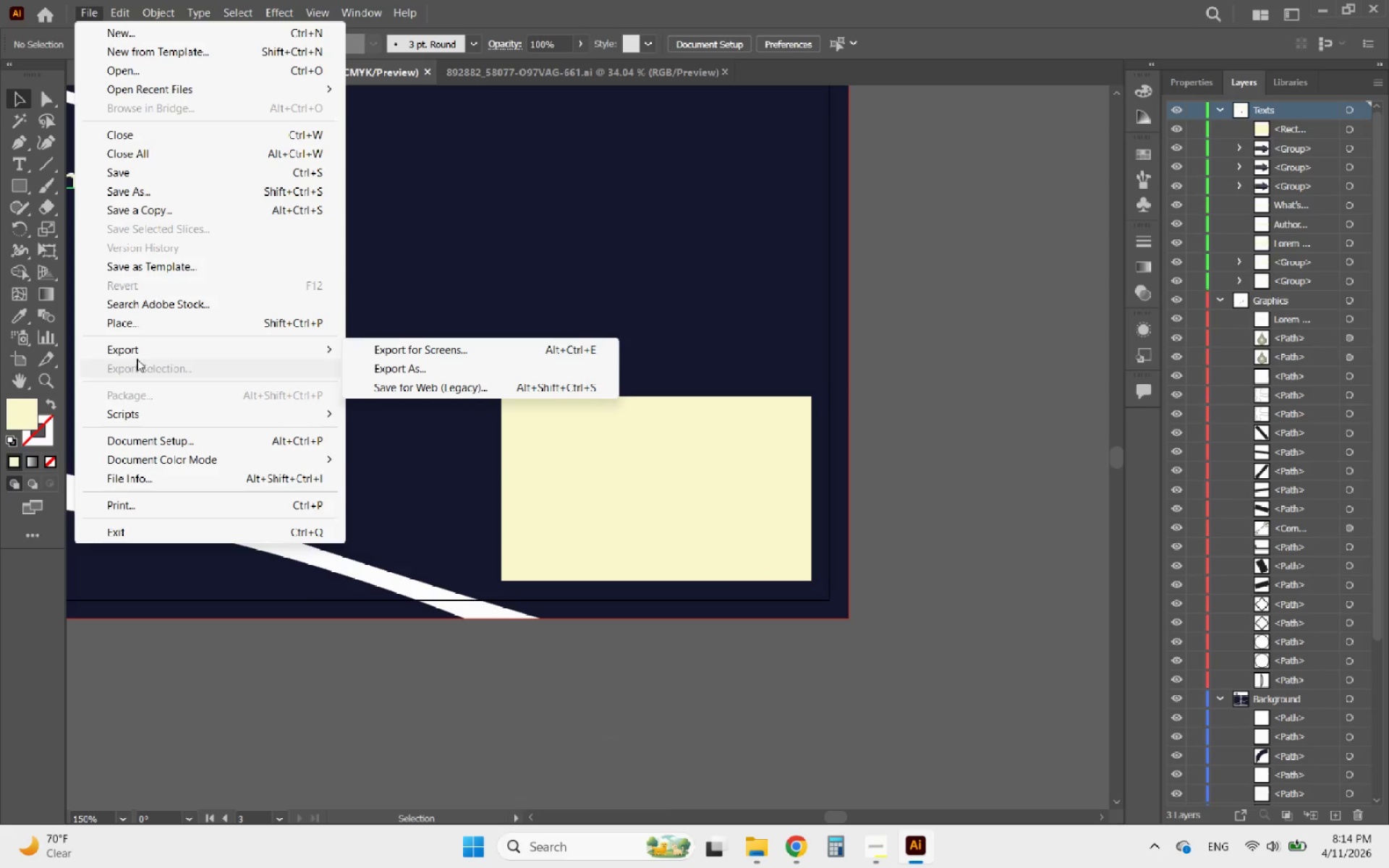 
left_click([132, 323])
 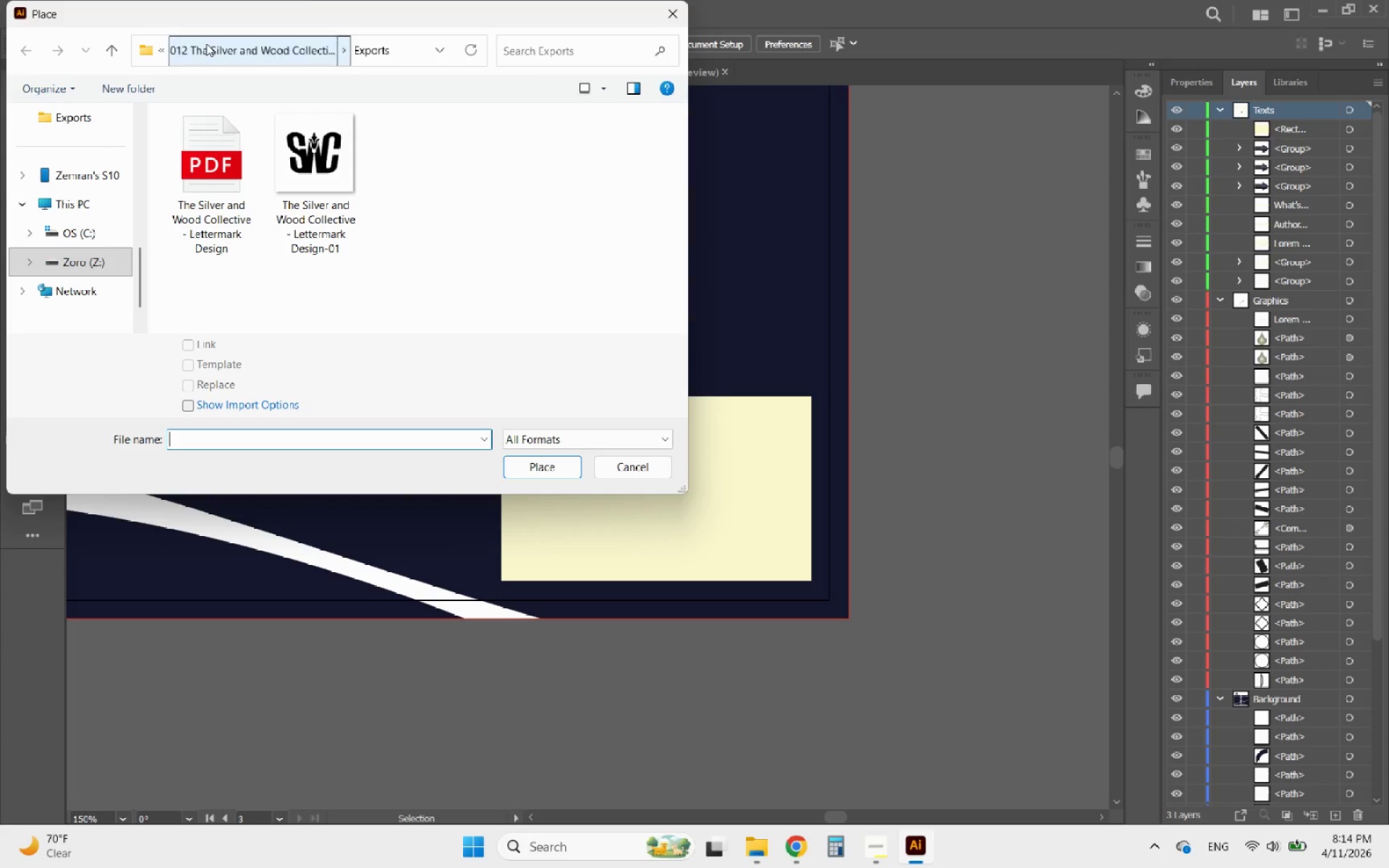 
left_click([187, 47])
 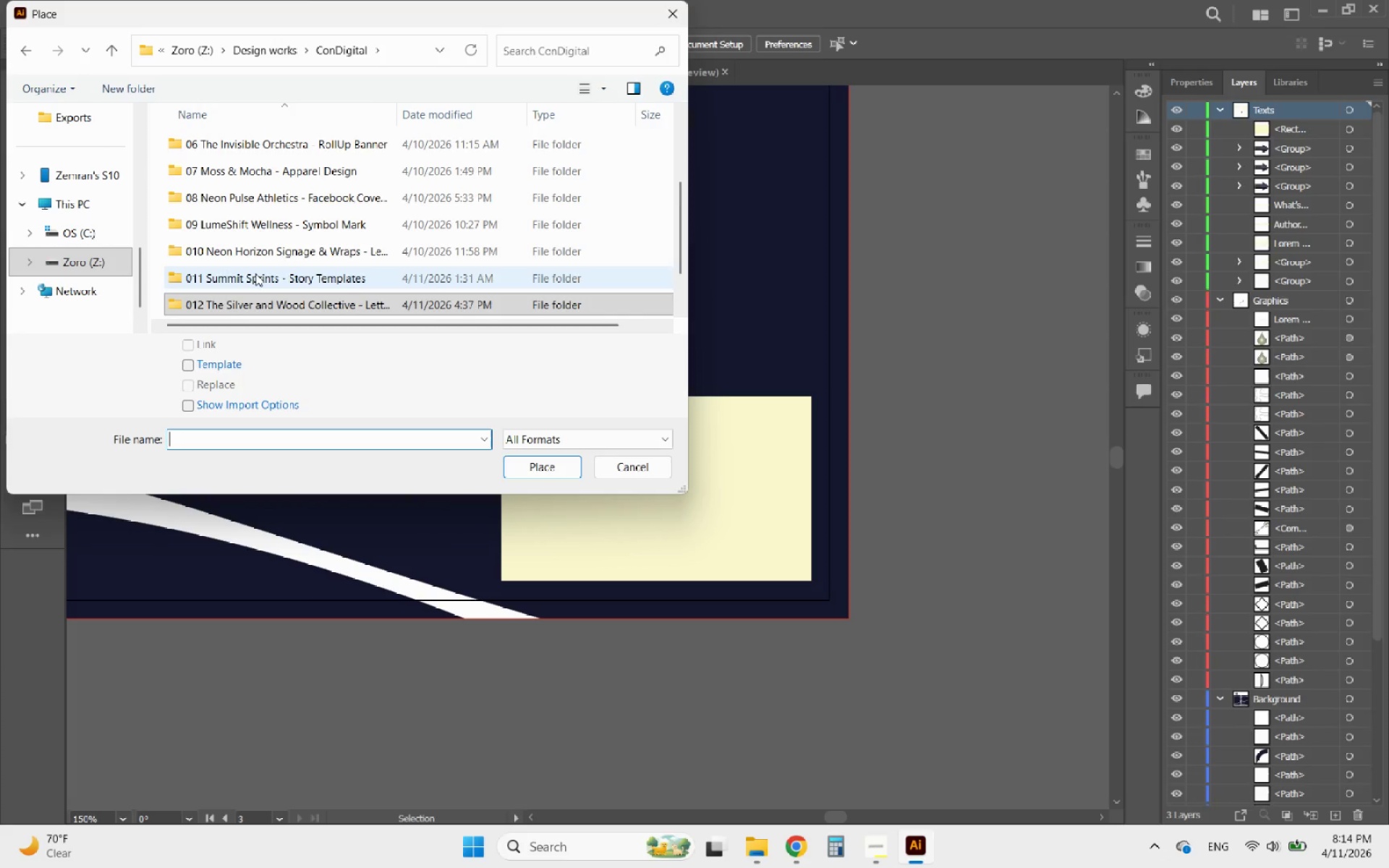 
scroll: coordinate [255, 274], scroll_direction: down, amount: 1.0
 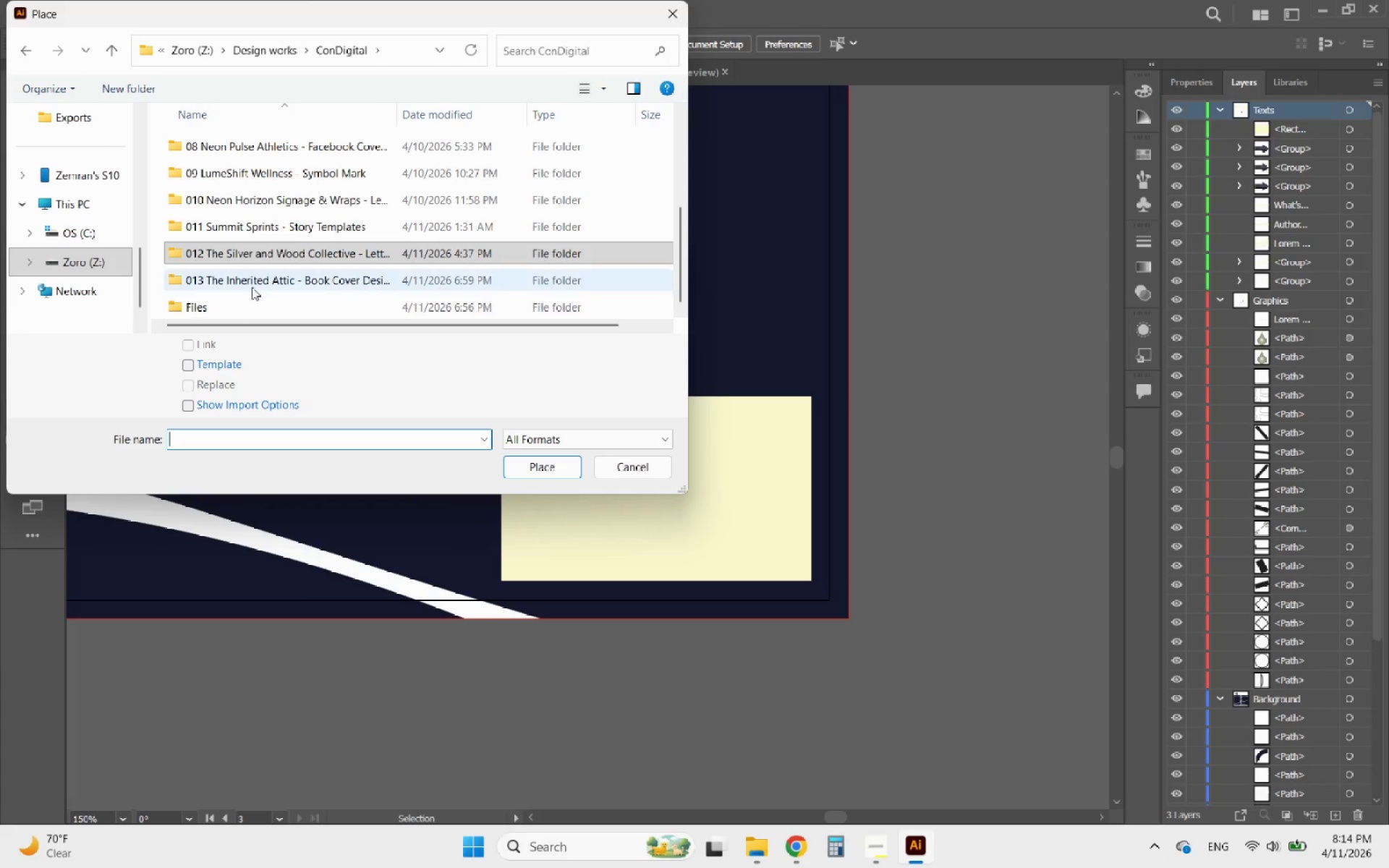 
double_click([252, 287])
 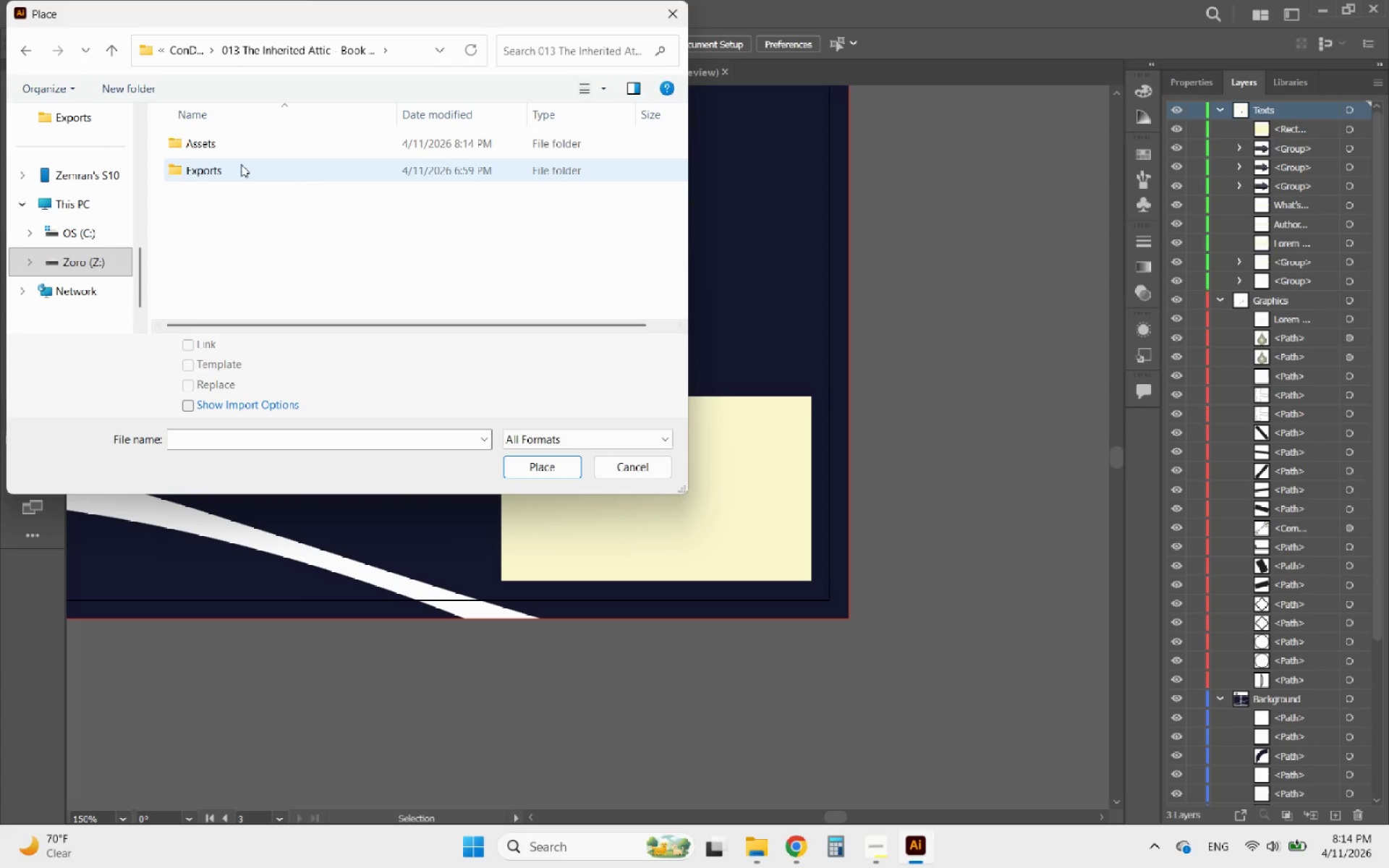 
double_click([233, 163])
 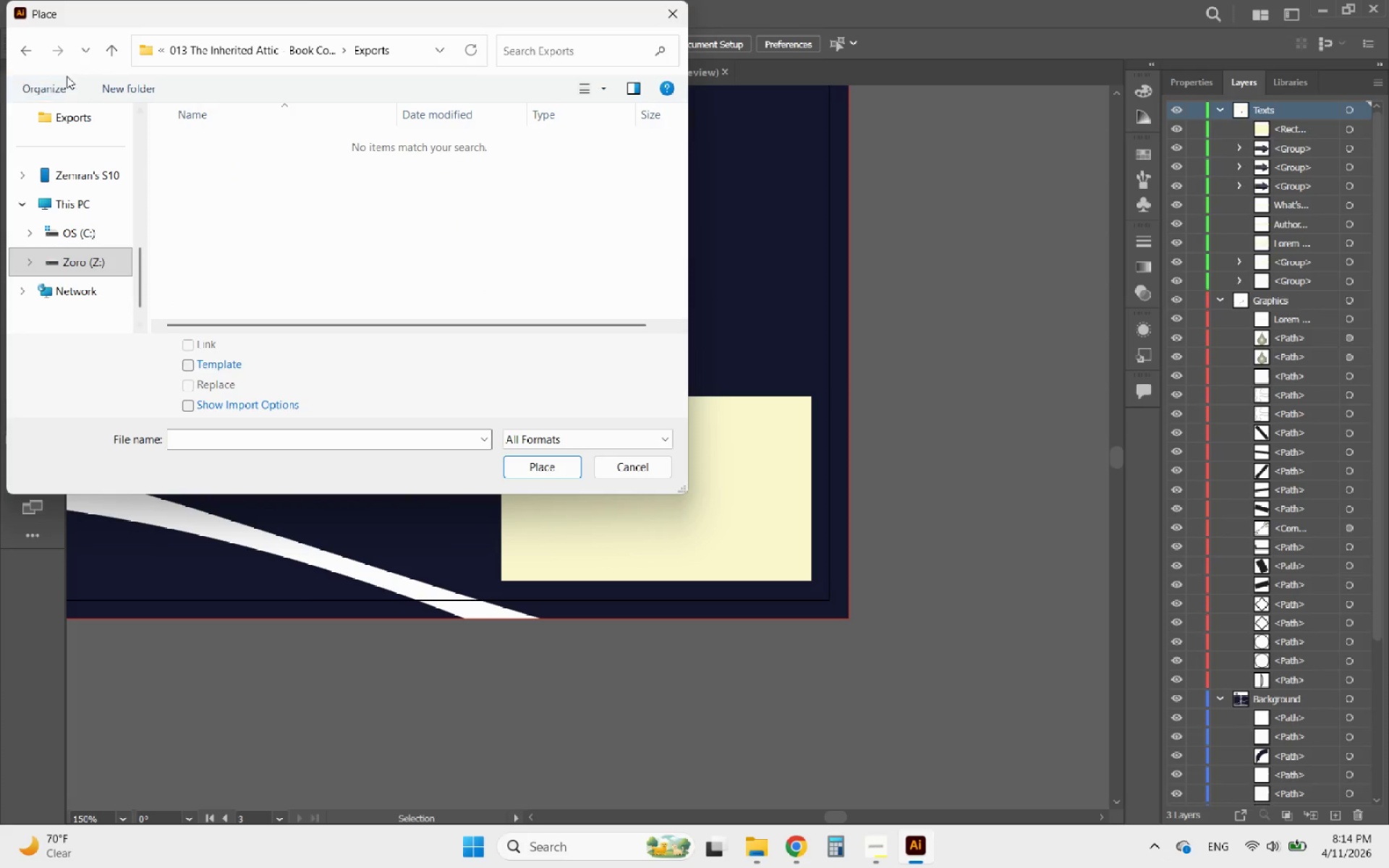 
left_click([27, 54])
 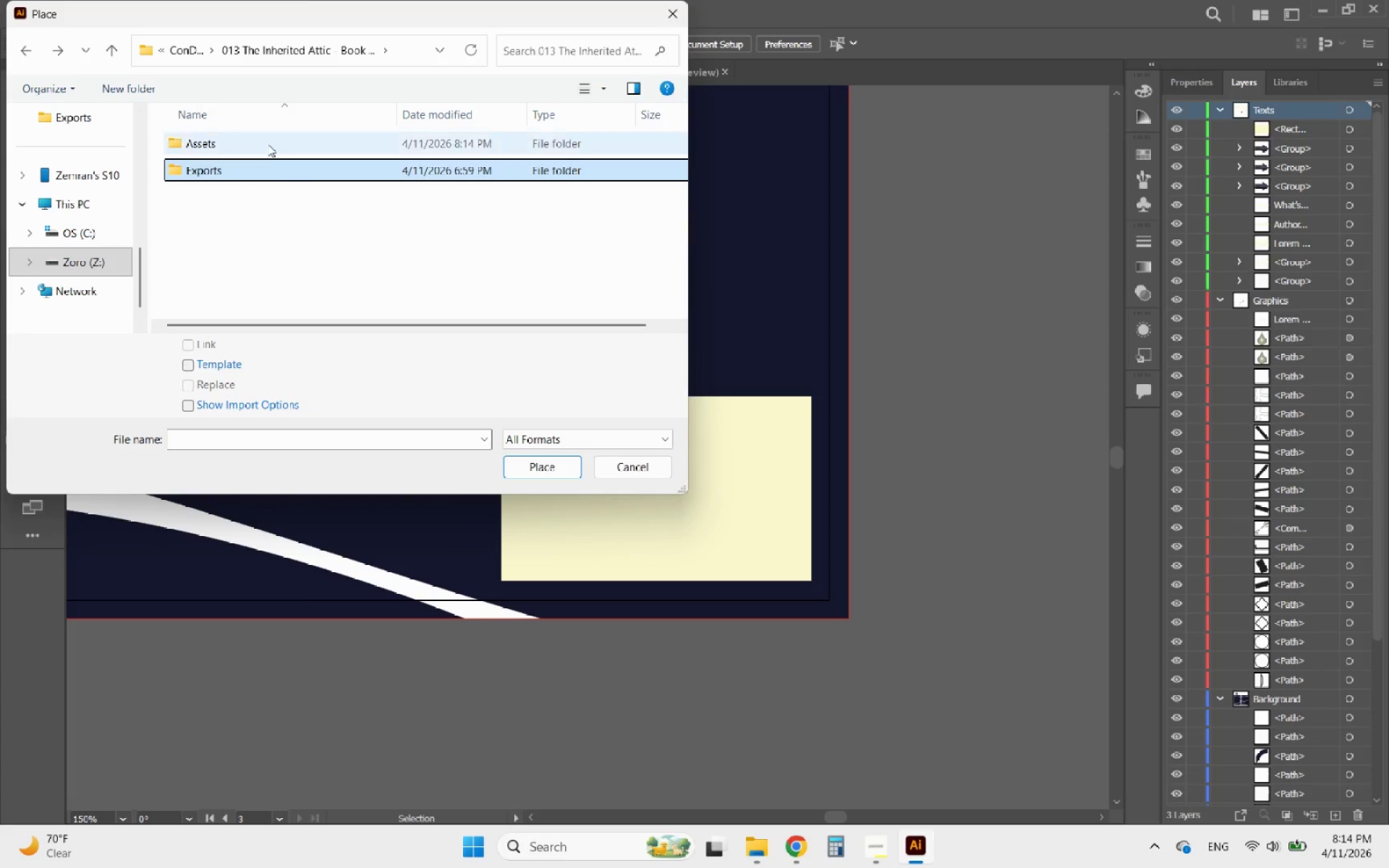 
double_click([268, 144])
 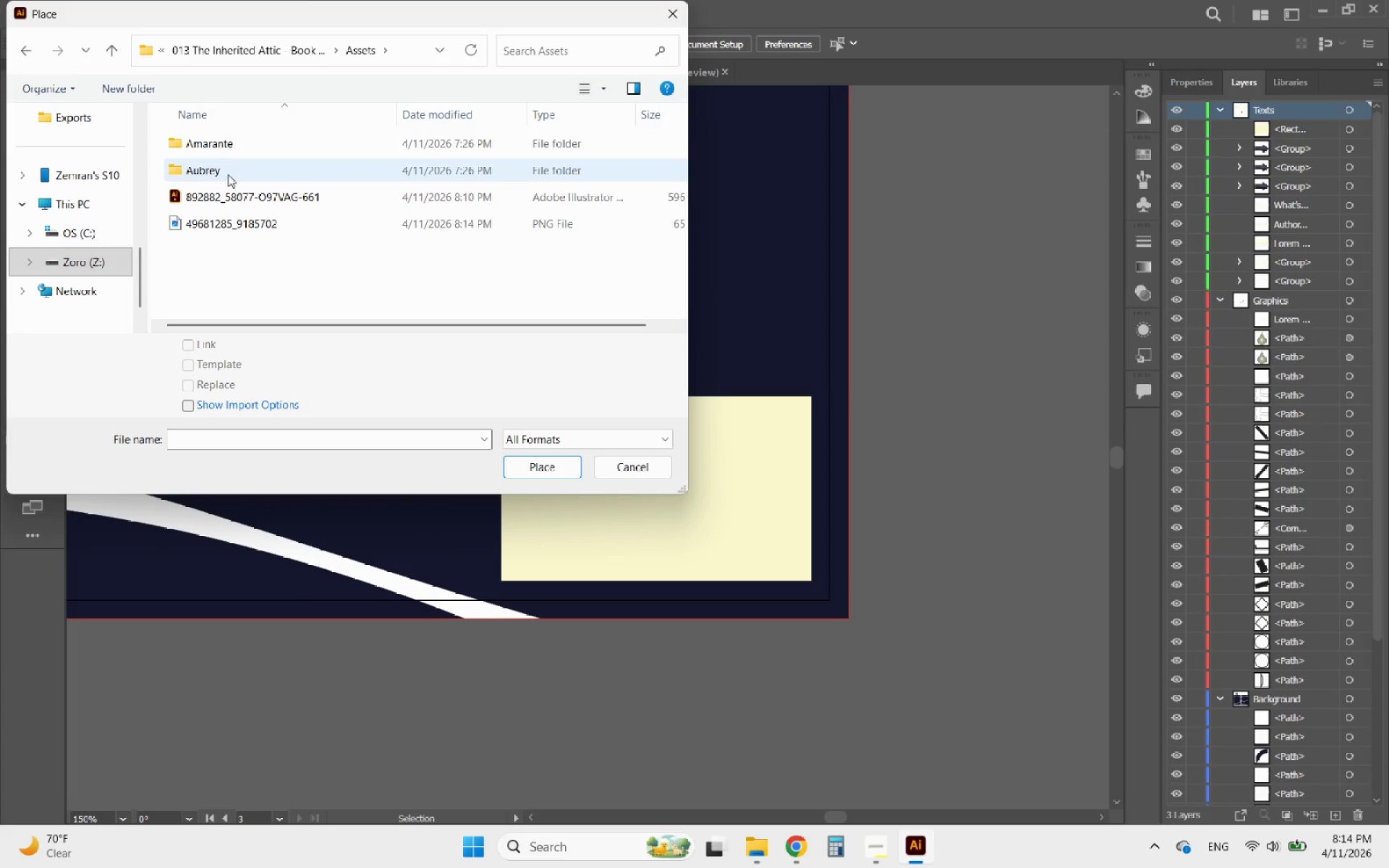 
left_click([224, 228])
 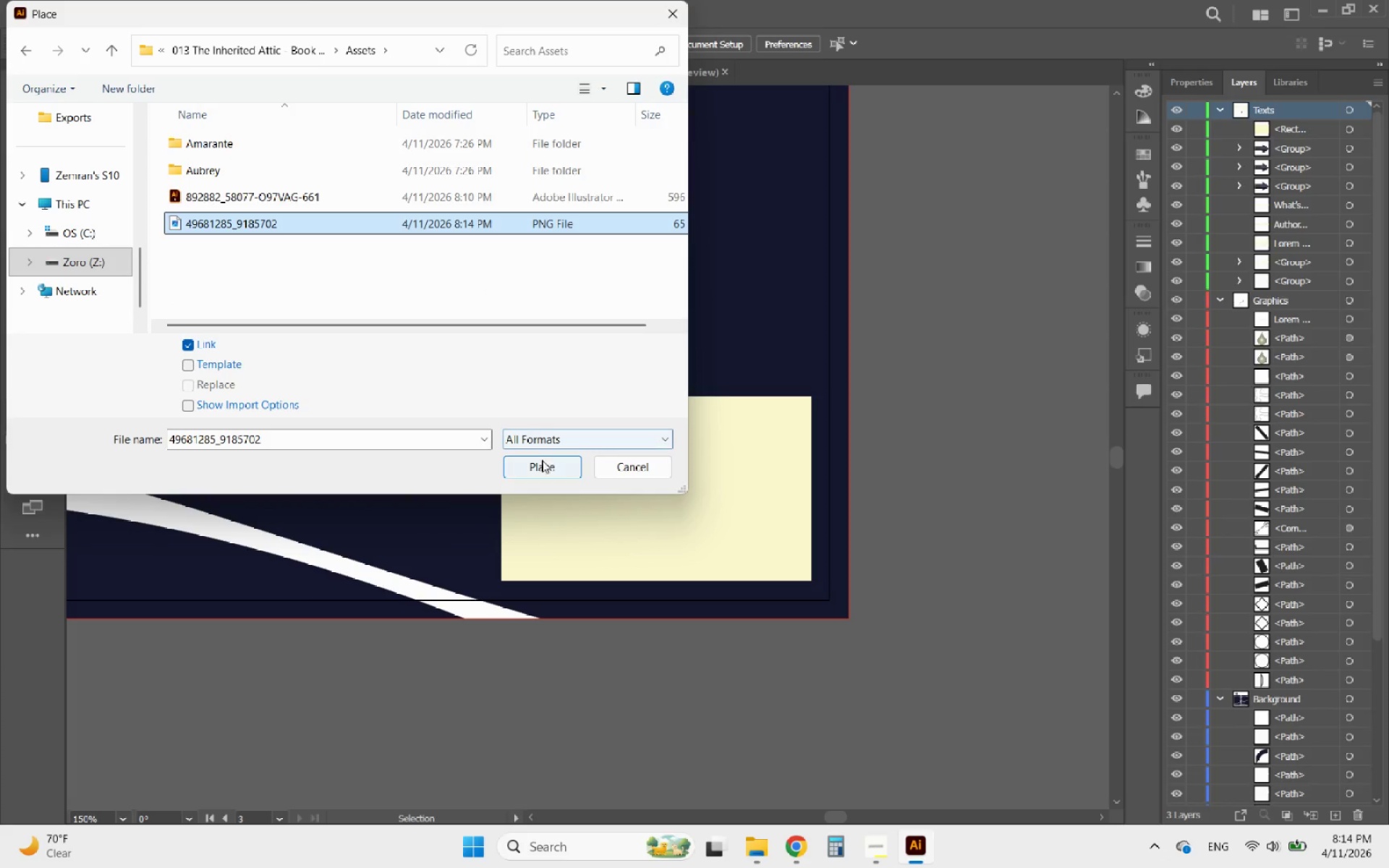 
left_click([522, 472])
 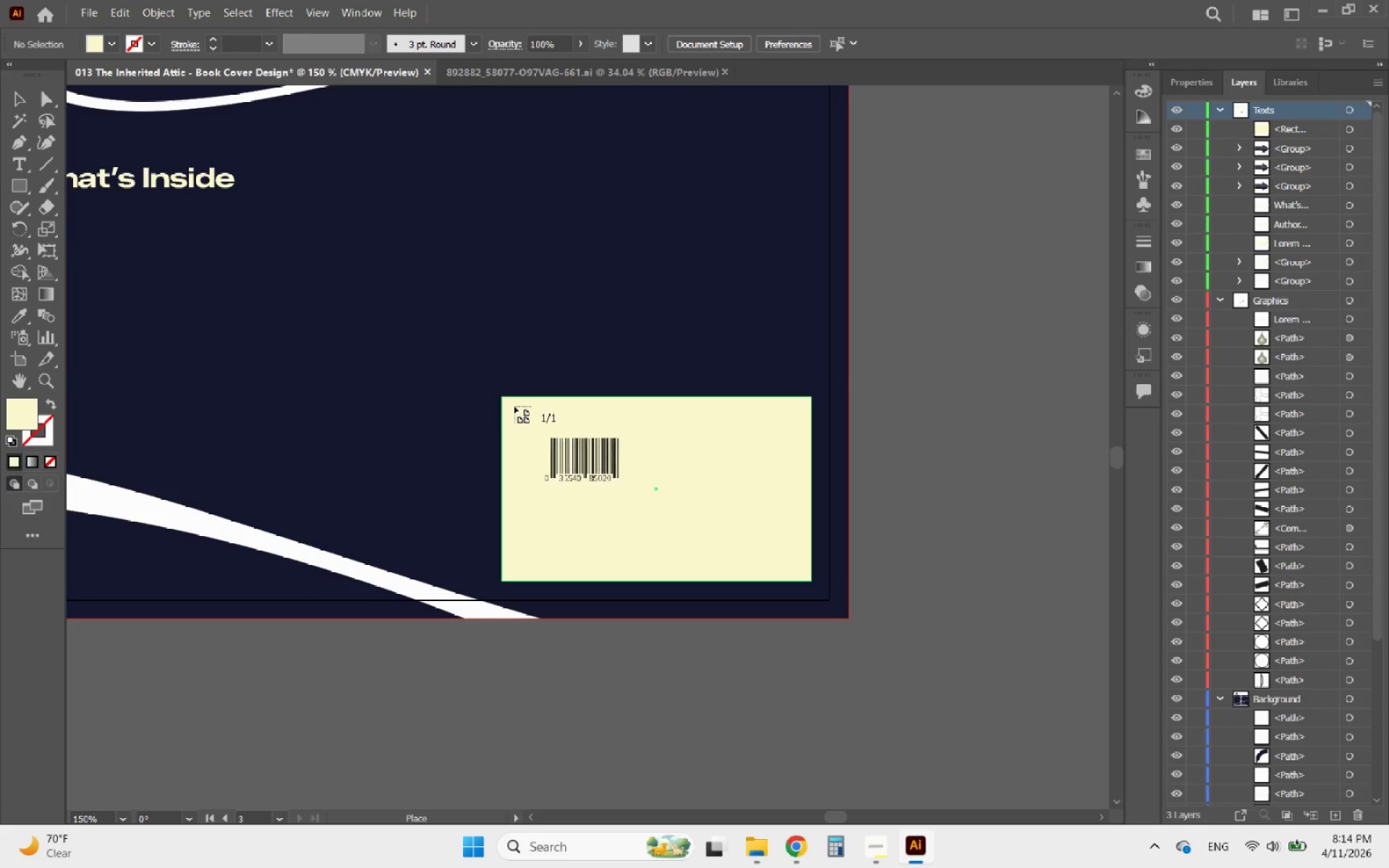 
left_click_drag(start_coordinate=[506, 404], to_coordinate=[764, 574])
 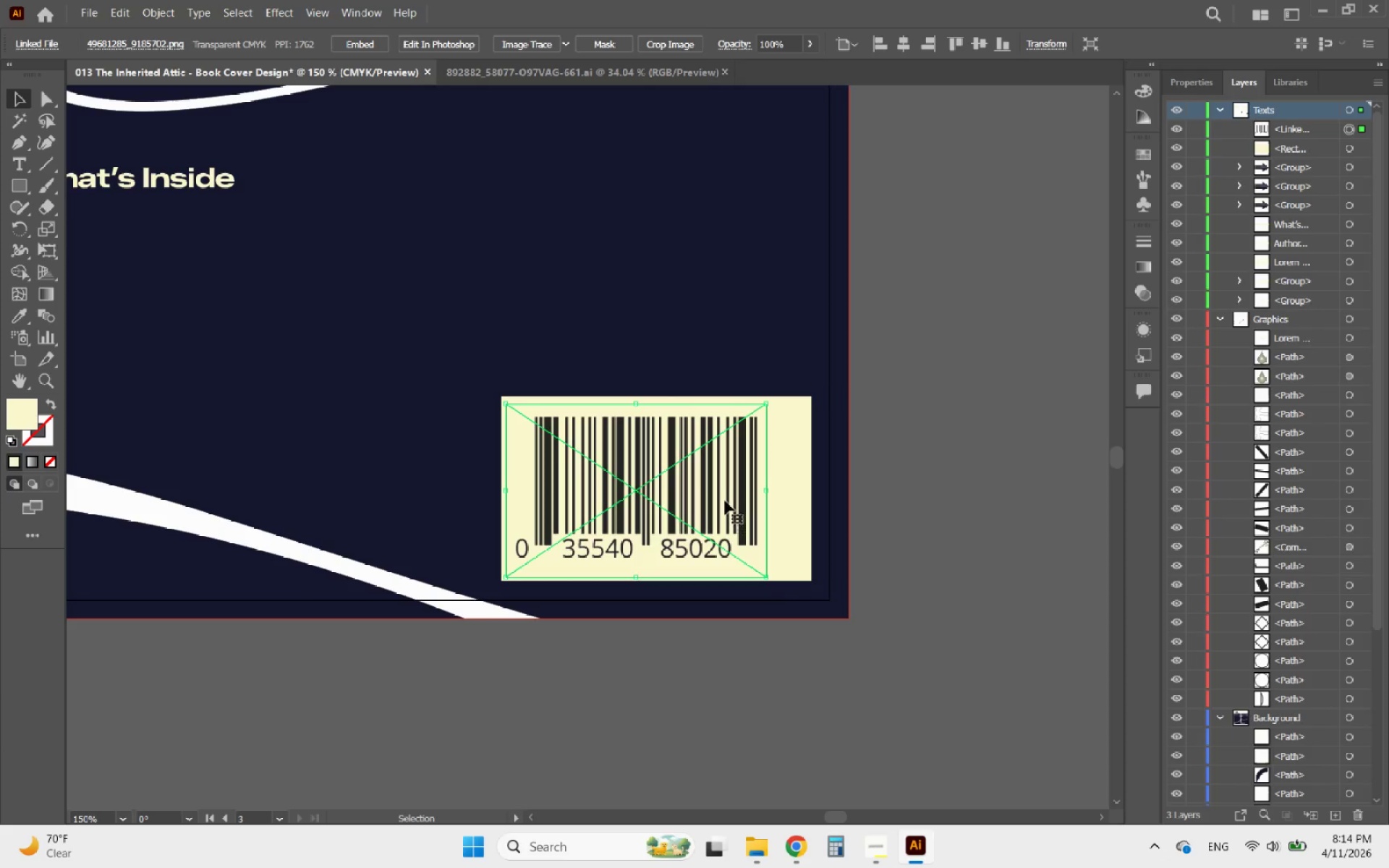 
left_click_drag(start_coordinate=[723, 501], to_coordinate=[731, 500])
 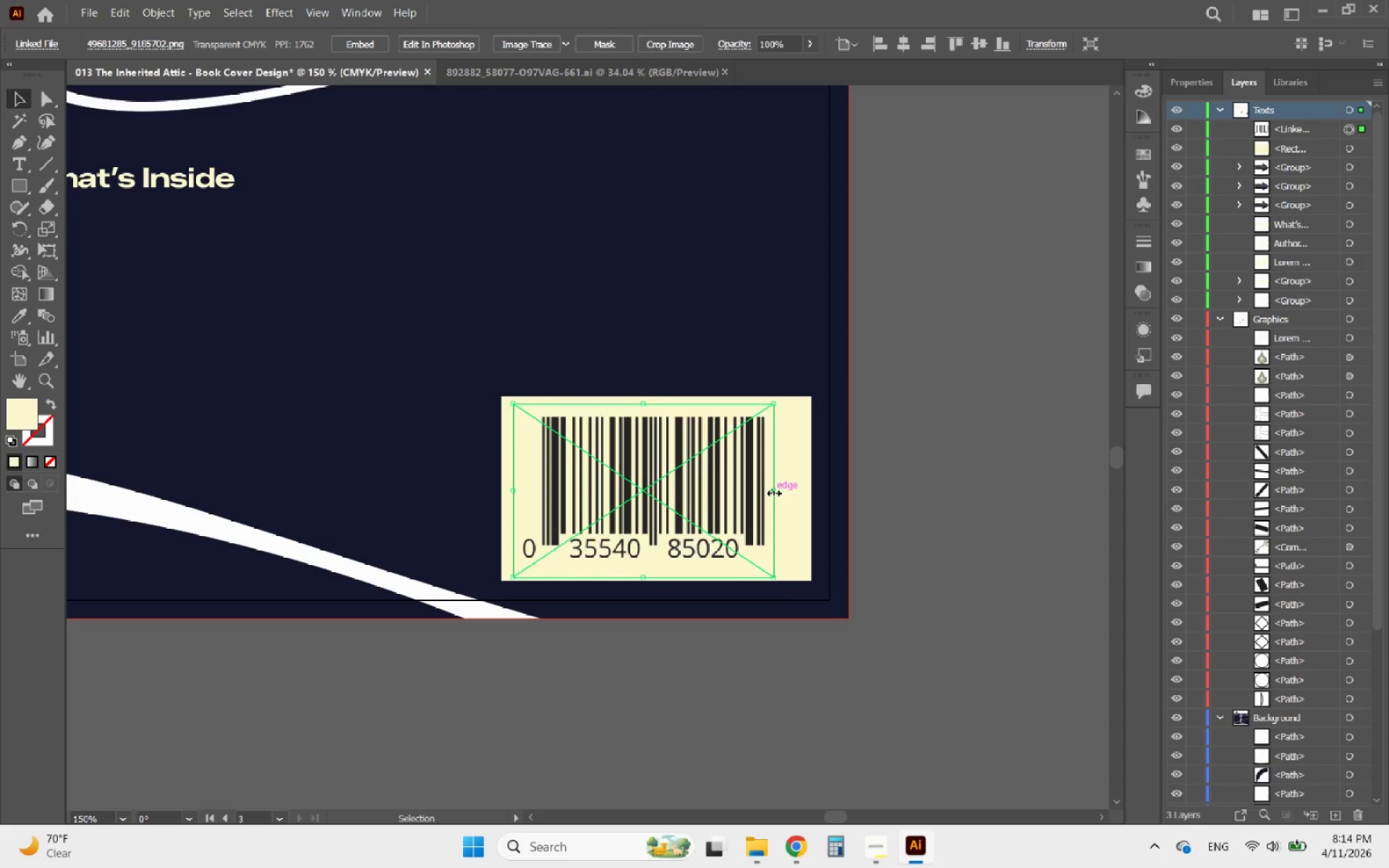 
hold_key(key=ShiftLeft, duration=4.41)
left_click_drag(start_coordinate=[772, 491], to_coordinate=[808, 491])
 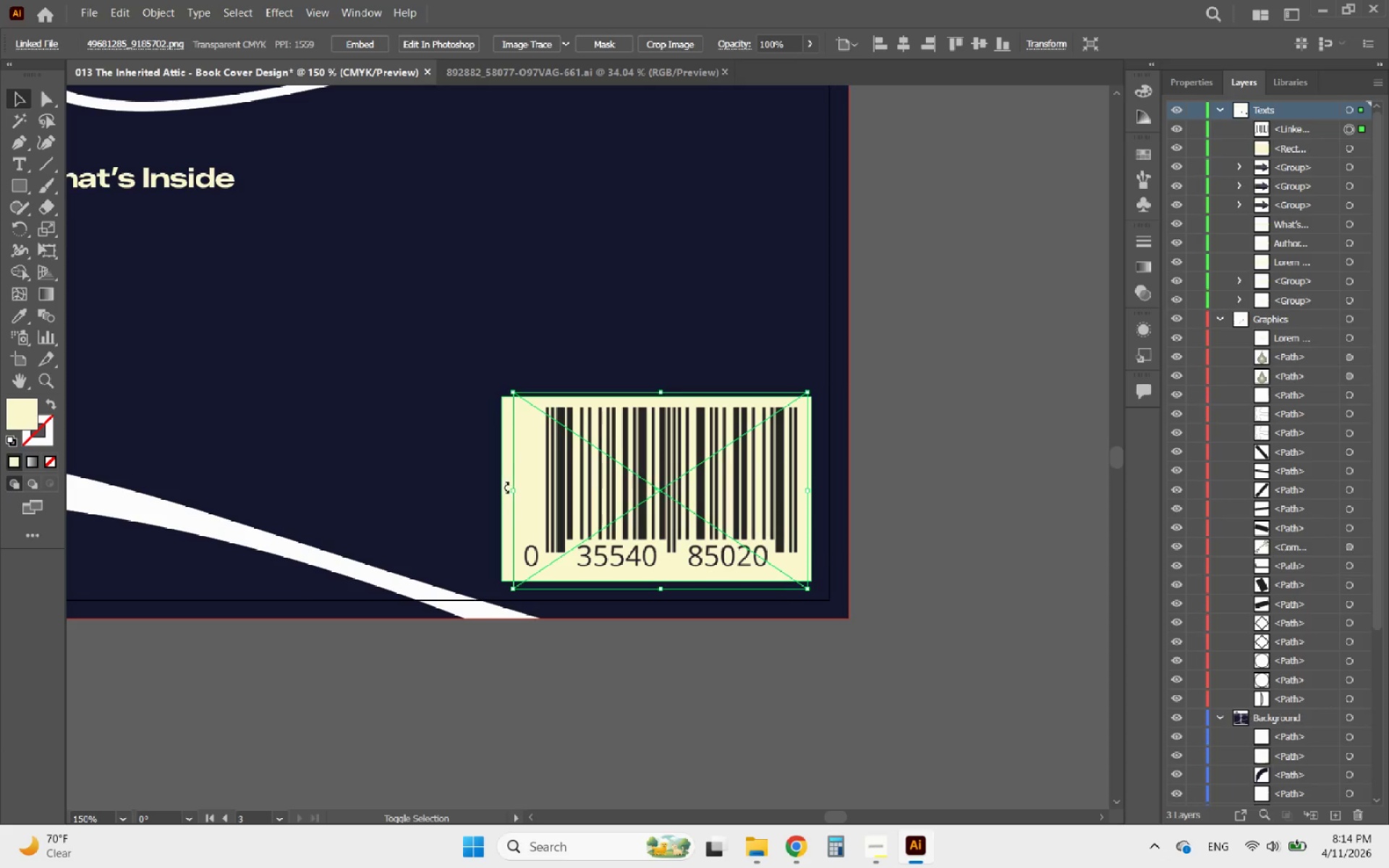 
left_click_drag(start_coordinate=[511, 488], to_coordinate=[504, 491])
 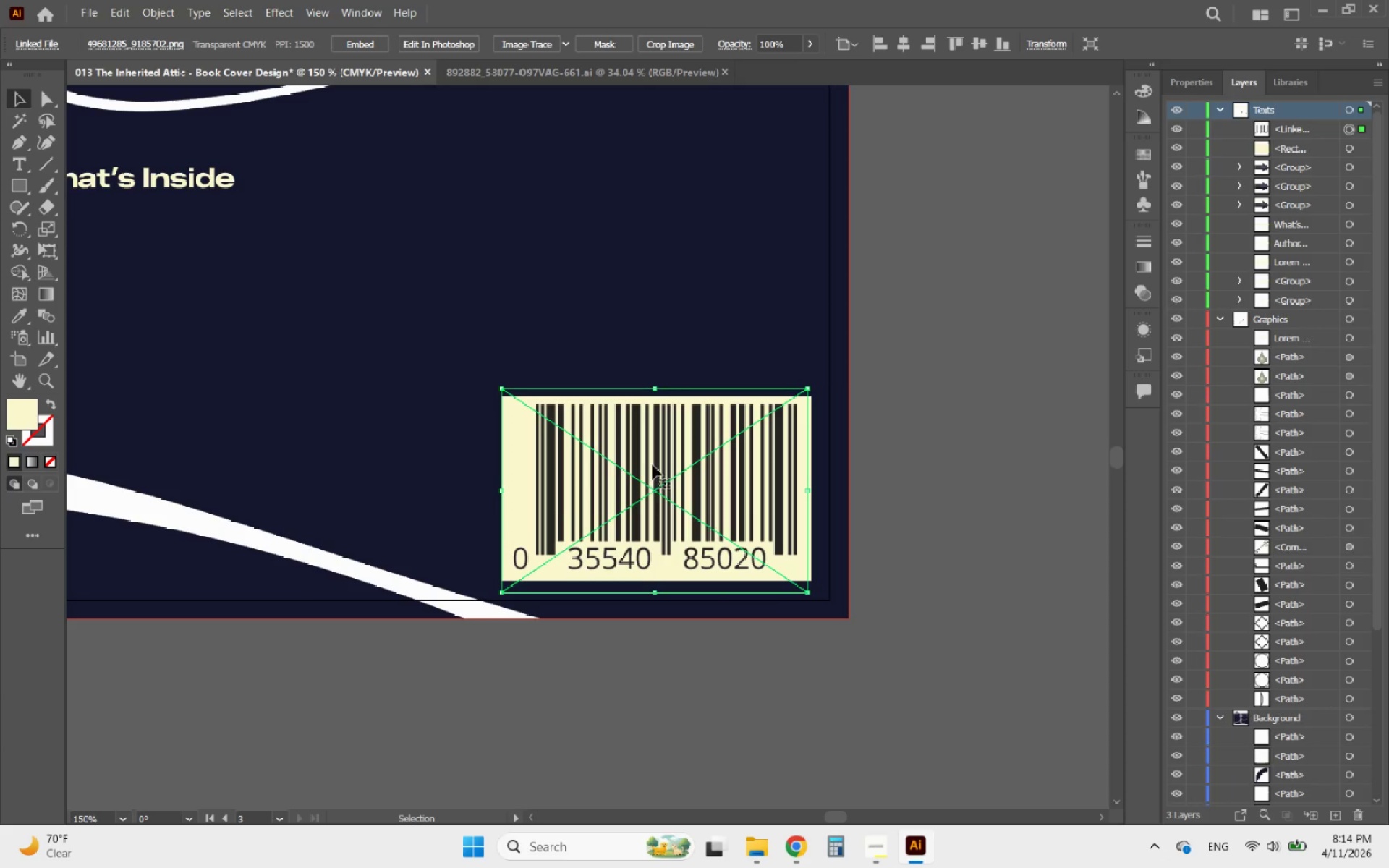 
left_click_drag(start_coordinate=[653, 465], to_coordinate=[653, 469])
 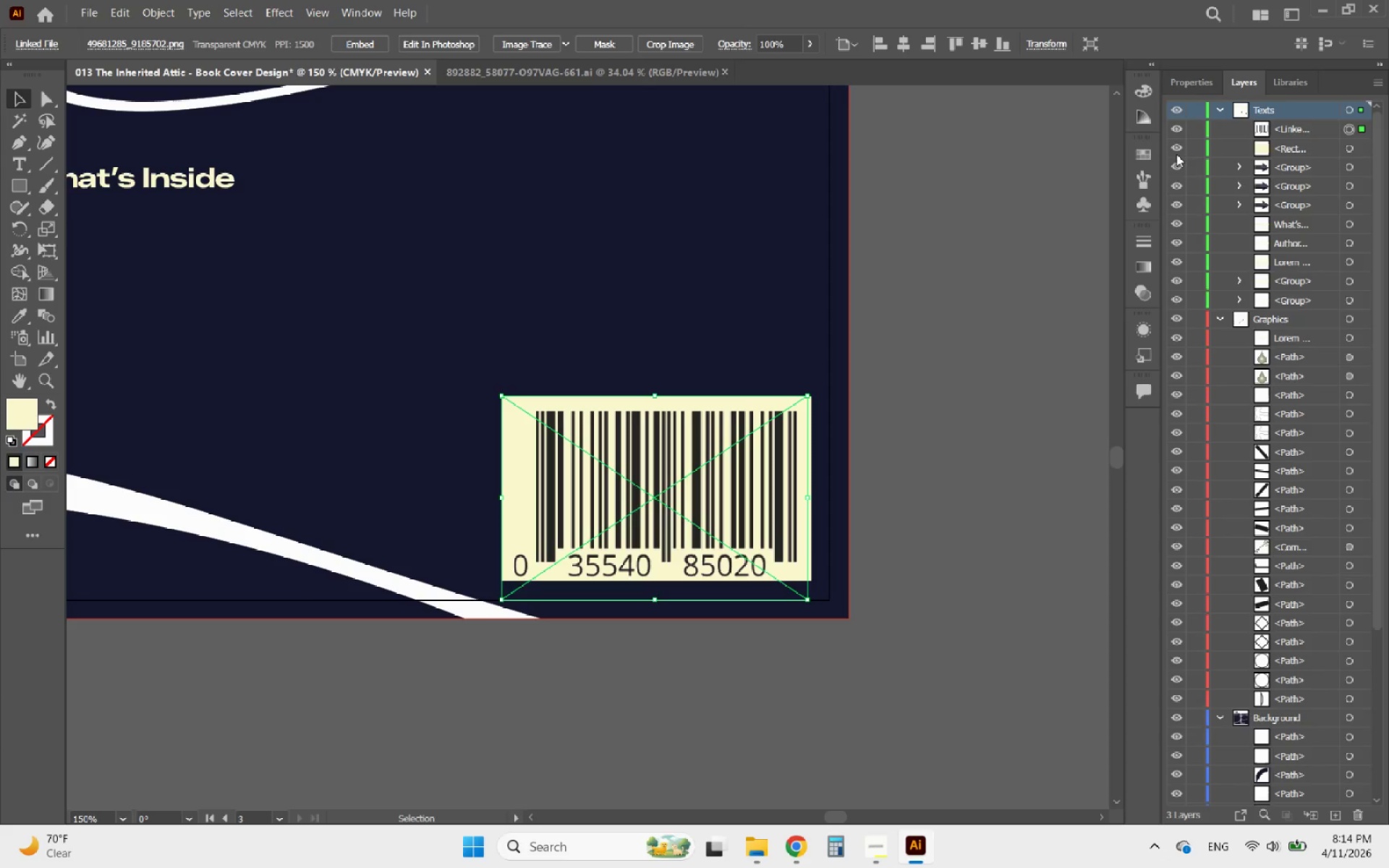 
left_click([1204, 85])
 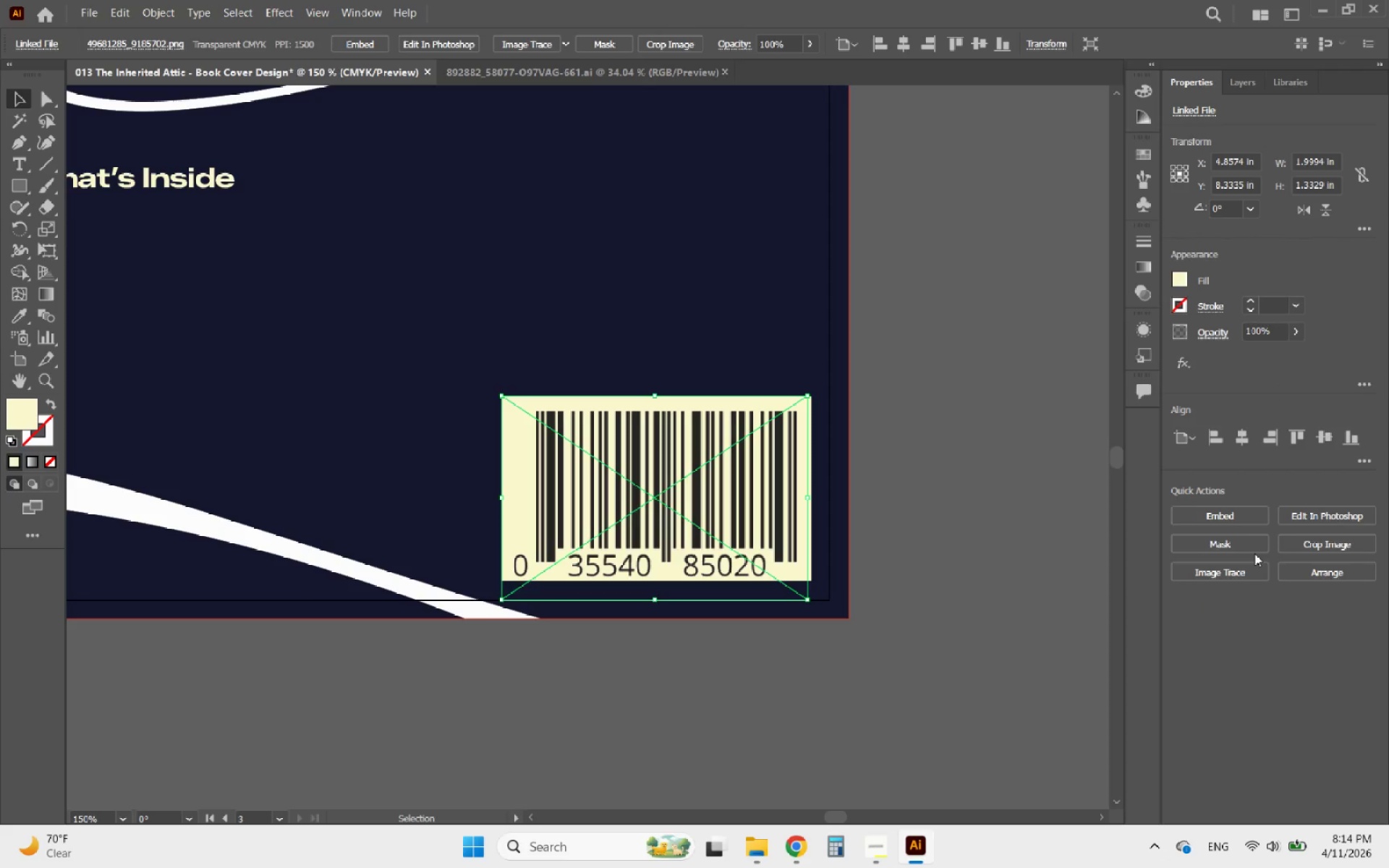 
left_click([1230, 509])
 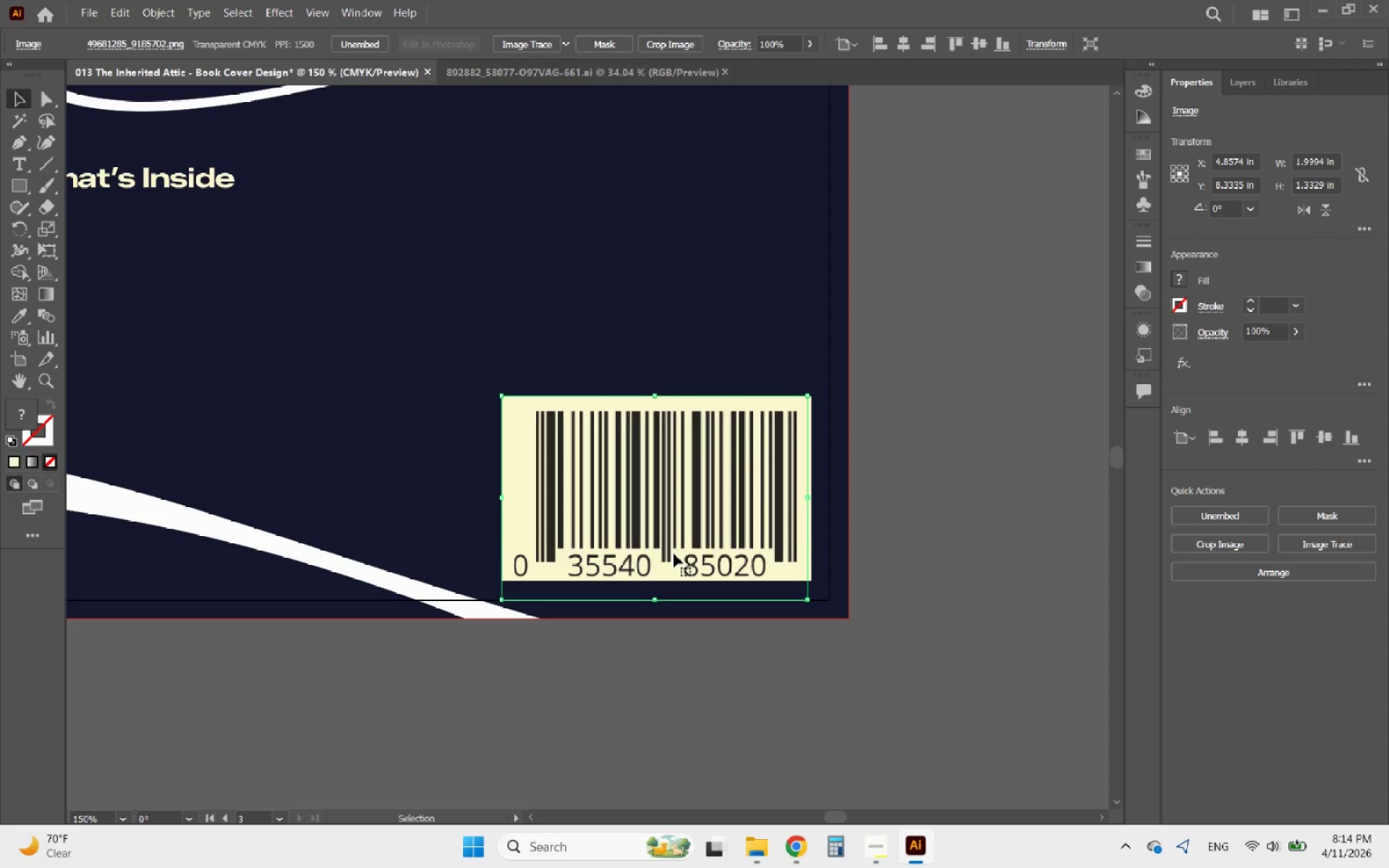 
key(ArrowUp)
 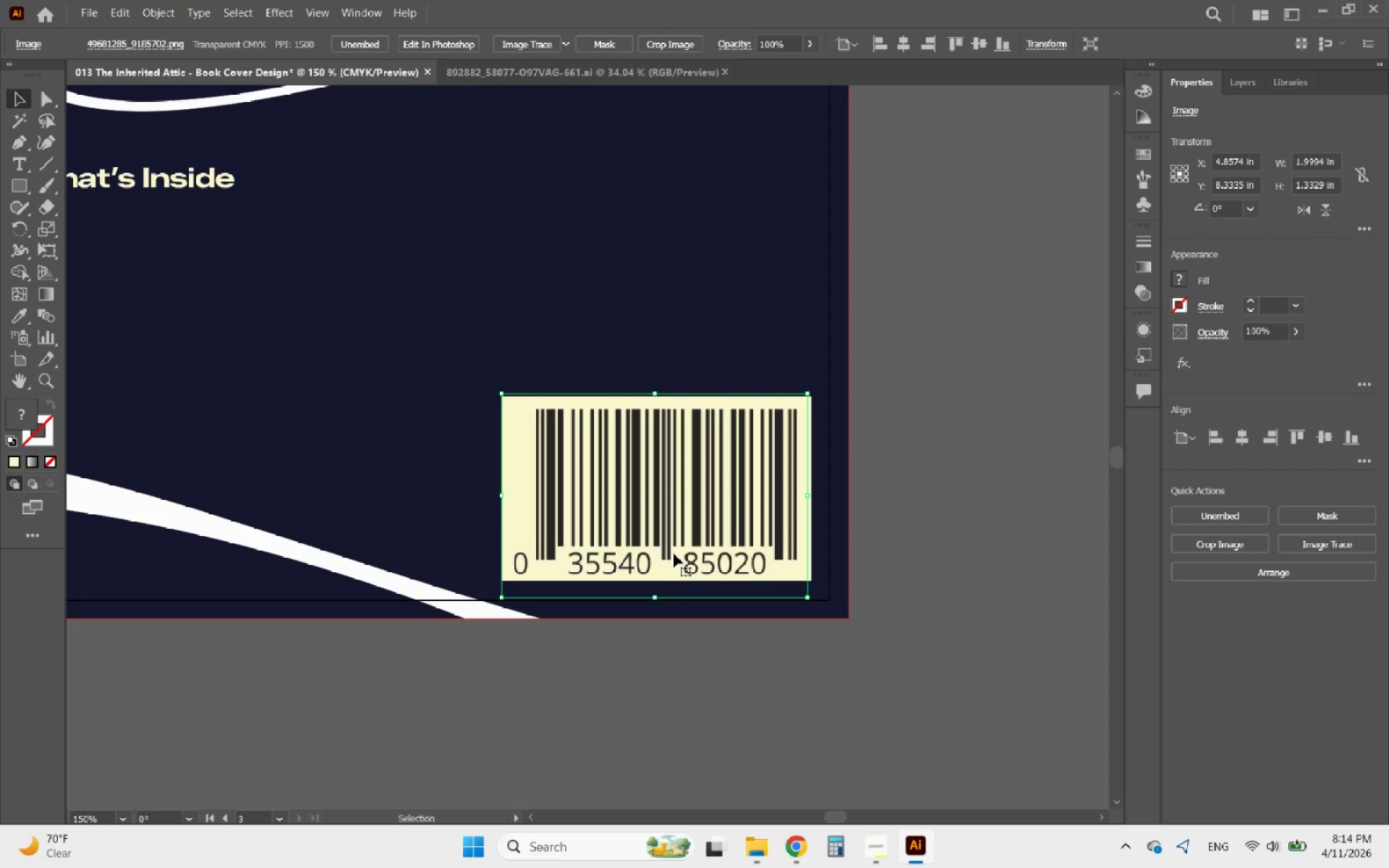 
key(ArrowUp)
 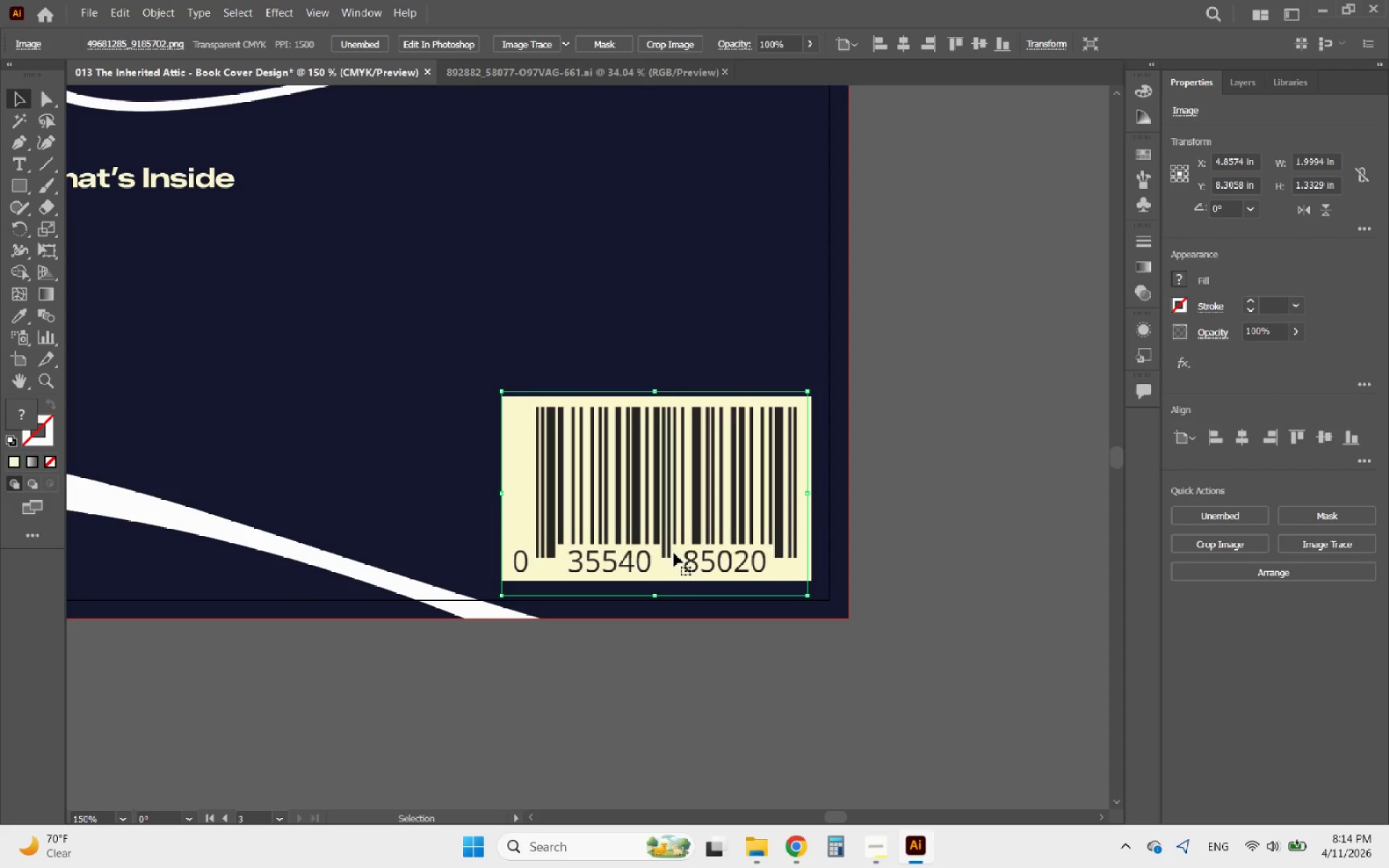 
key(ArrowDown)
 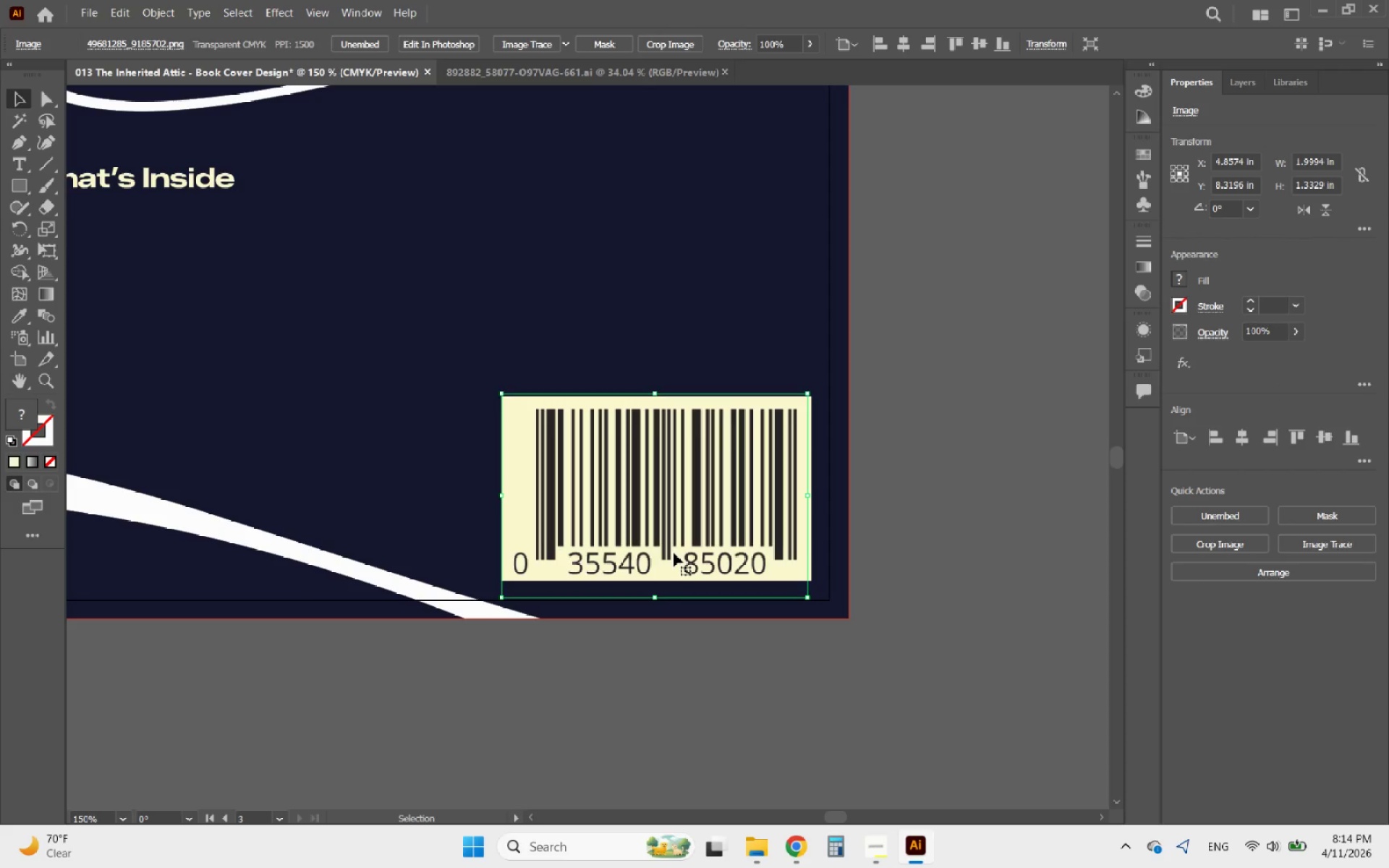 
key(ArrowLeft)
 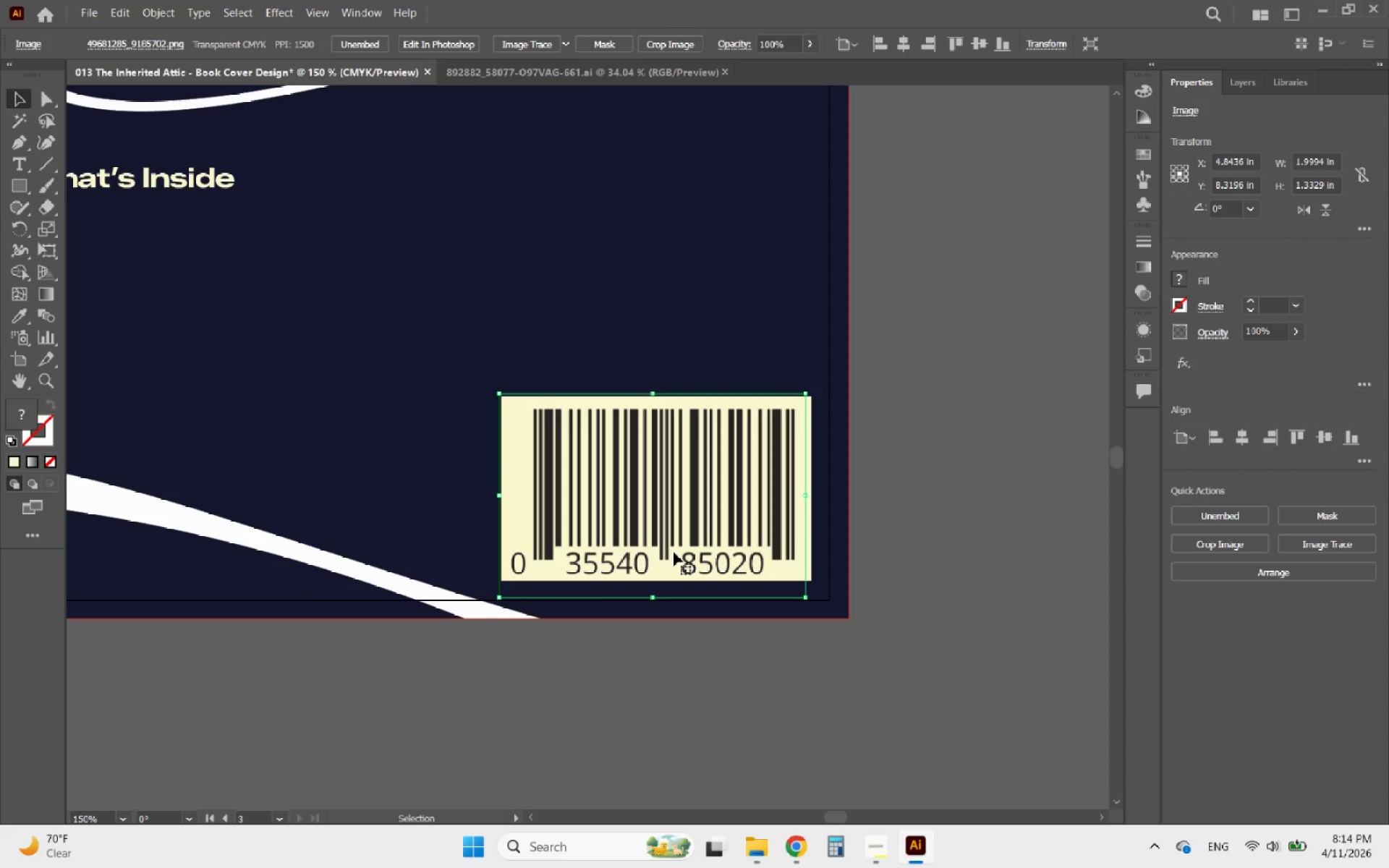 
key(ArrowRight)
 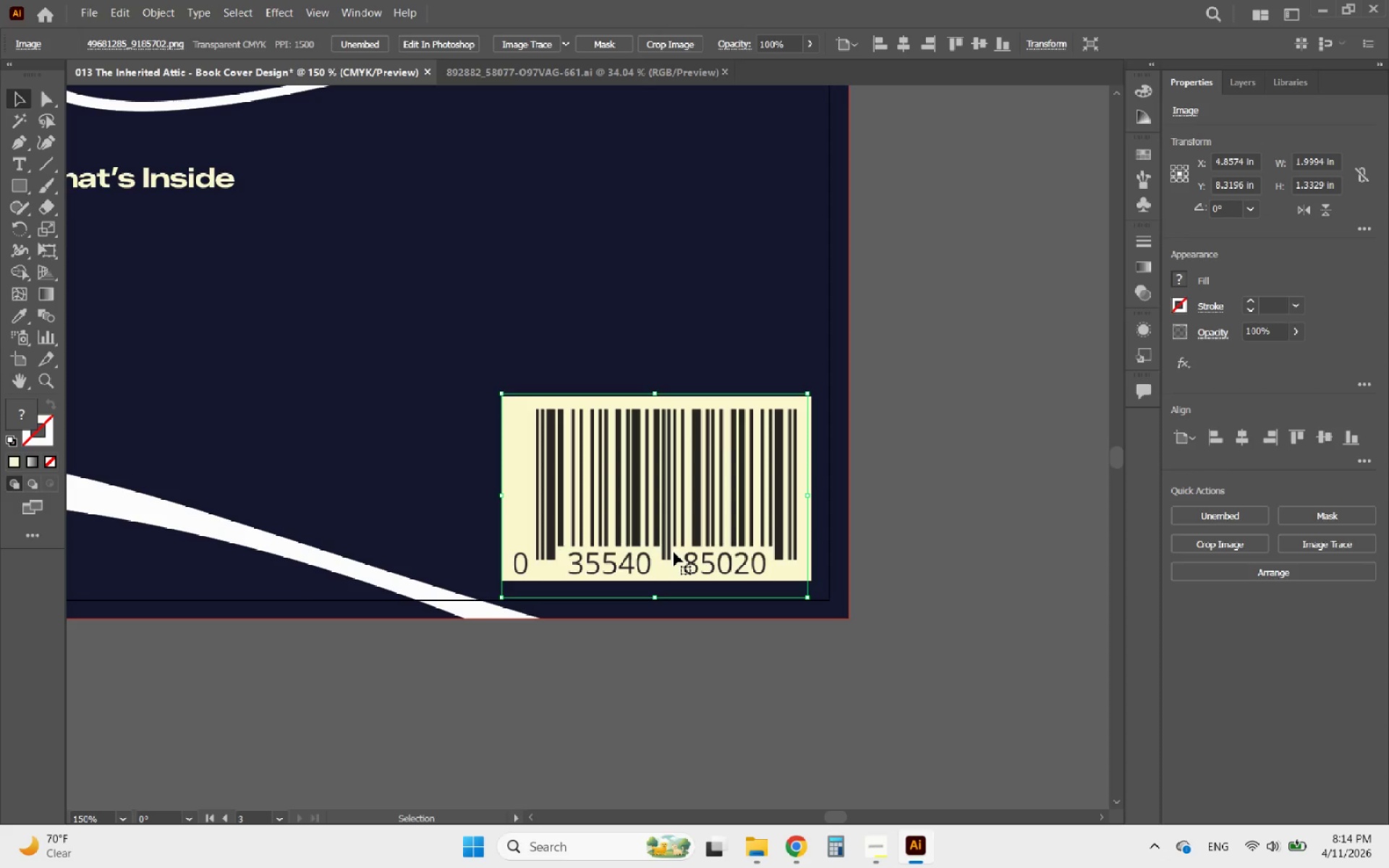 
key(ArrowLeft)
 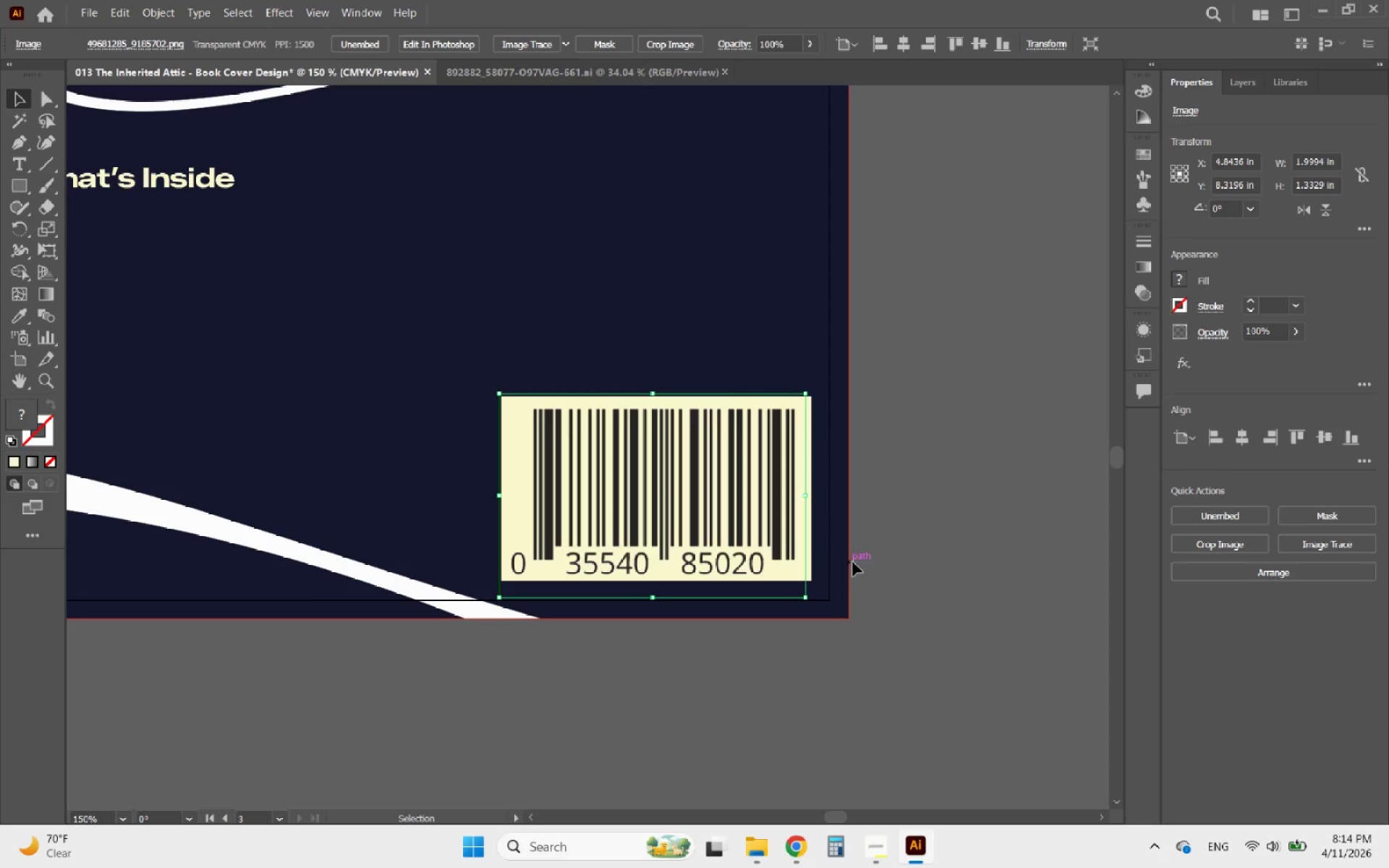 
left_click([961, 566])
 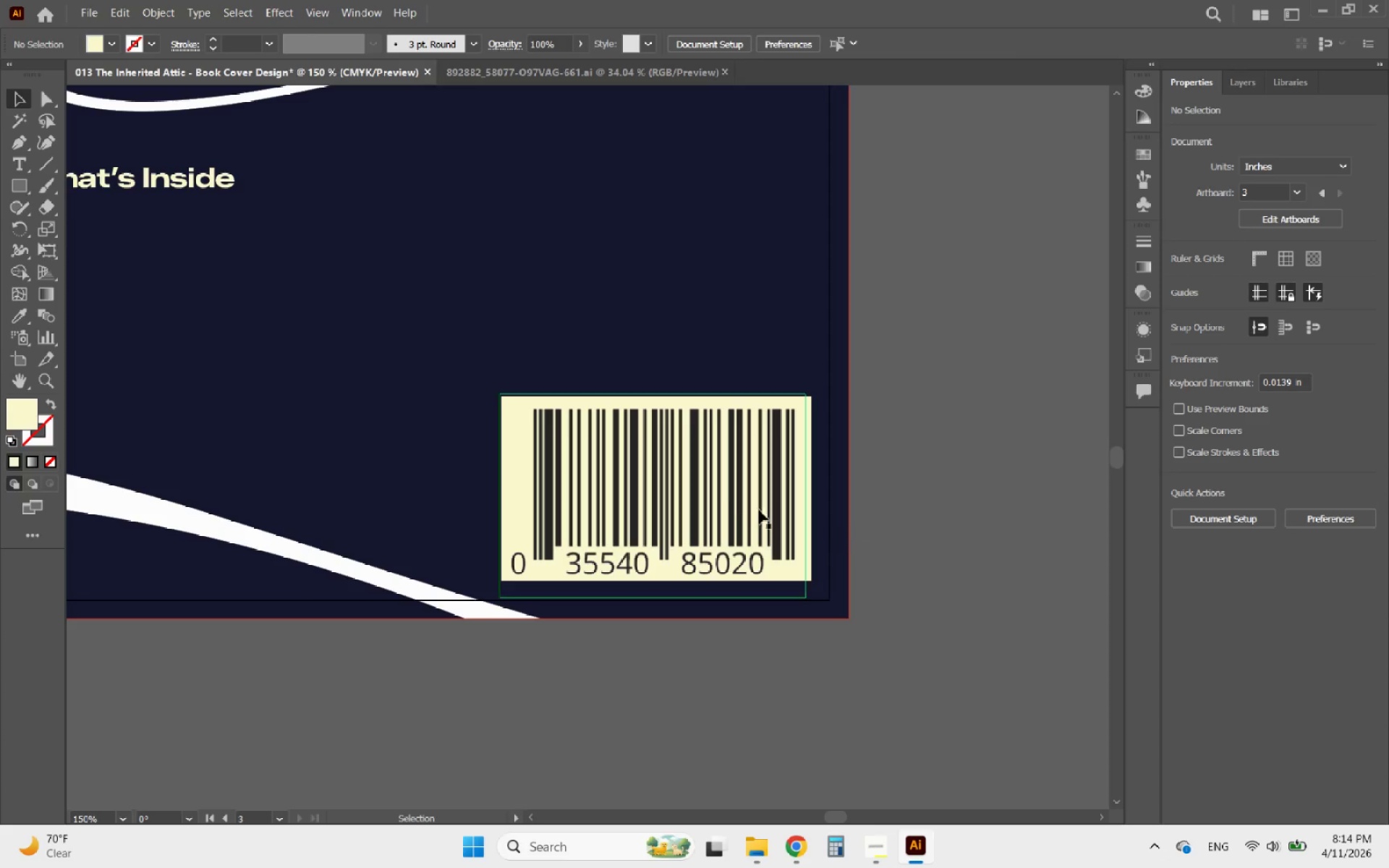 
left_click([725, 498])
 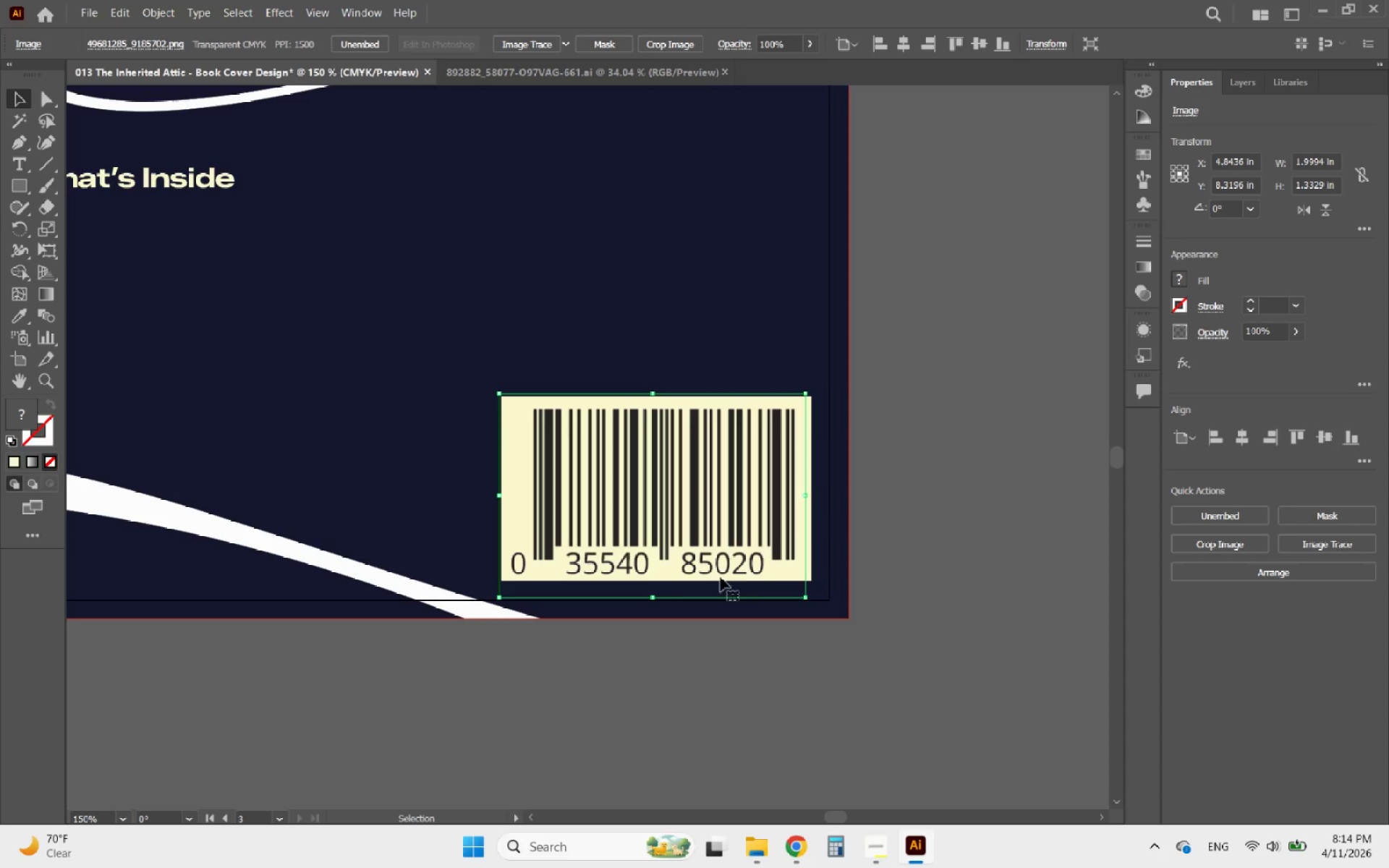 
left_click_drag(start_coordinate=[919, 584], to_coordinate=[724, 499])
 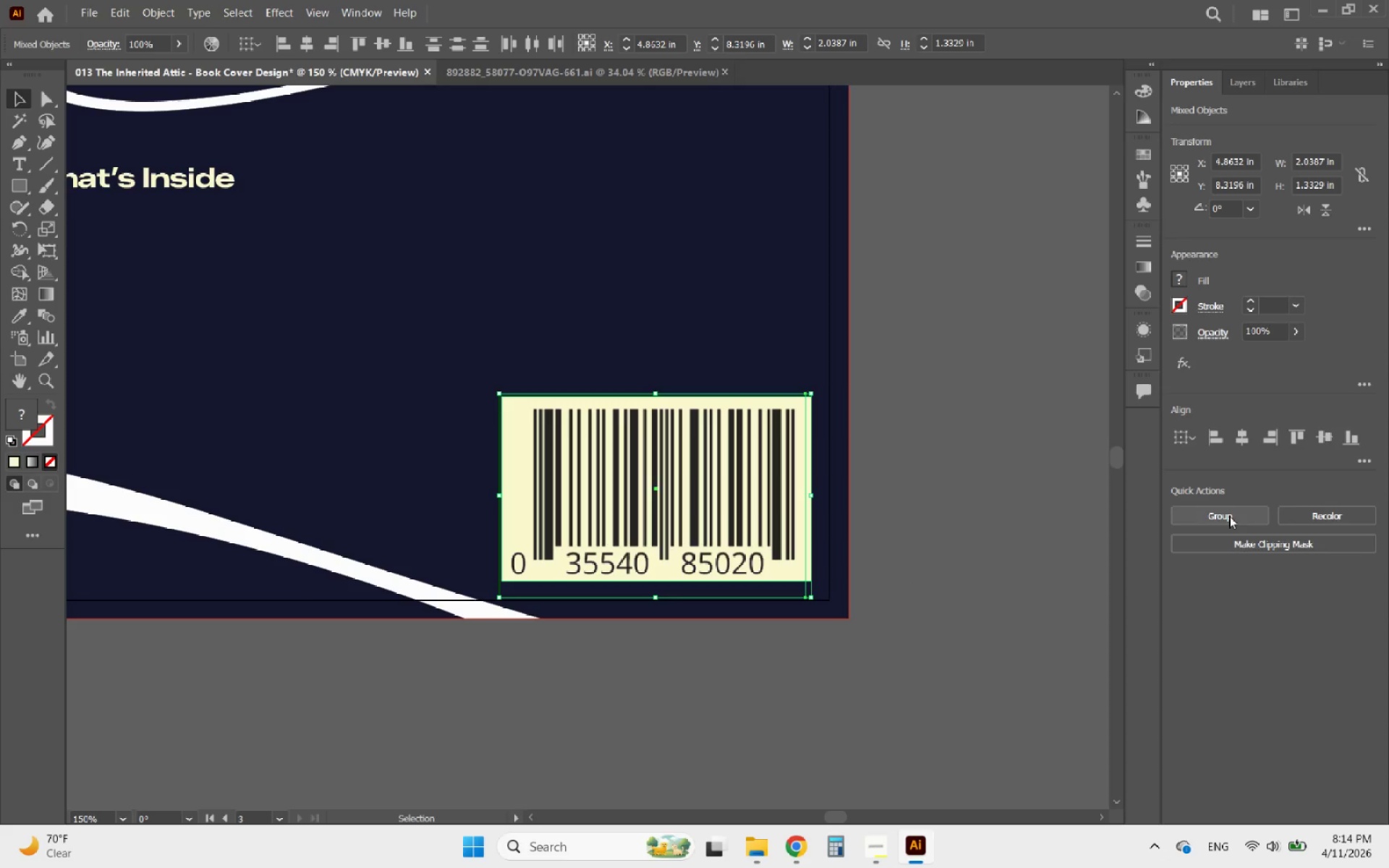 
left_click([1229, 516])
 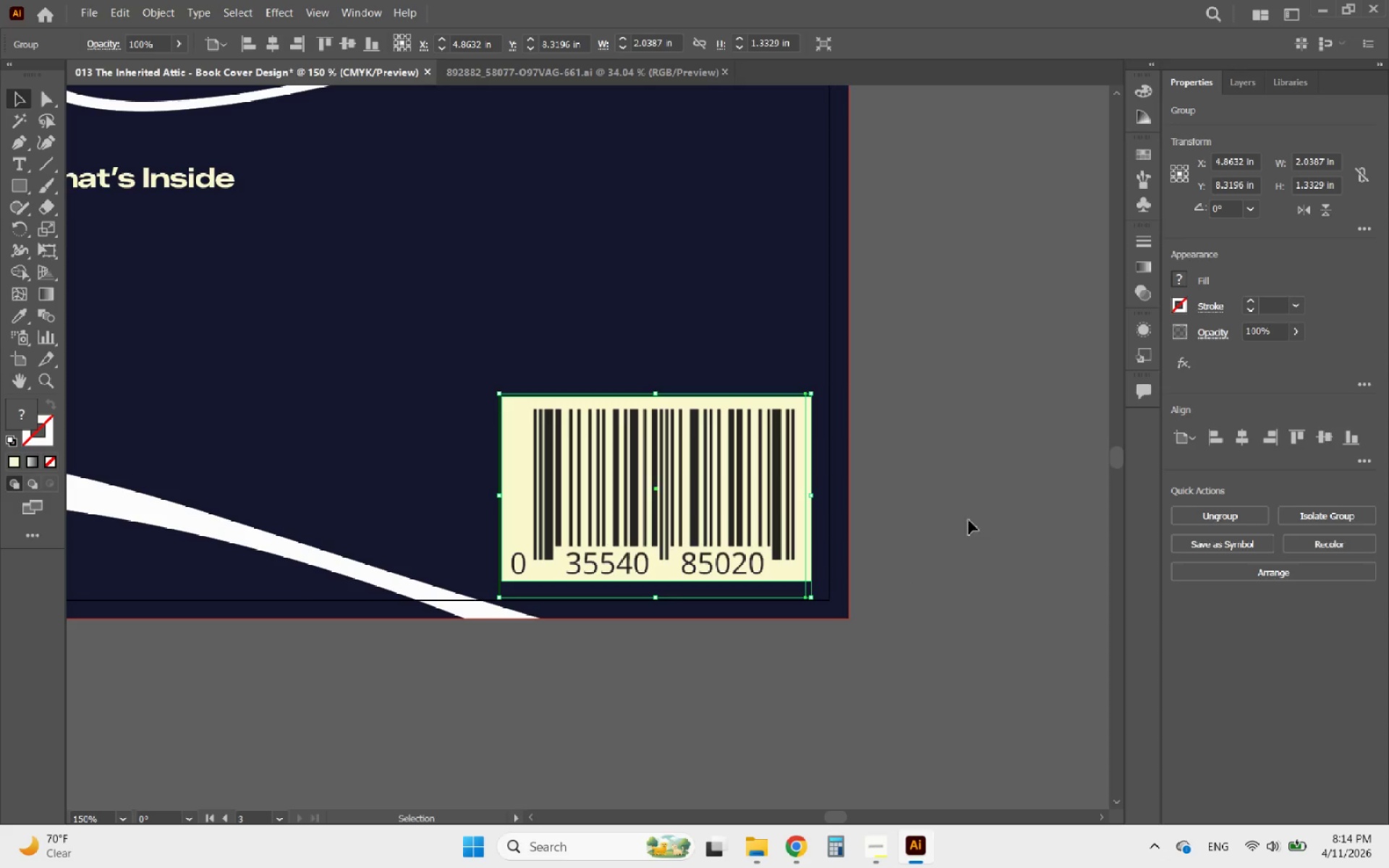 
hold_key(key=AltLeft, duration=0.58)
scroll: coordinate [867, 522], scroll_direction: down, amount: 3.0
 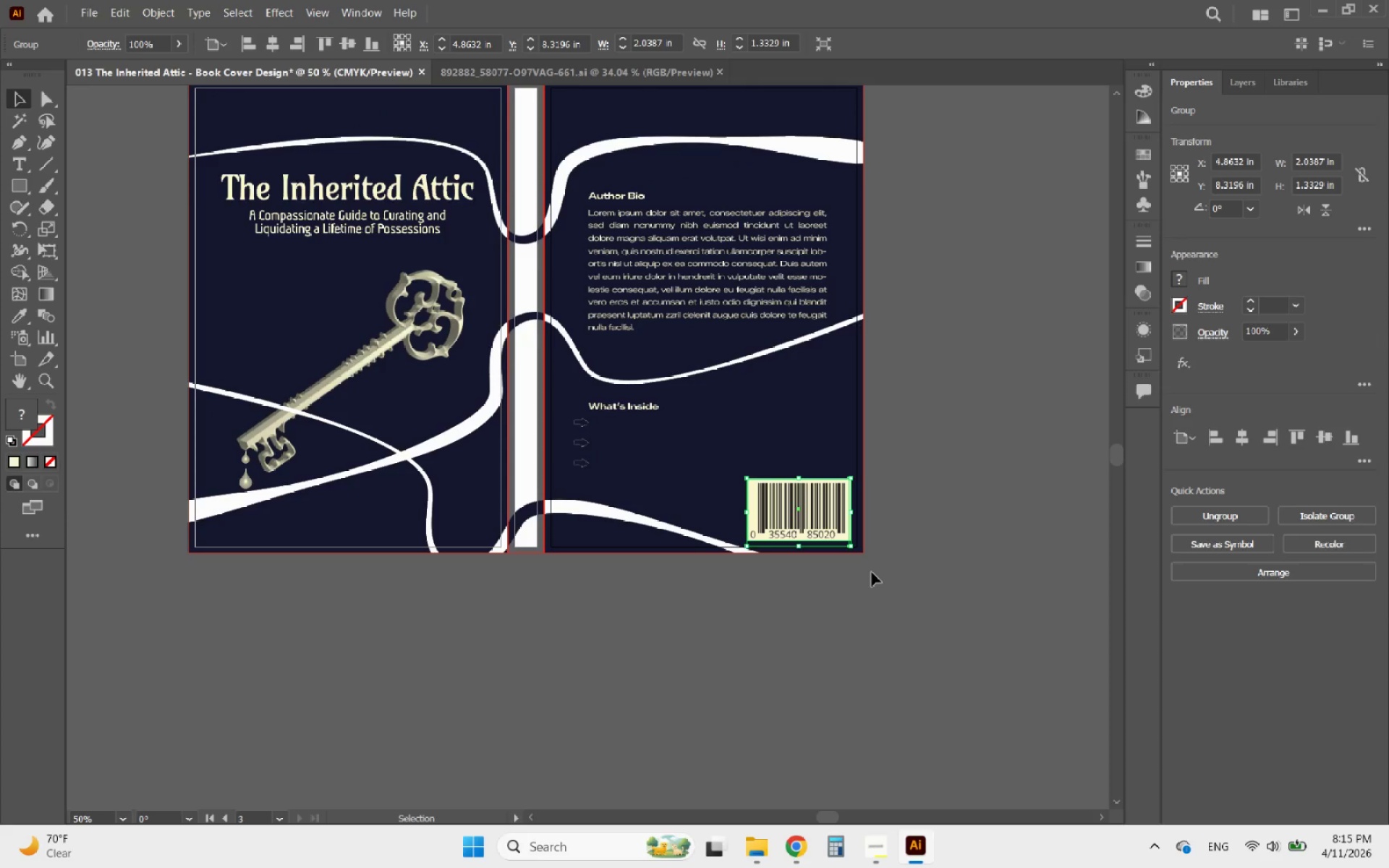 
key(Alt+AltLeft)
 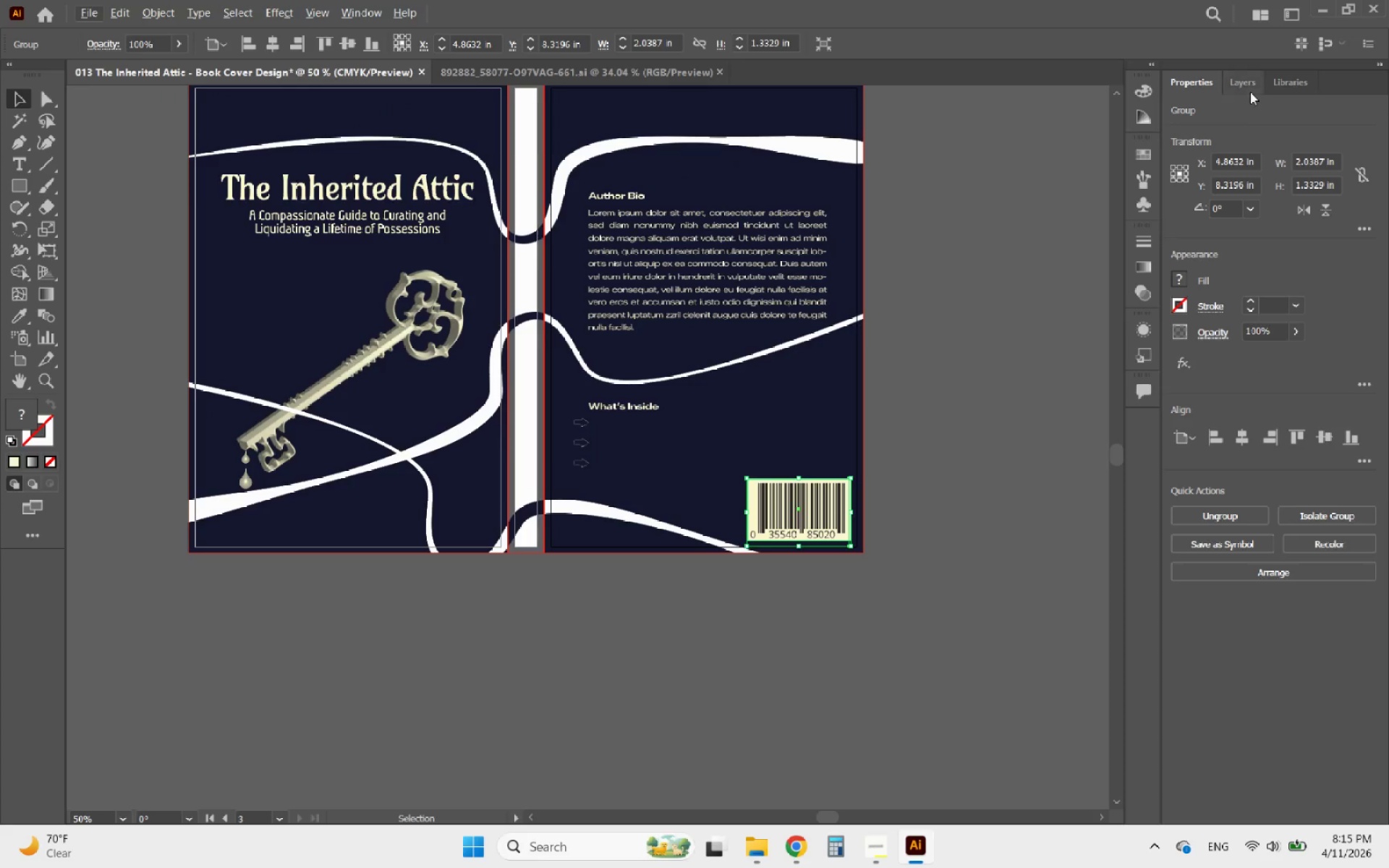 
left_click([1250, 92])
 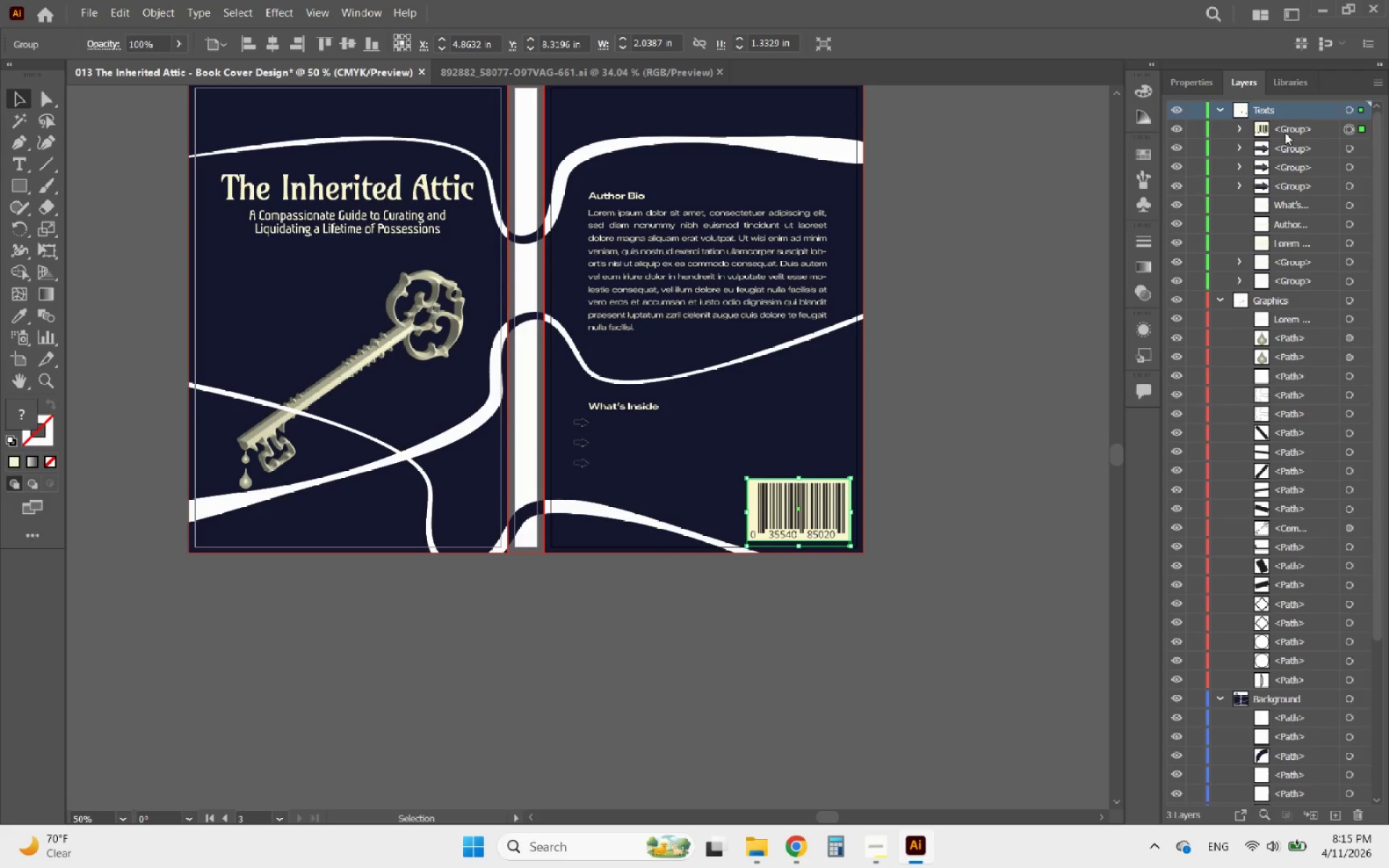 
left_click_drag(start_coordinate=[1297, 127], to_coordinate=[1309, 311])
 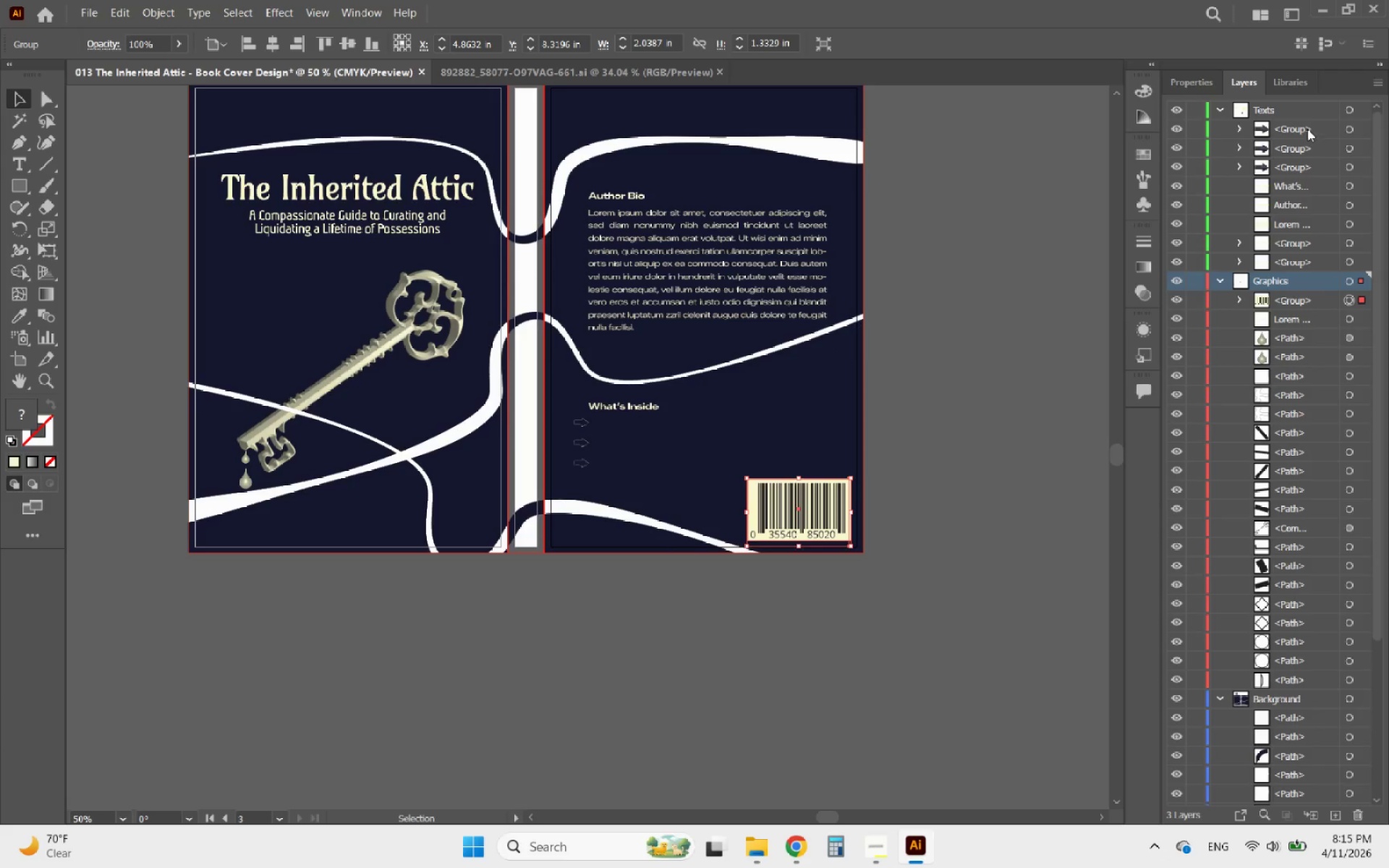 
left_click([1363, 126])
 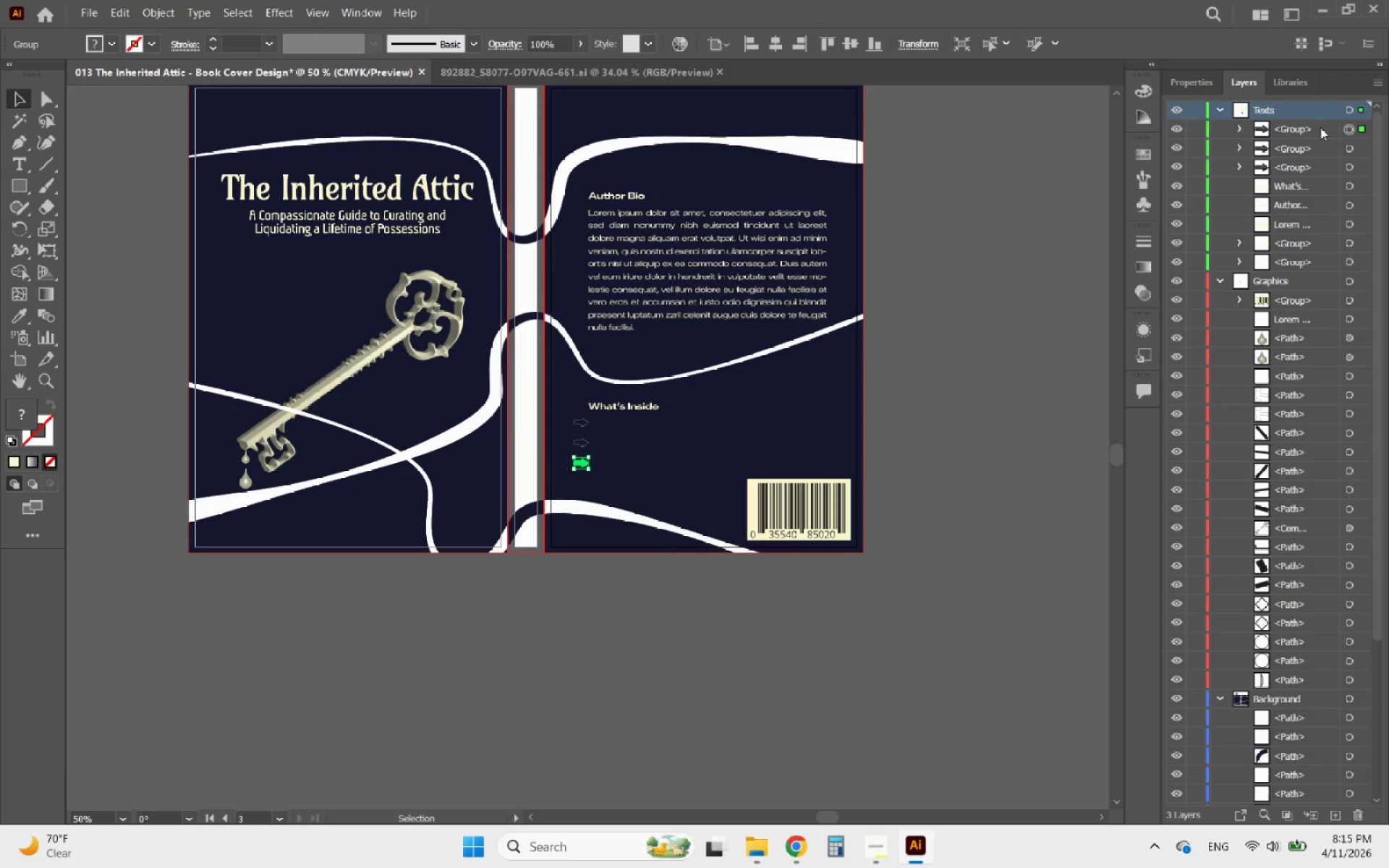 
left_click_drag(start_coordinate=[1314, 127], to_coordinate=[1280, 289])
 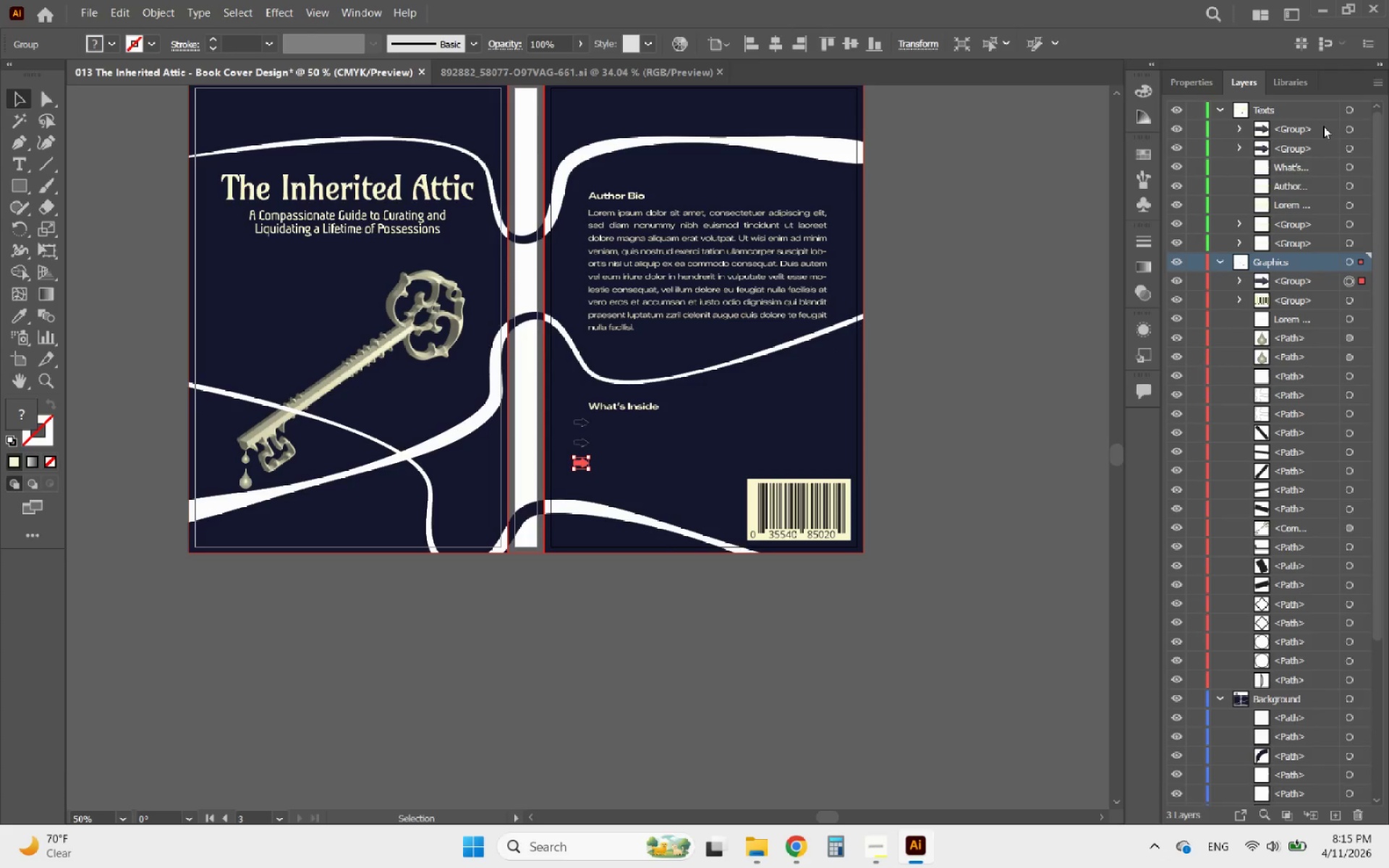 
left_click([1322, 124])
 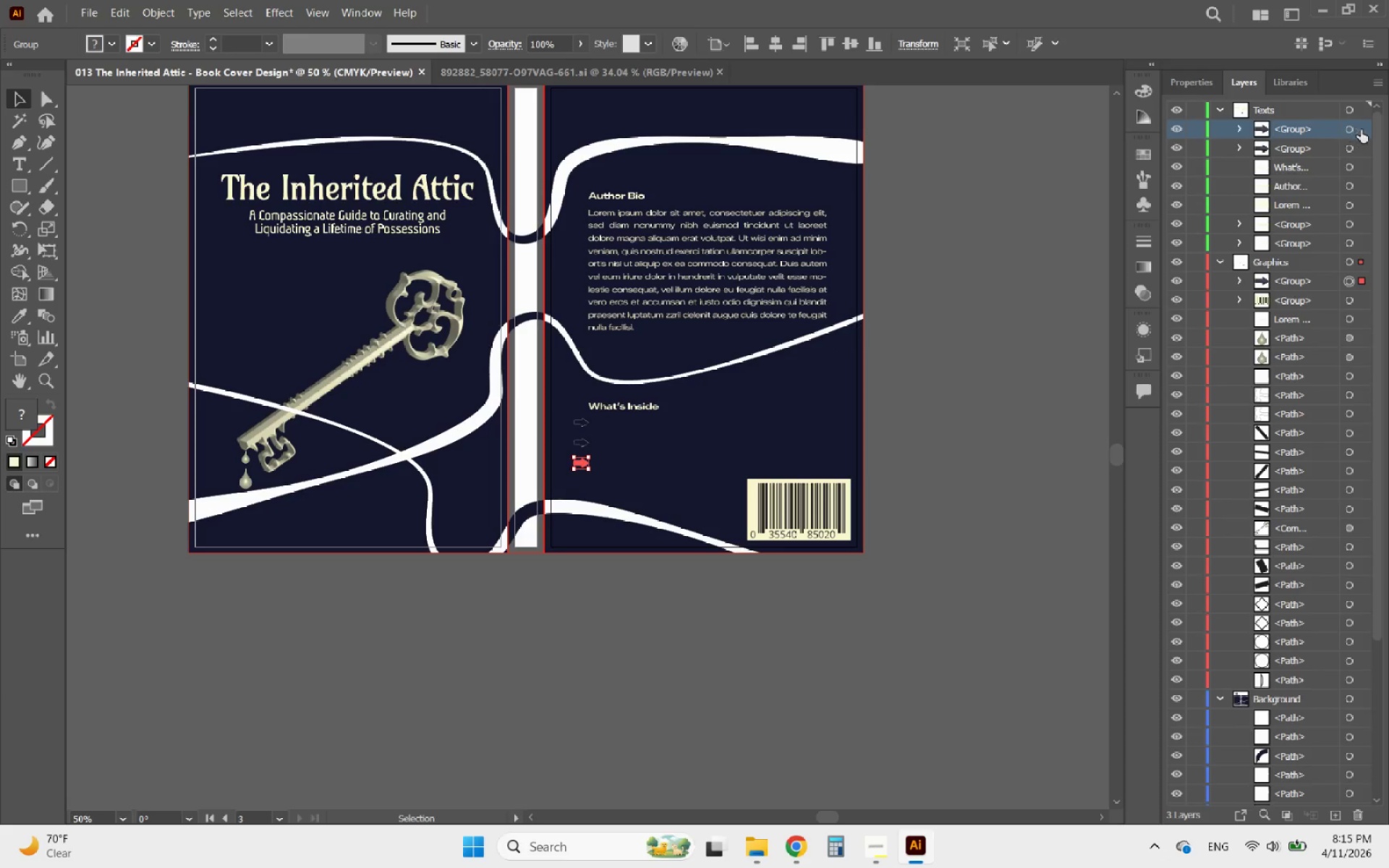 
left_click([1361, 129])
 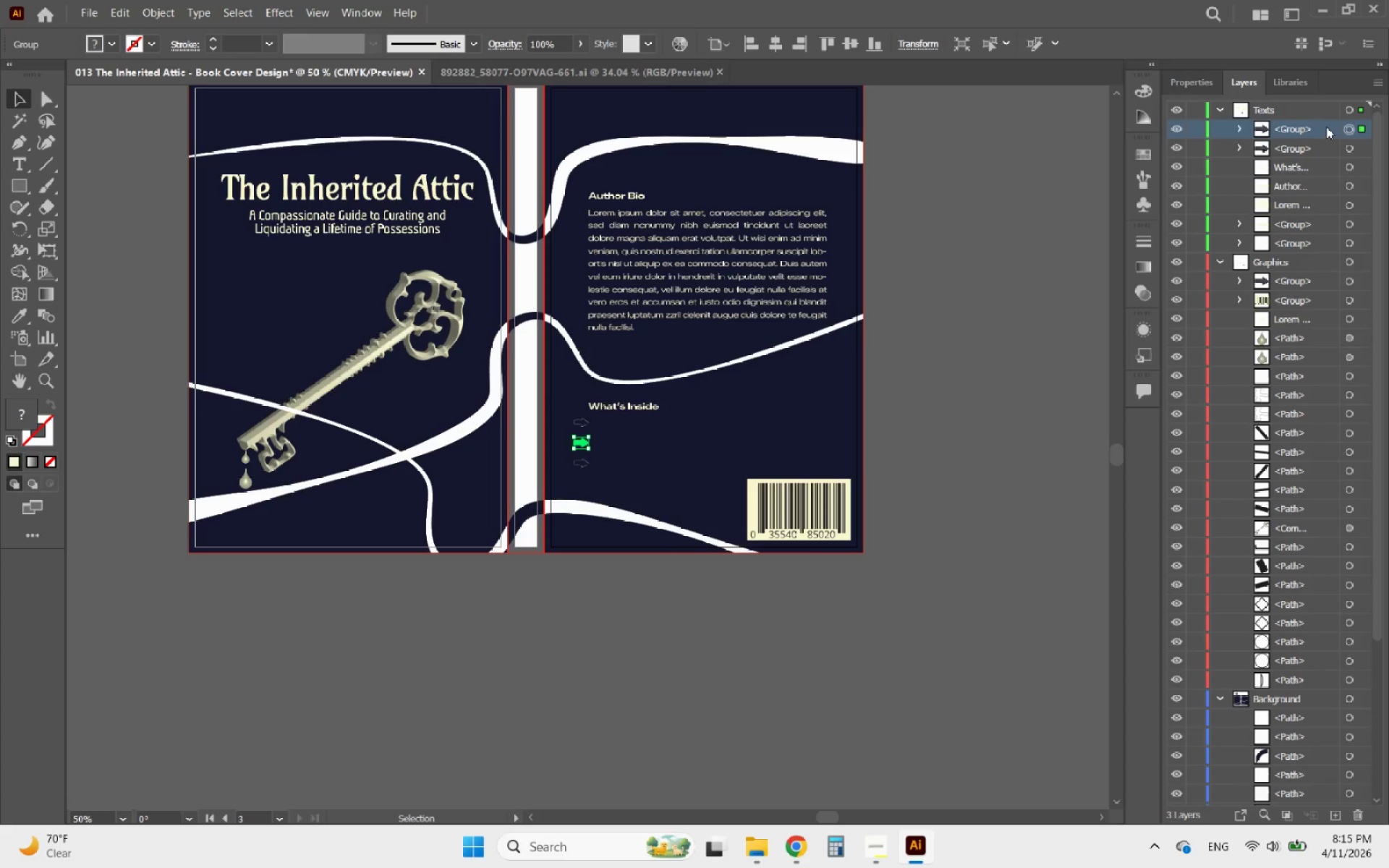 
left_click_drag(start_coordinate=[1326, 127], to_coordinate=[1289, 272])
 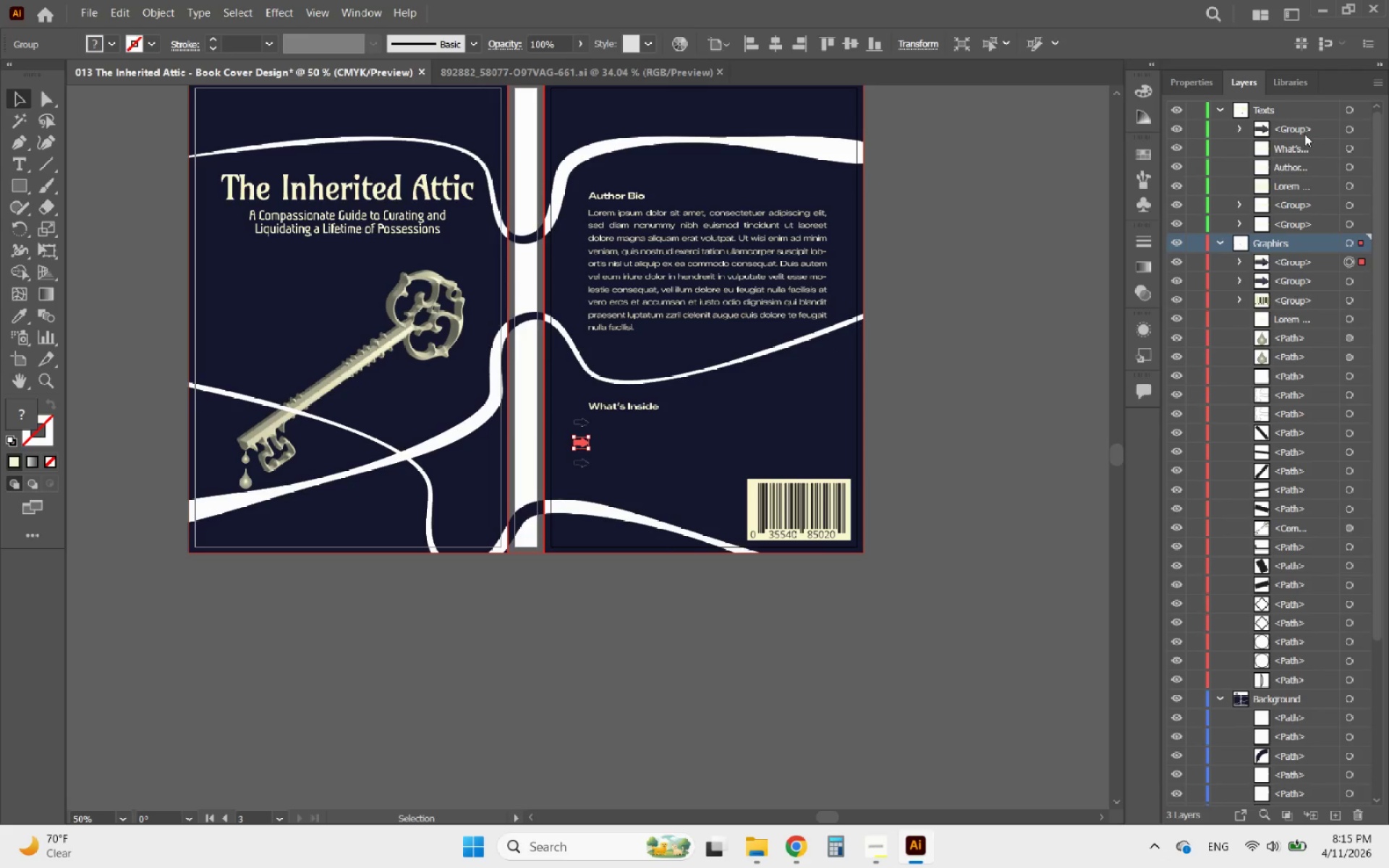 
left_click([1304, 134])
 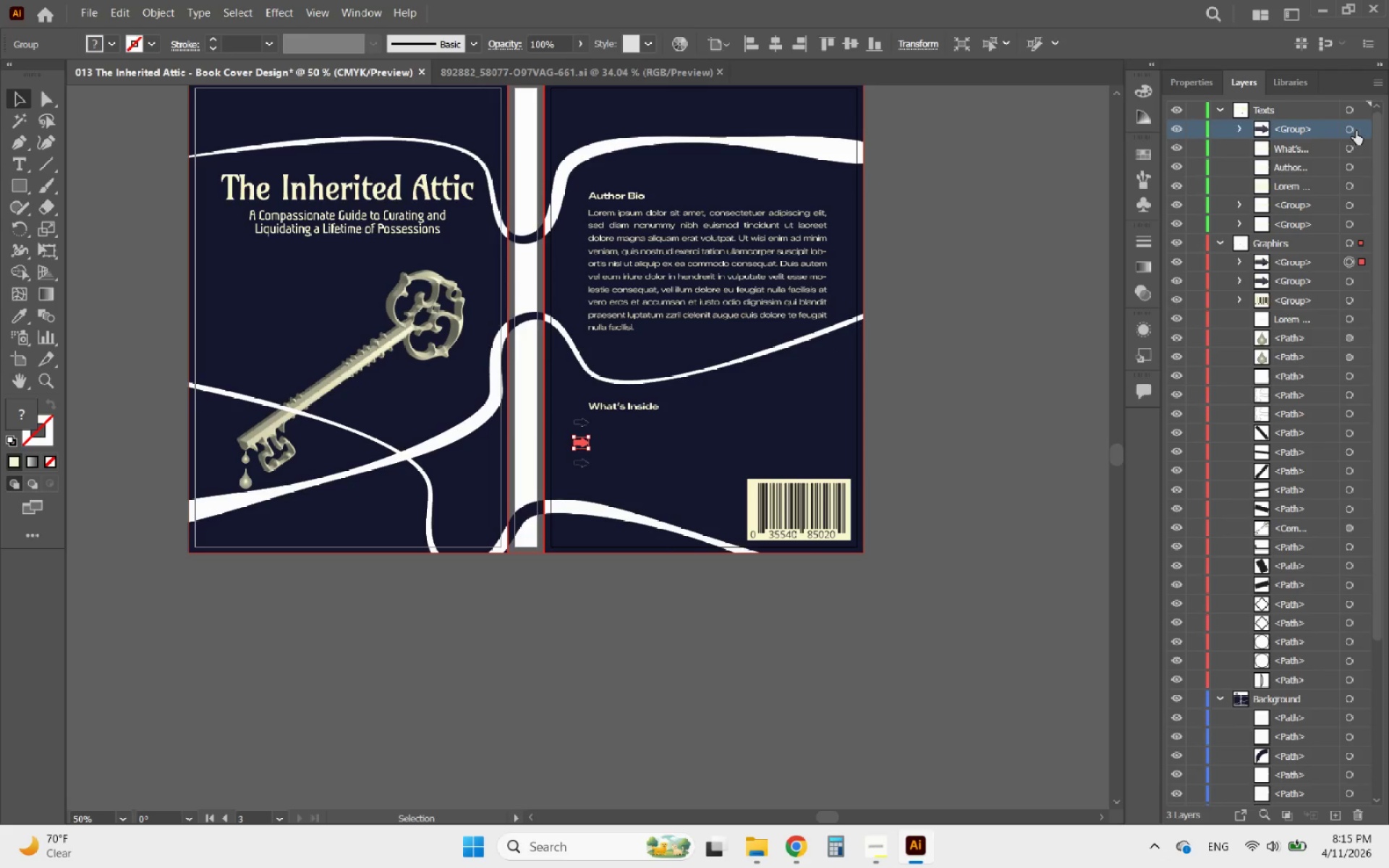 
left_click([1359, 129])
 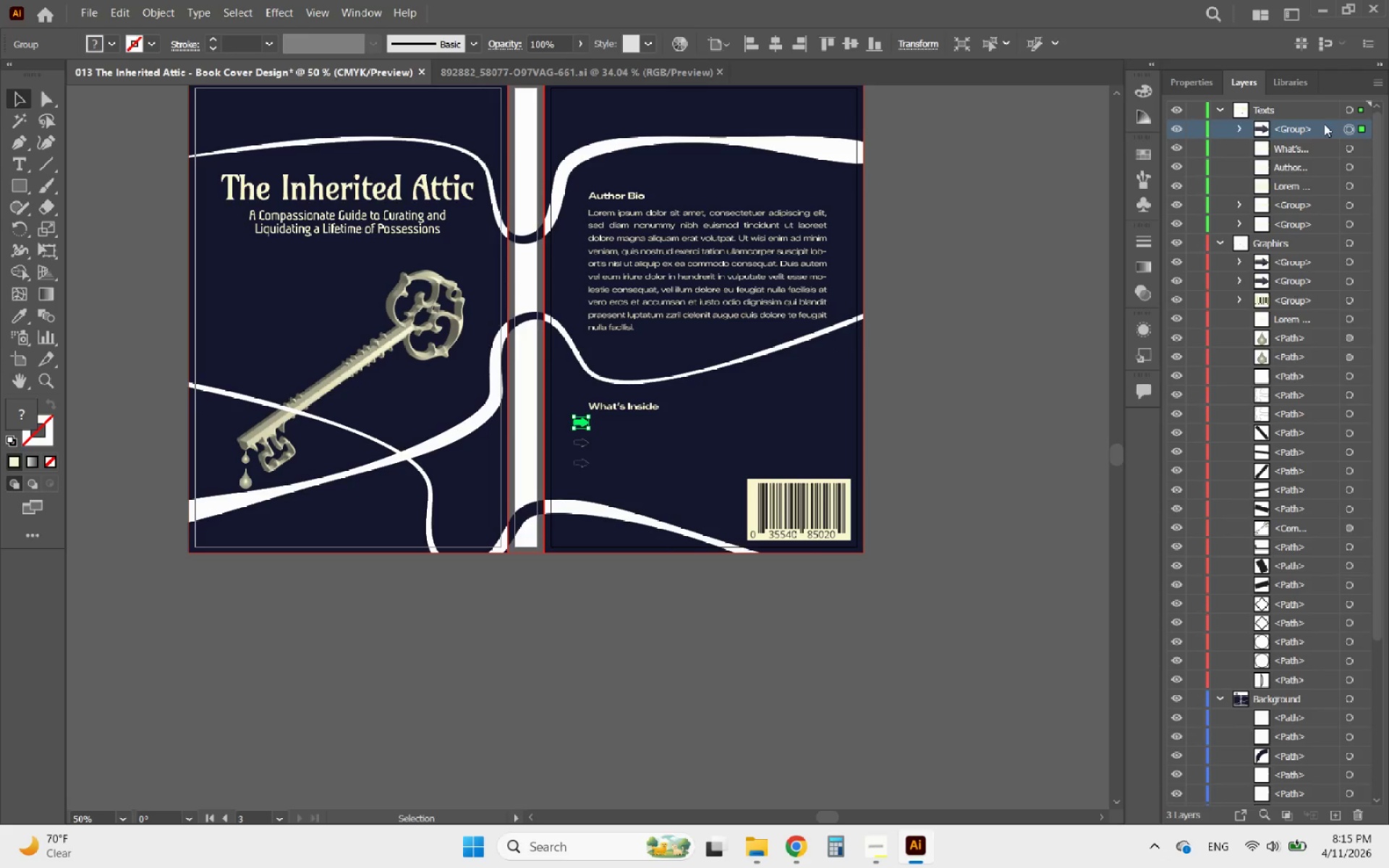 
left_click_drag(start_coordinate=[1324, 124], to_coordinate=[1283, 251])
 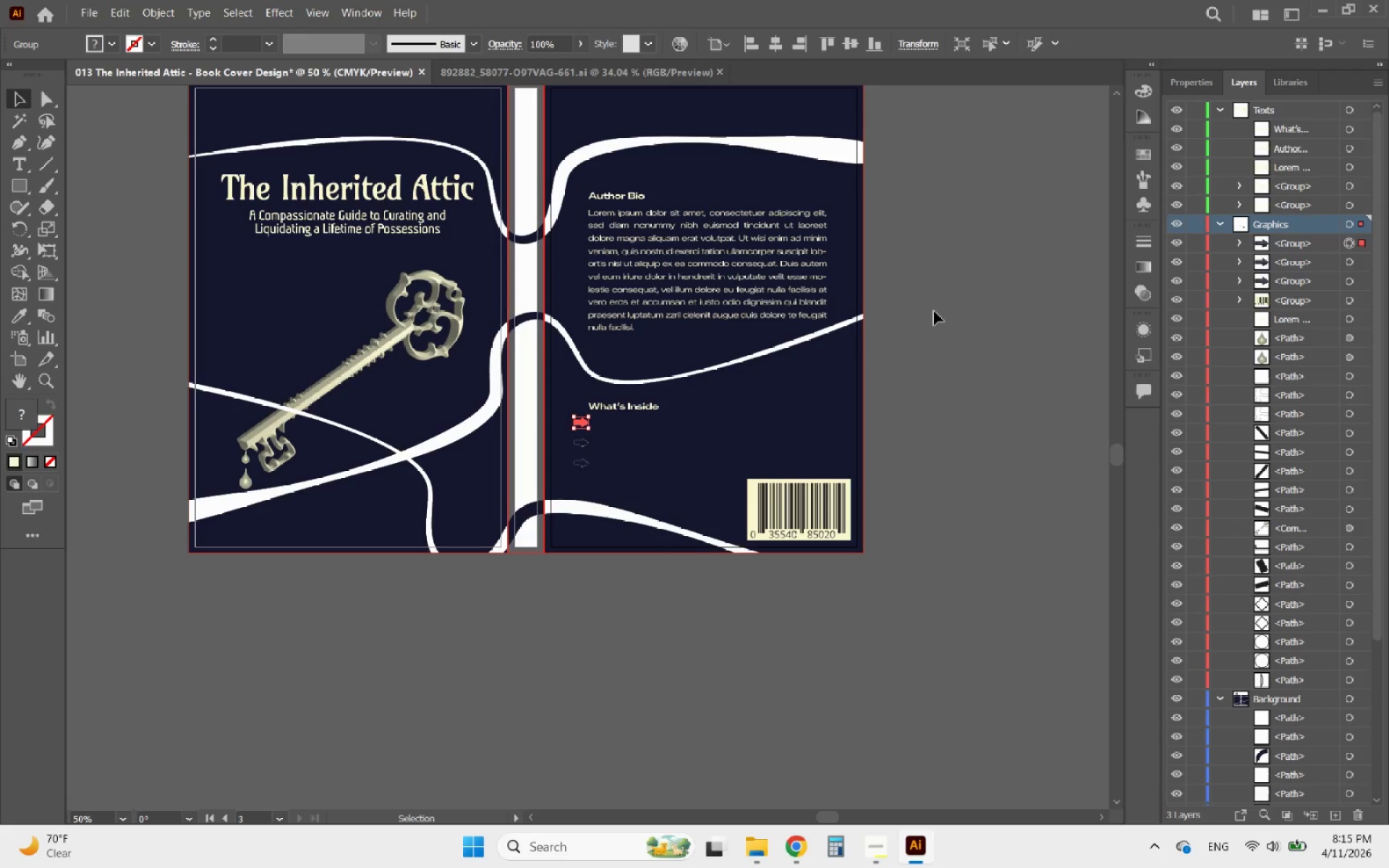 
left_click([958, 395])
 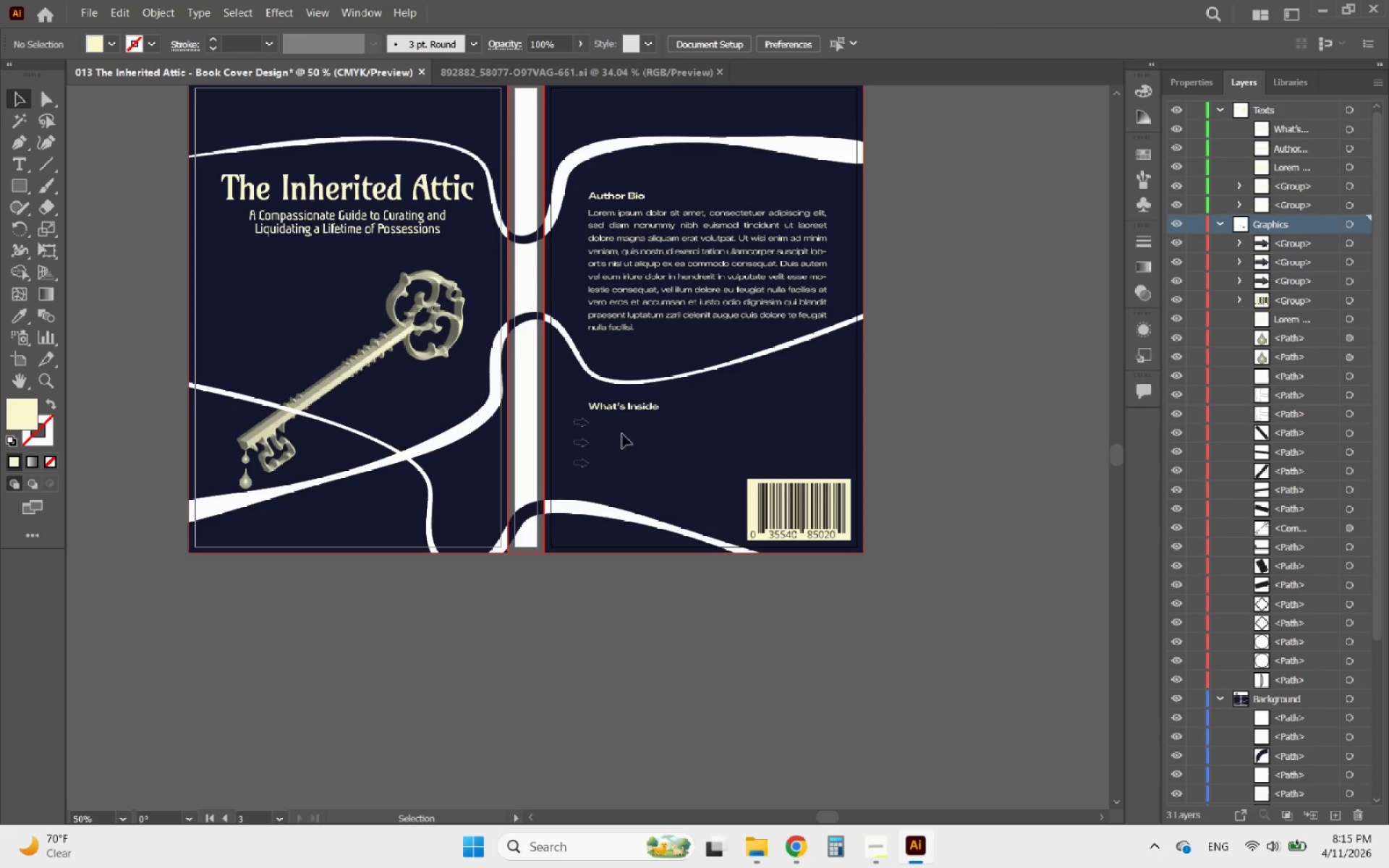 
left_click([650, 277])
 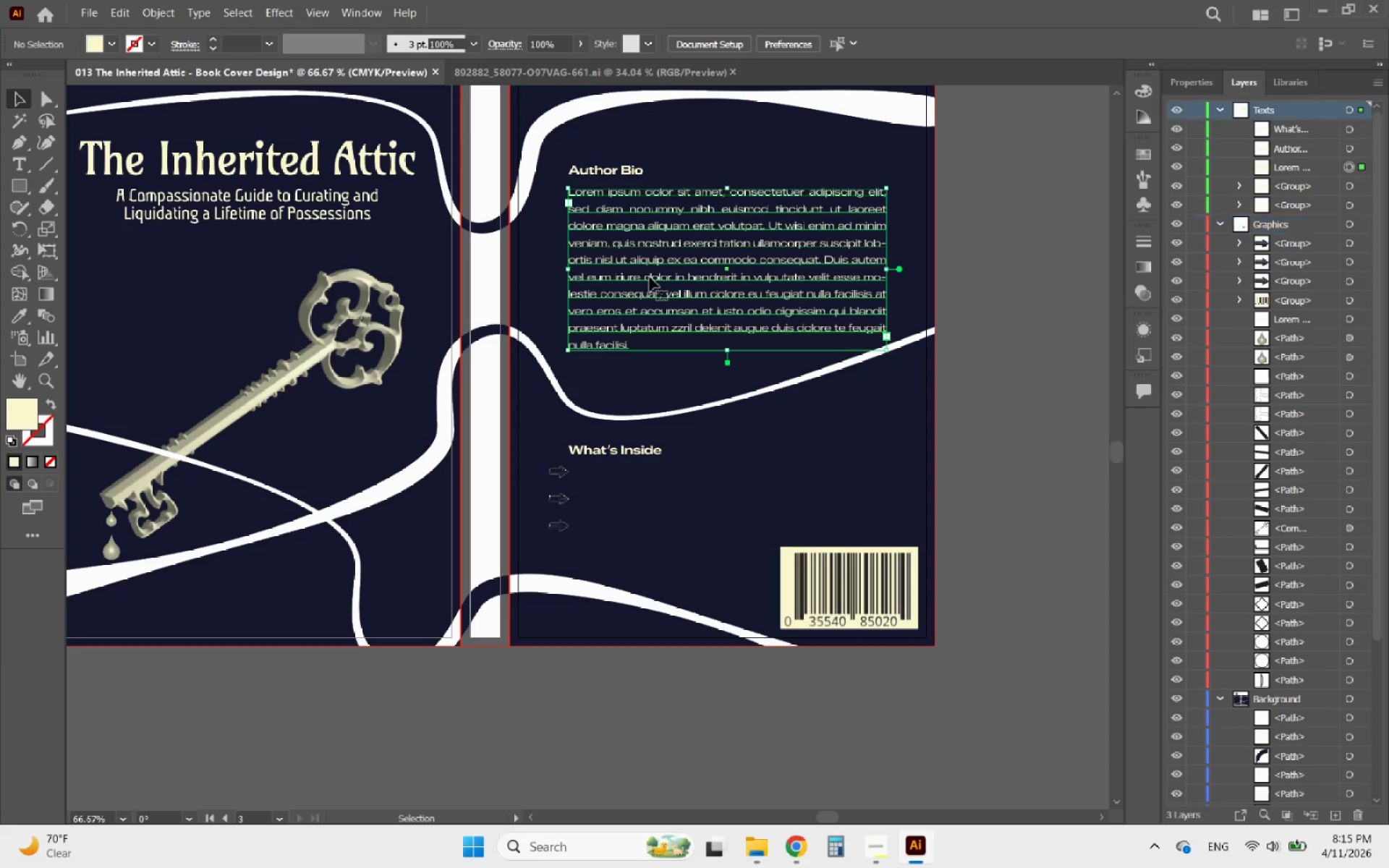 
scroll: coordinate [650, 277], scroll_direction: up, amount: 1.0
 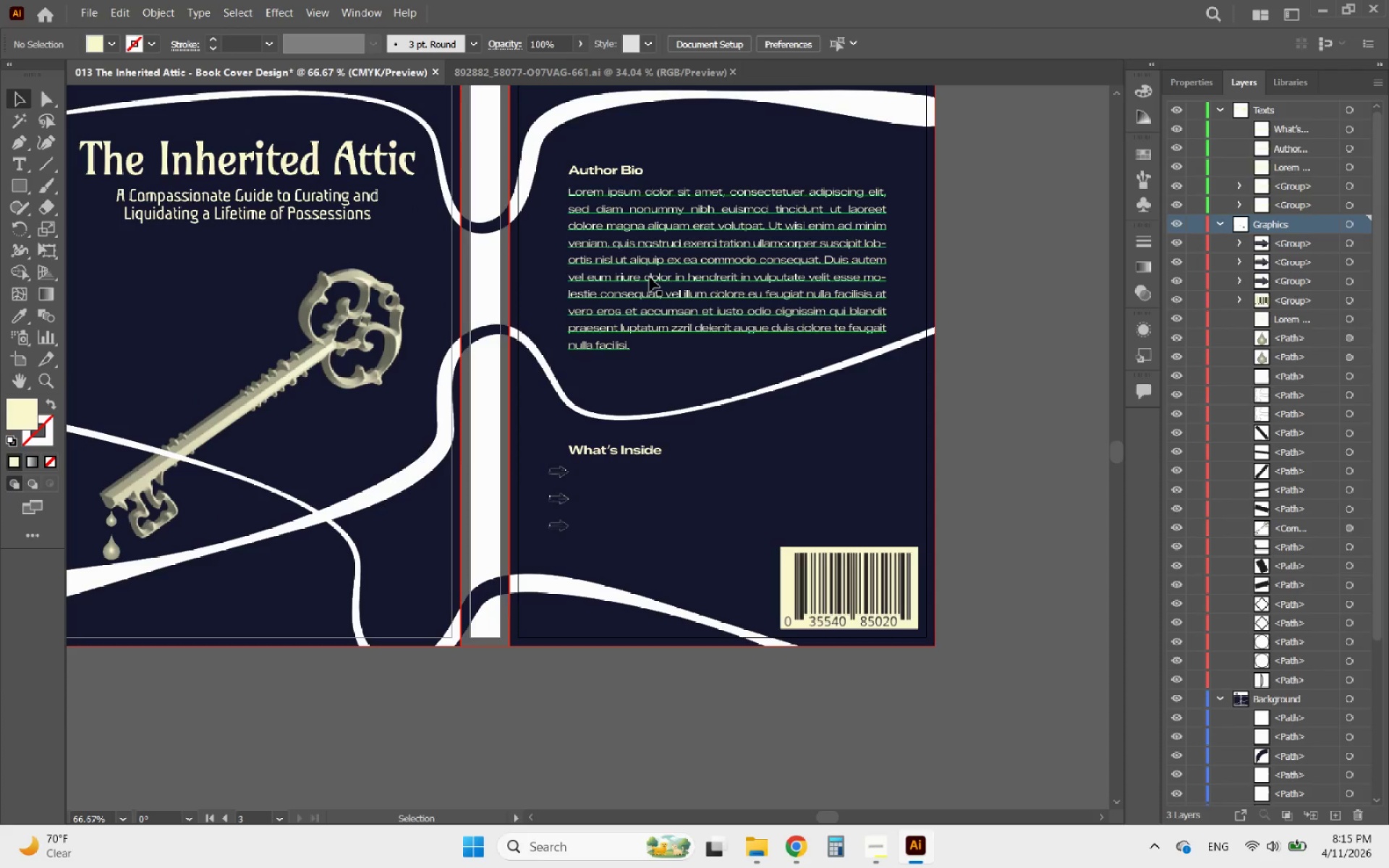 
hold_key(key=AltLeft, duration=0.83)
 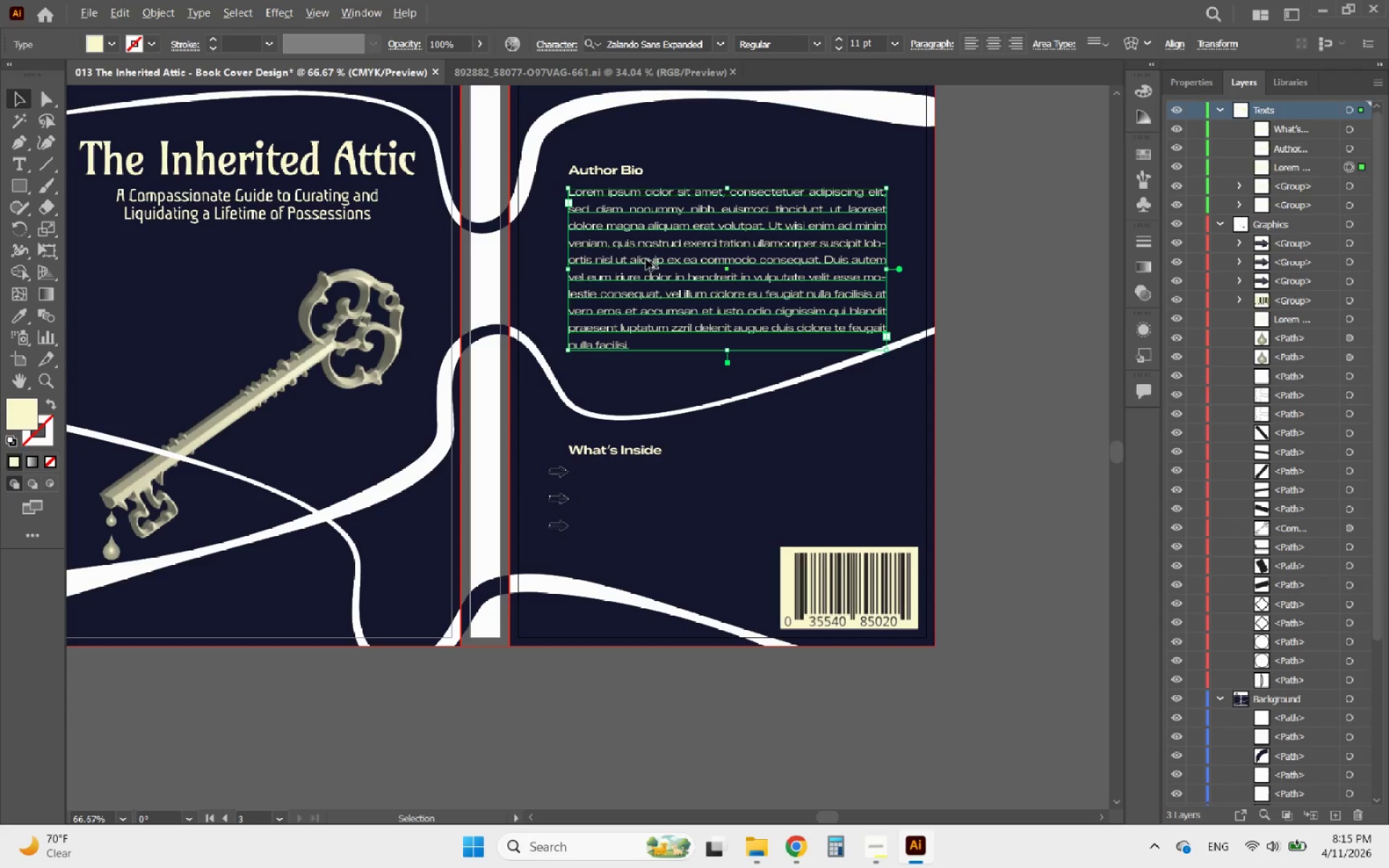 
key(Alt+AltLeft)
 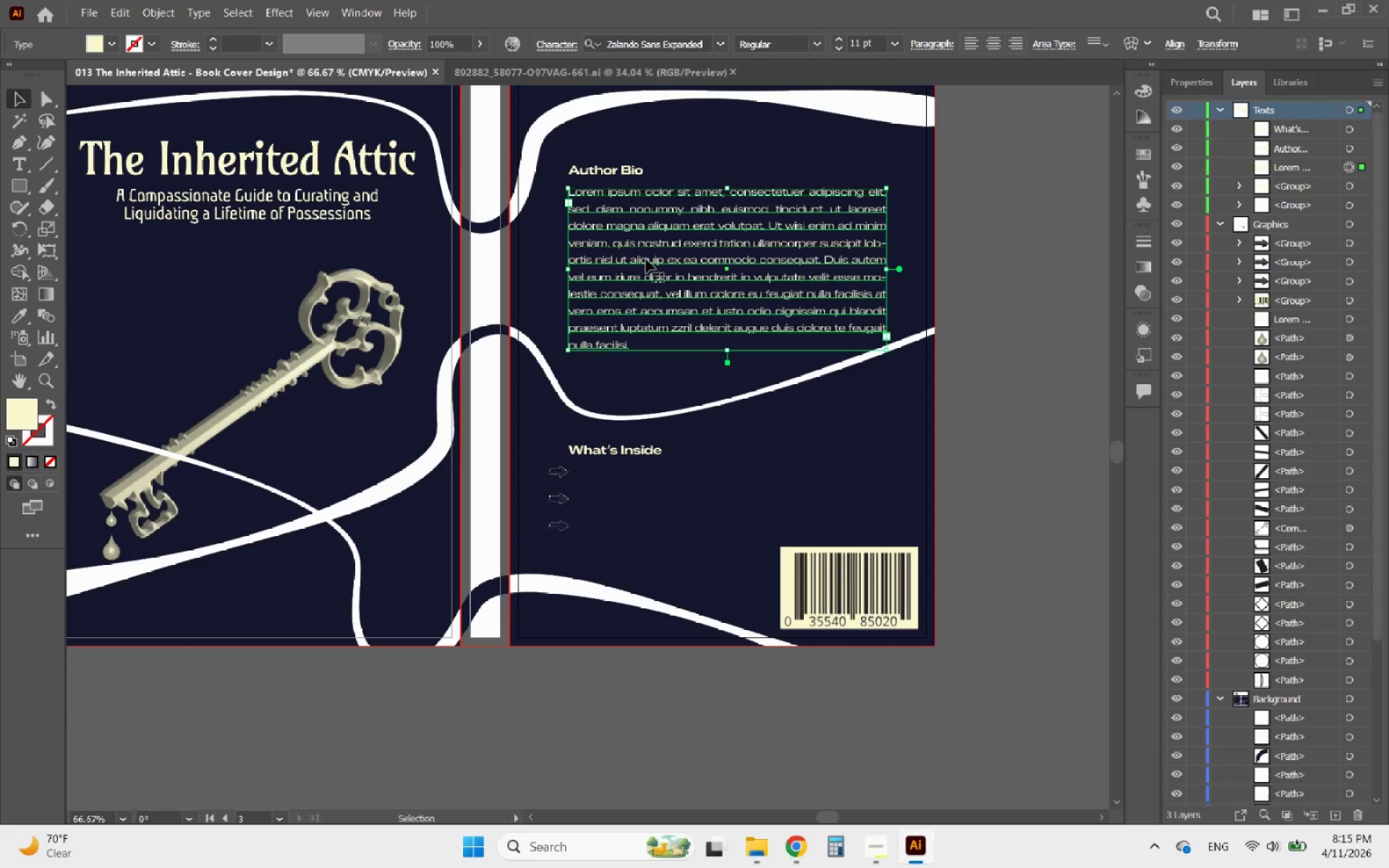 
hold_key(key=AltLeft, duration=3.58)
left_click_drag(start_coordinate=[646, 259], to_coordinate=[688, 537])
 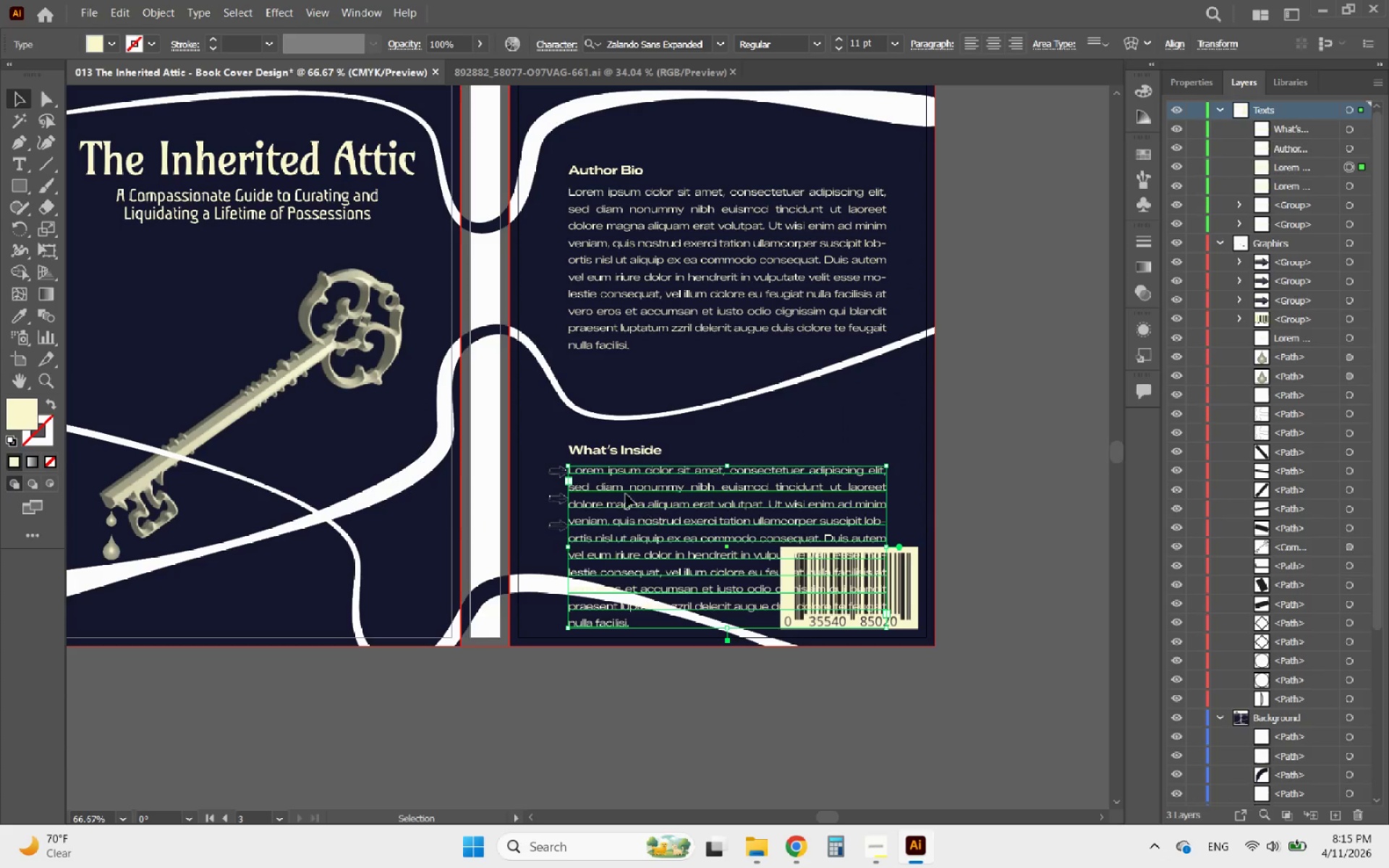 
hold_key(key=ShiftLeft, duration=2.14)
 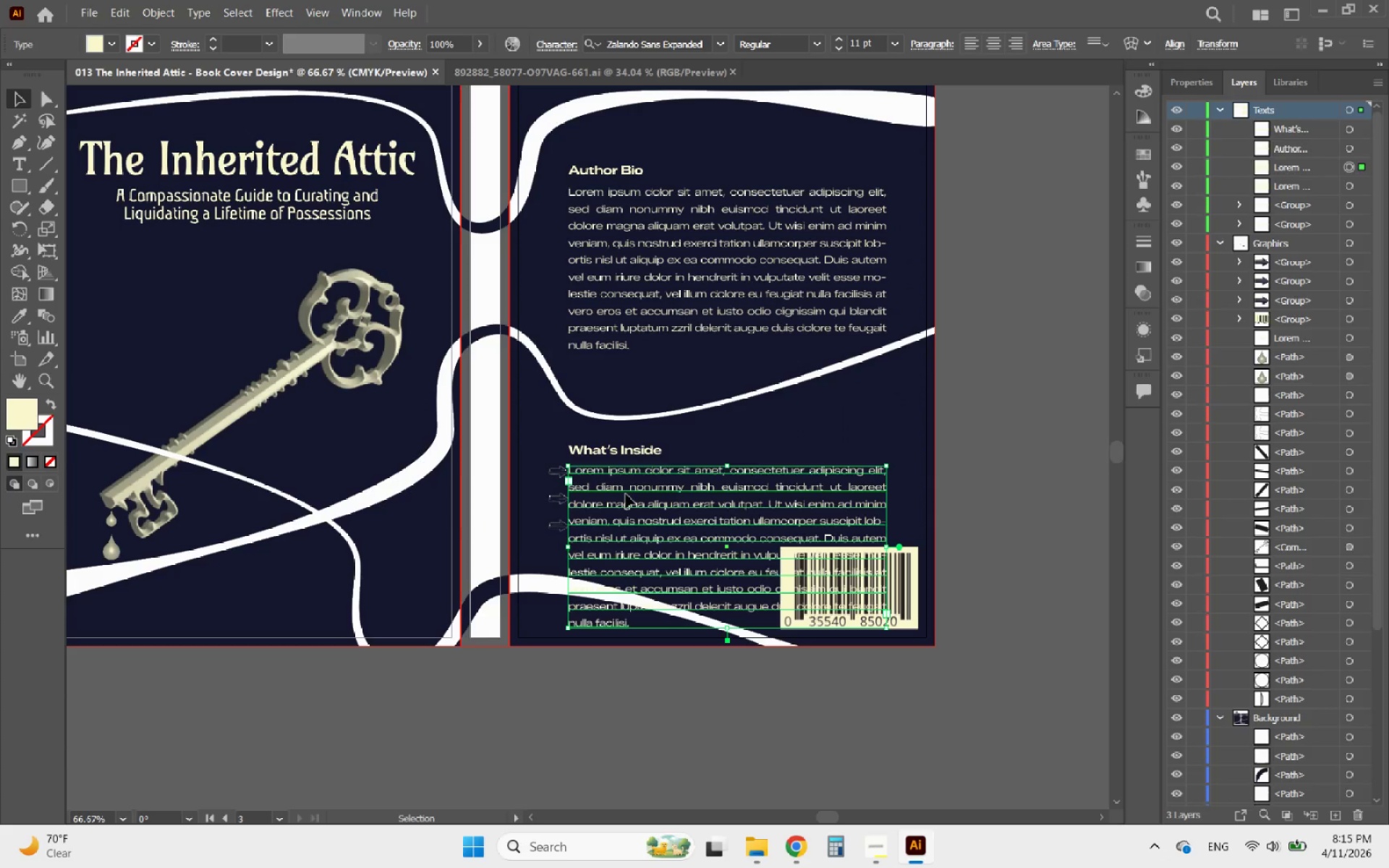 
double_click([626, 494])
 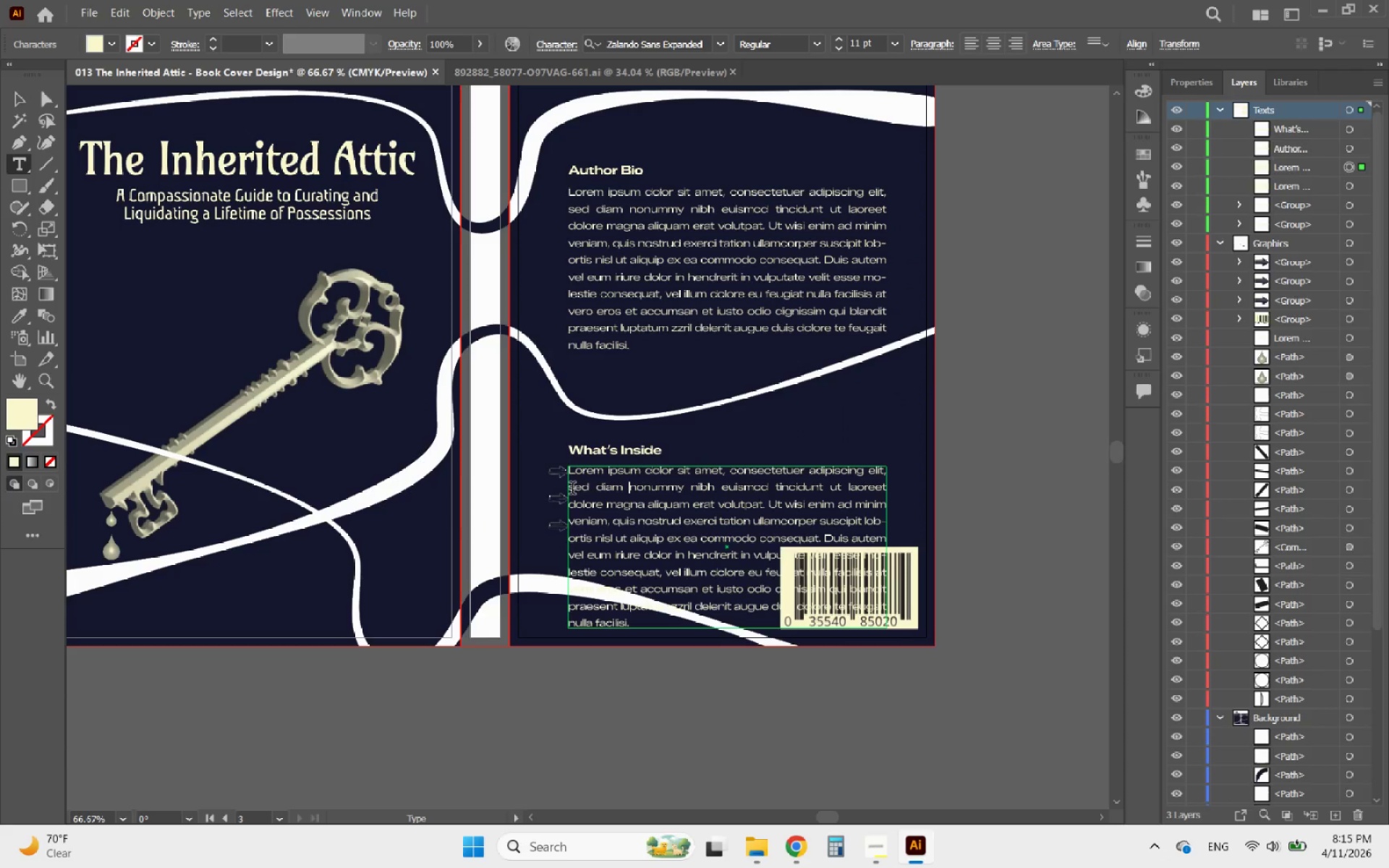 
left_click_drag(start_coordinate=[572, 490], to_coordinate=[736, 539])
 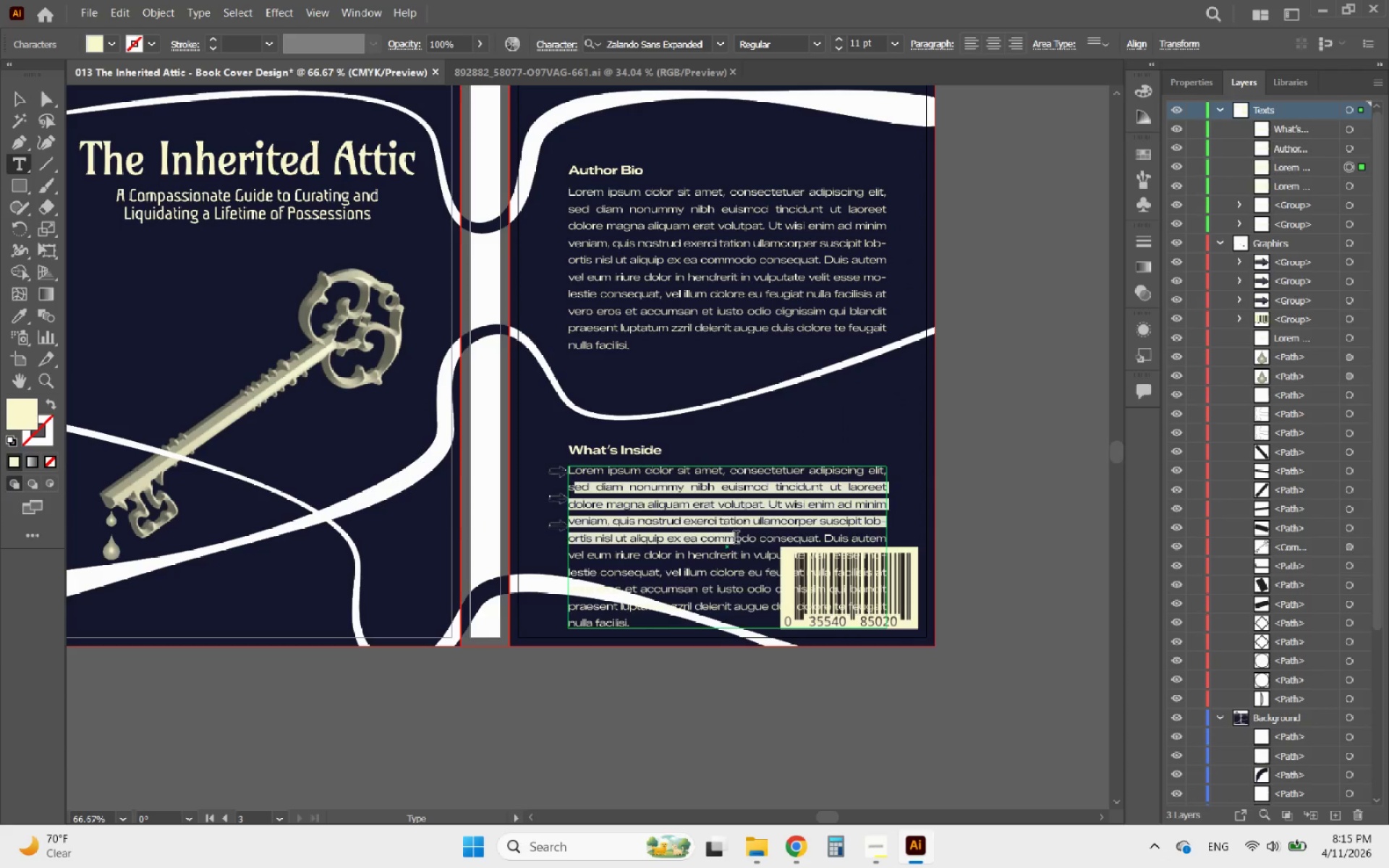 
key(Backspace)
 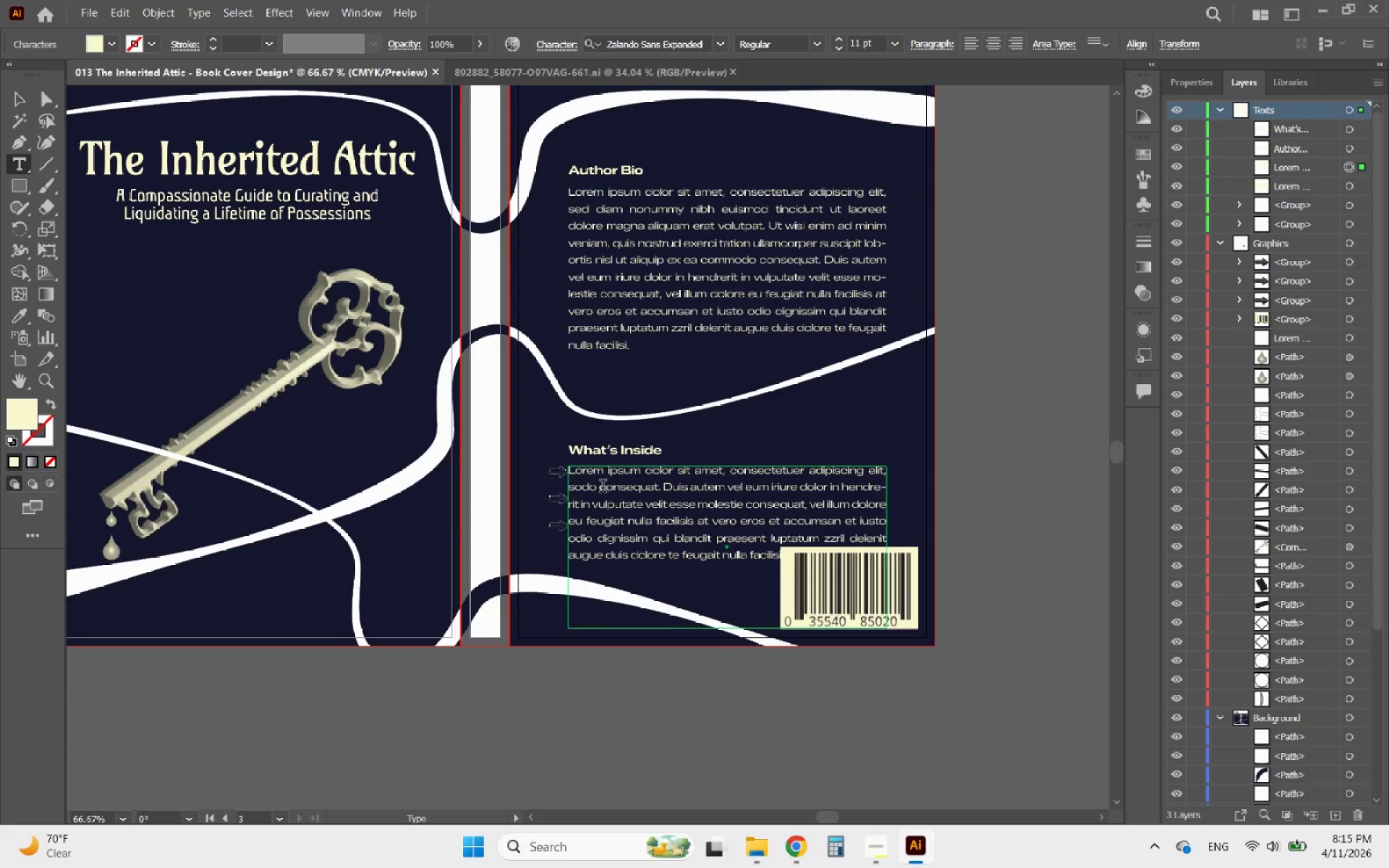 
left_click_drag(start_coordinate=[603, 488], to_coordinate=[557, 488])
 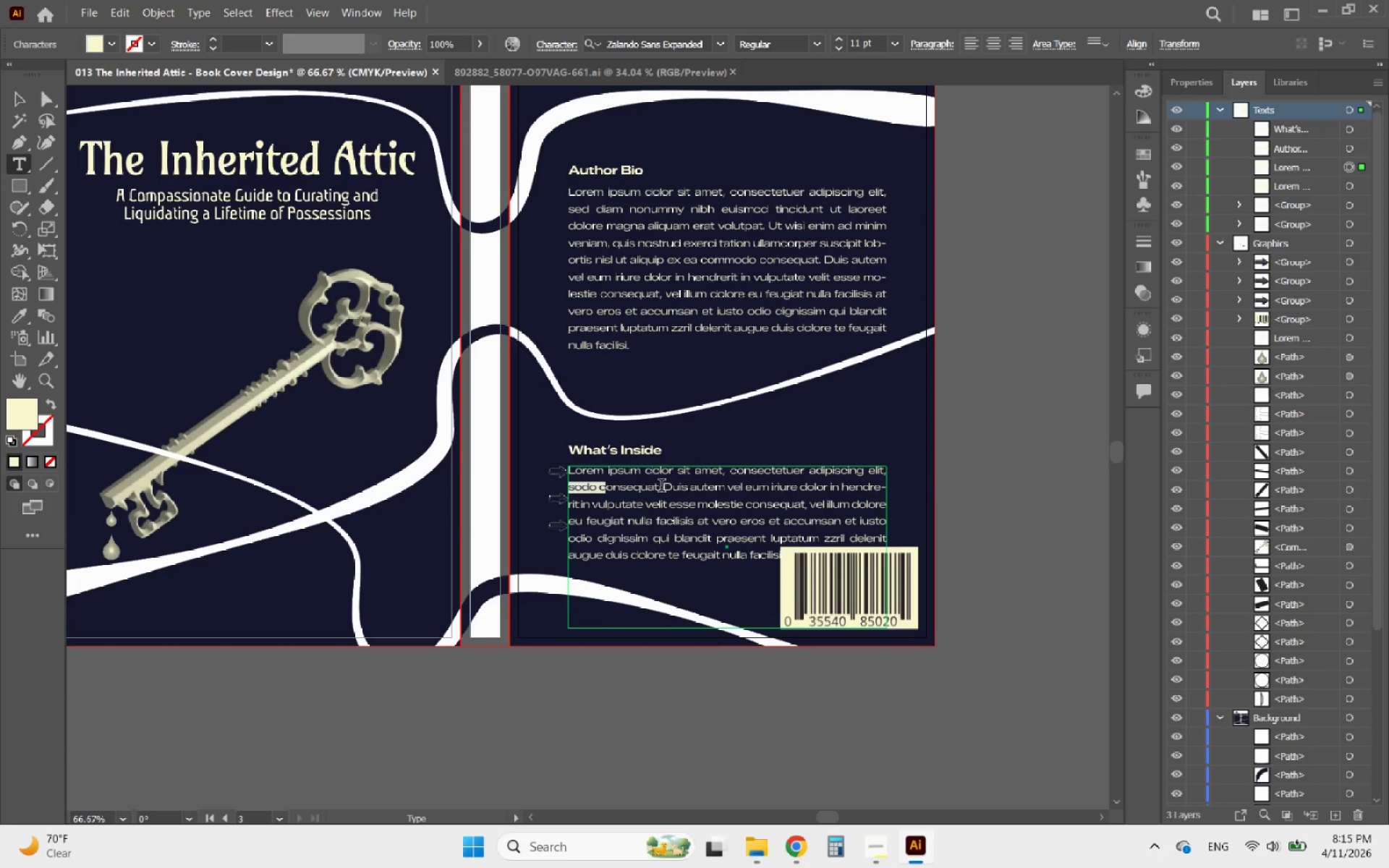 
left_click_drag(start_coordinate=[661, 487], to_coordinate=[552, 488])
 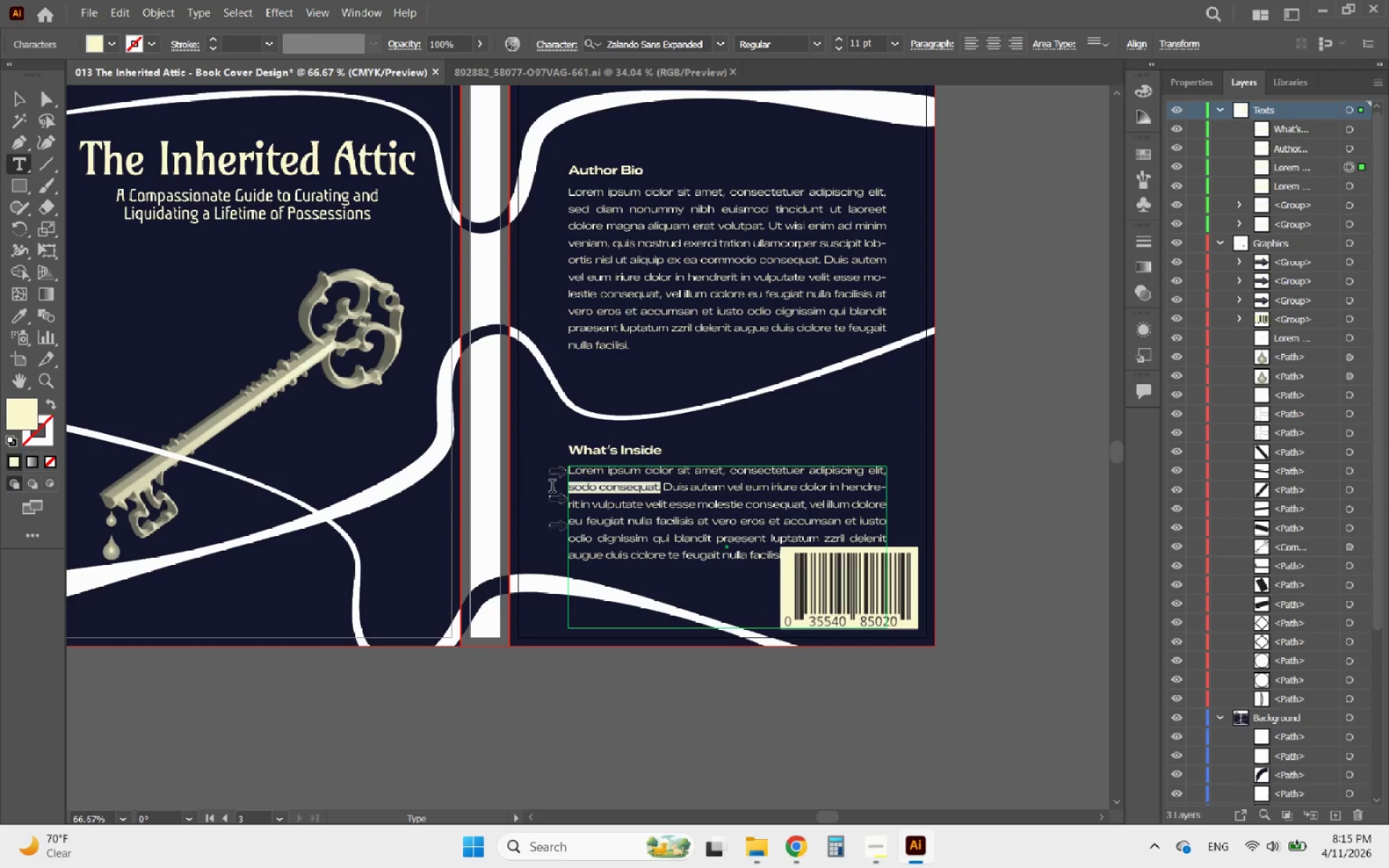 
key(Backspace)
 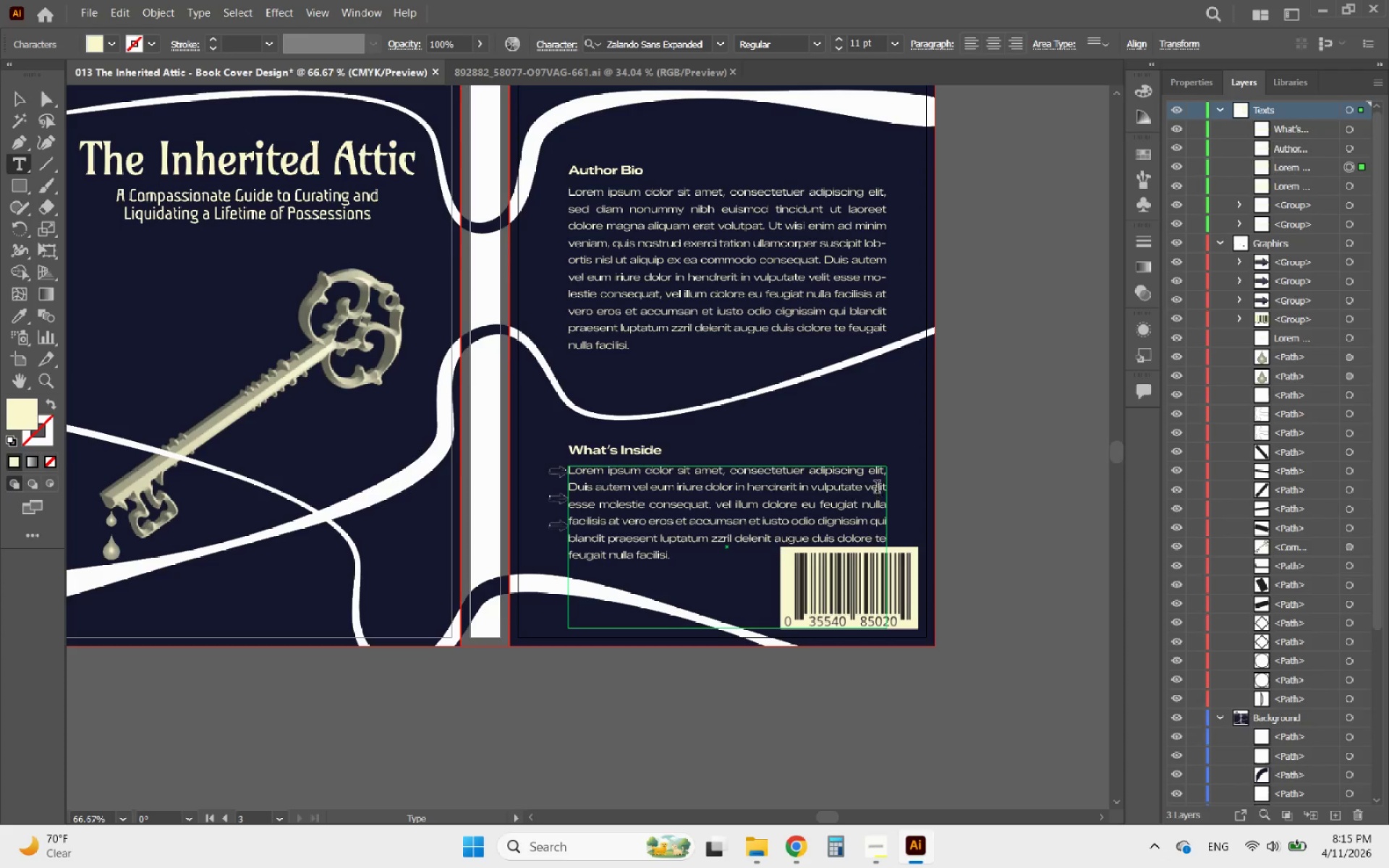 
left_click_drag(start_coordinate=[881, 482], to_coordinate=[894, 480])
 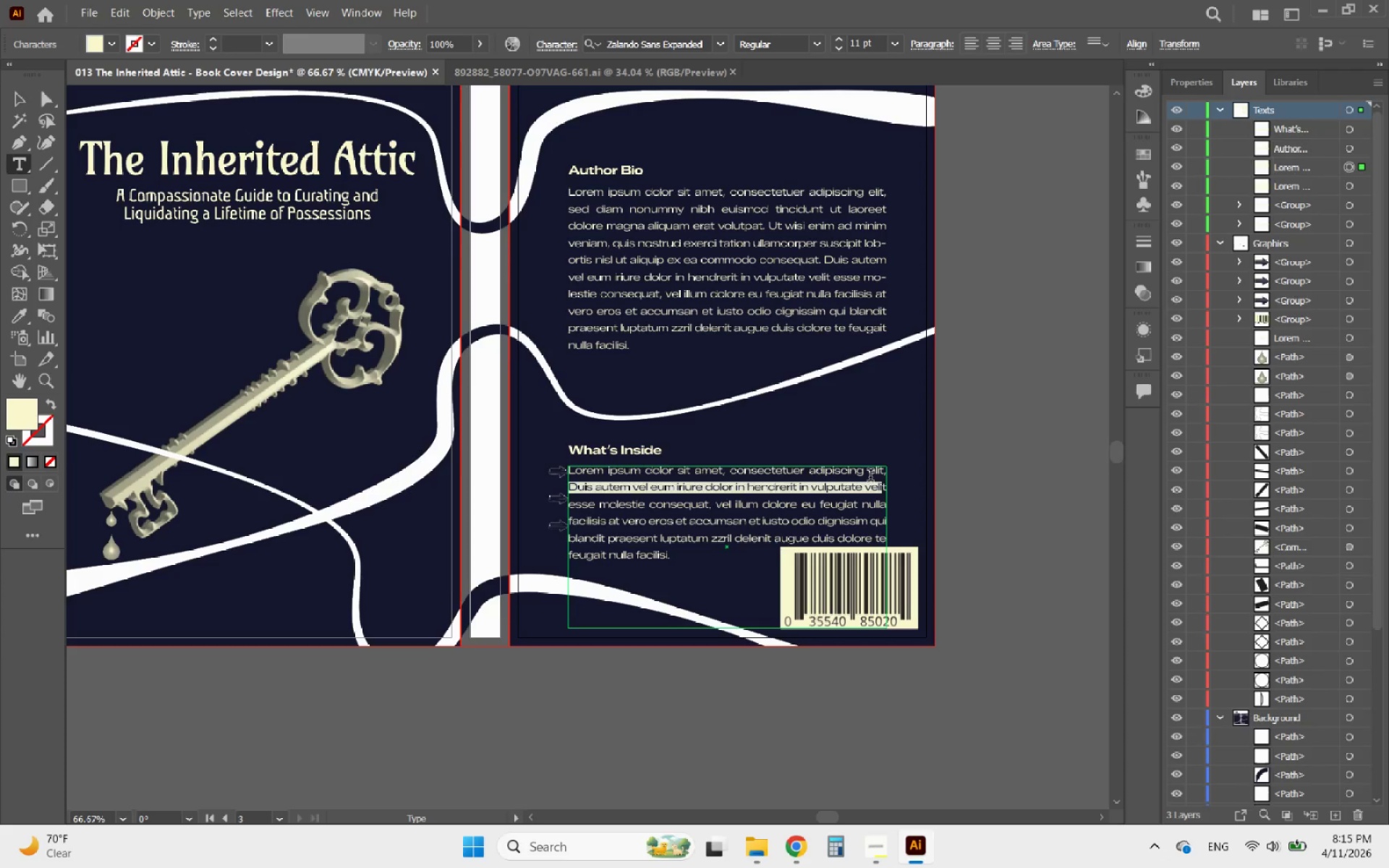 
left_click_drag(start_coordinate=[870, 477], to_coordinate=[891, 473])
 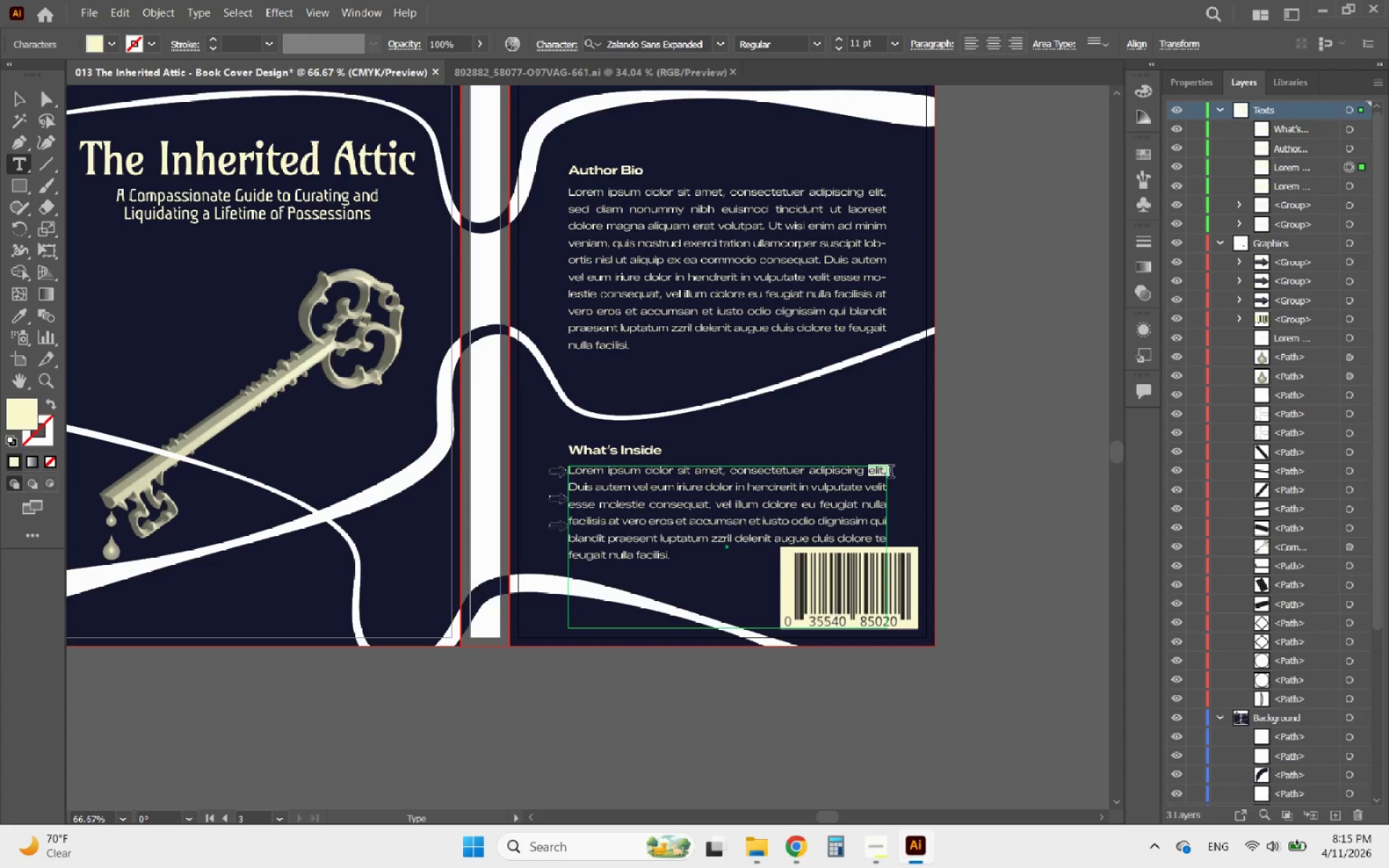 
key(Backspace)
 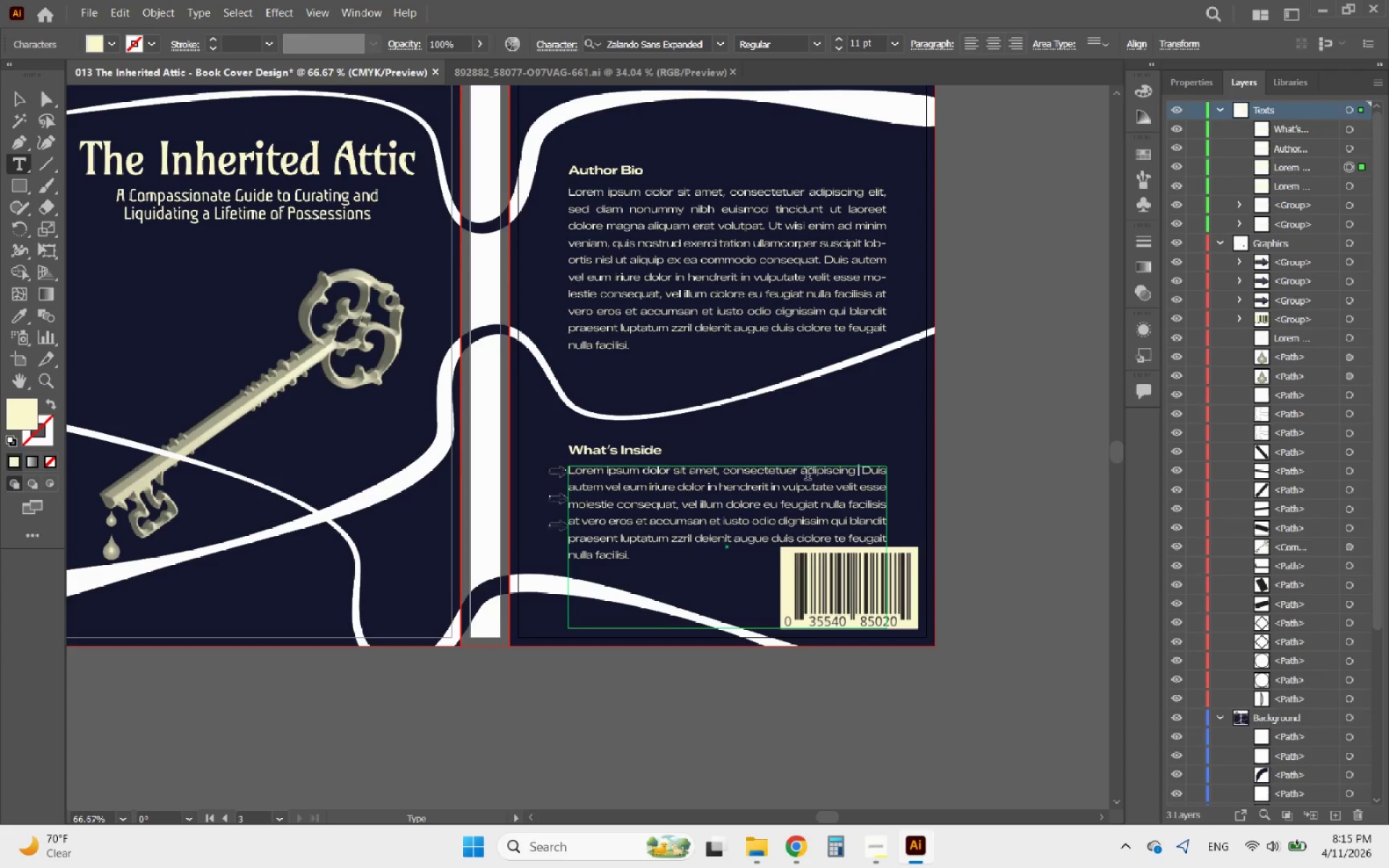 
left_click_drag(start_coordinate=[800, 475], to_coordinate=[853, 475])
 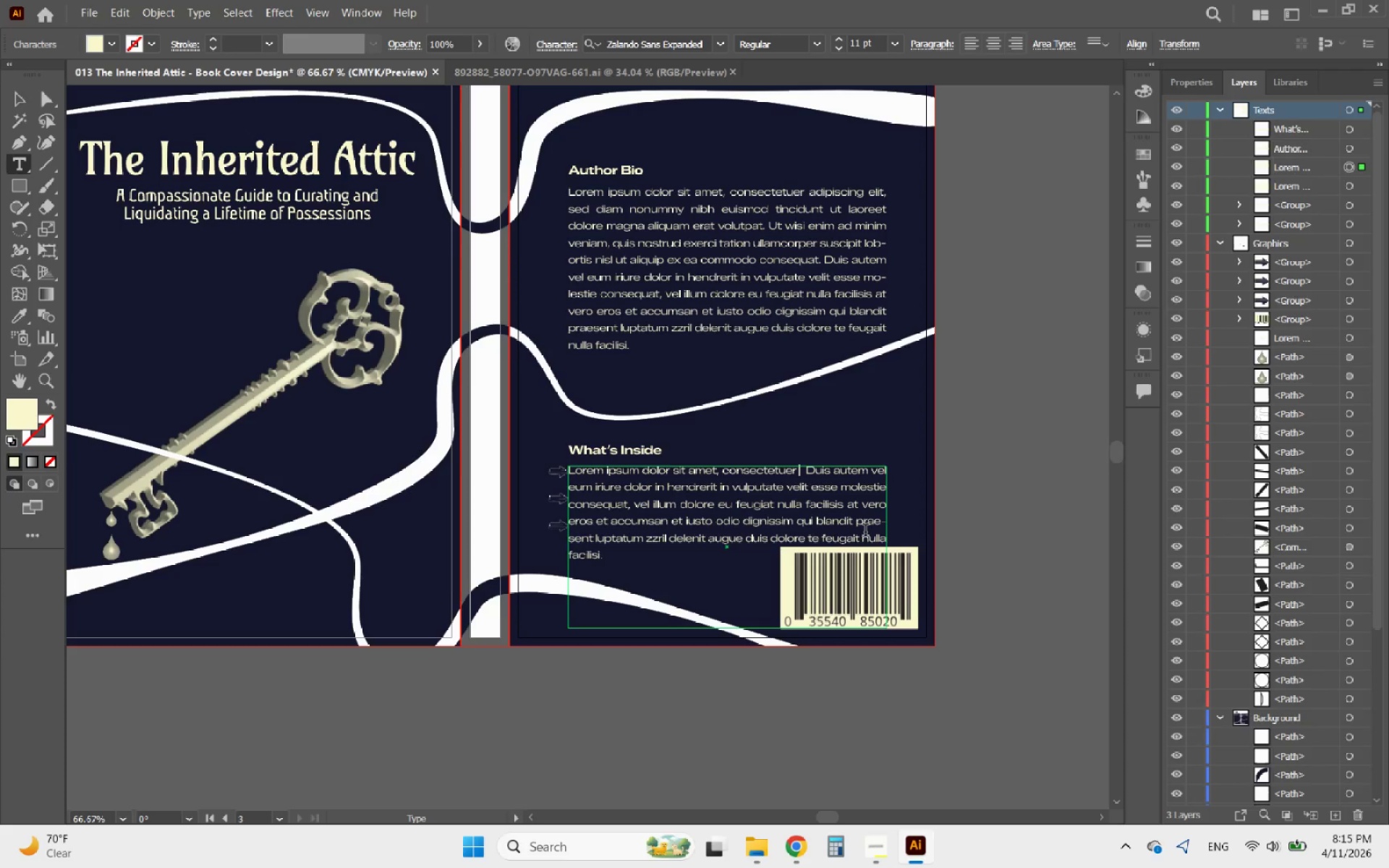 
right_click([854, 475])
 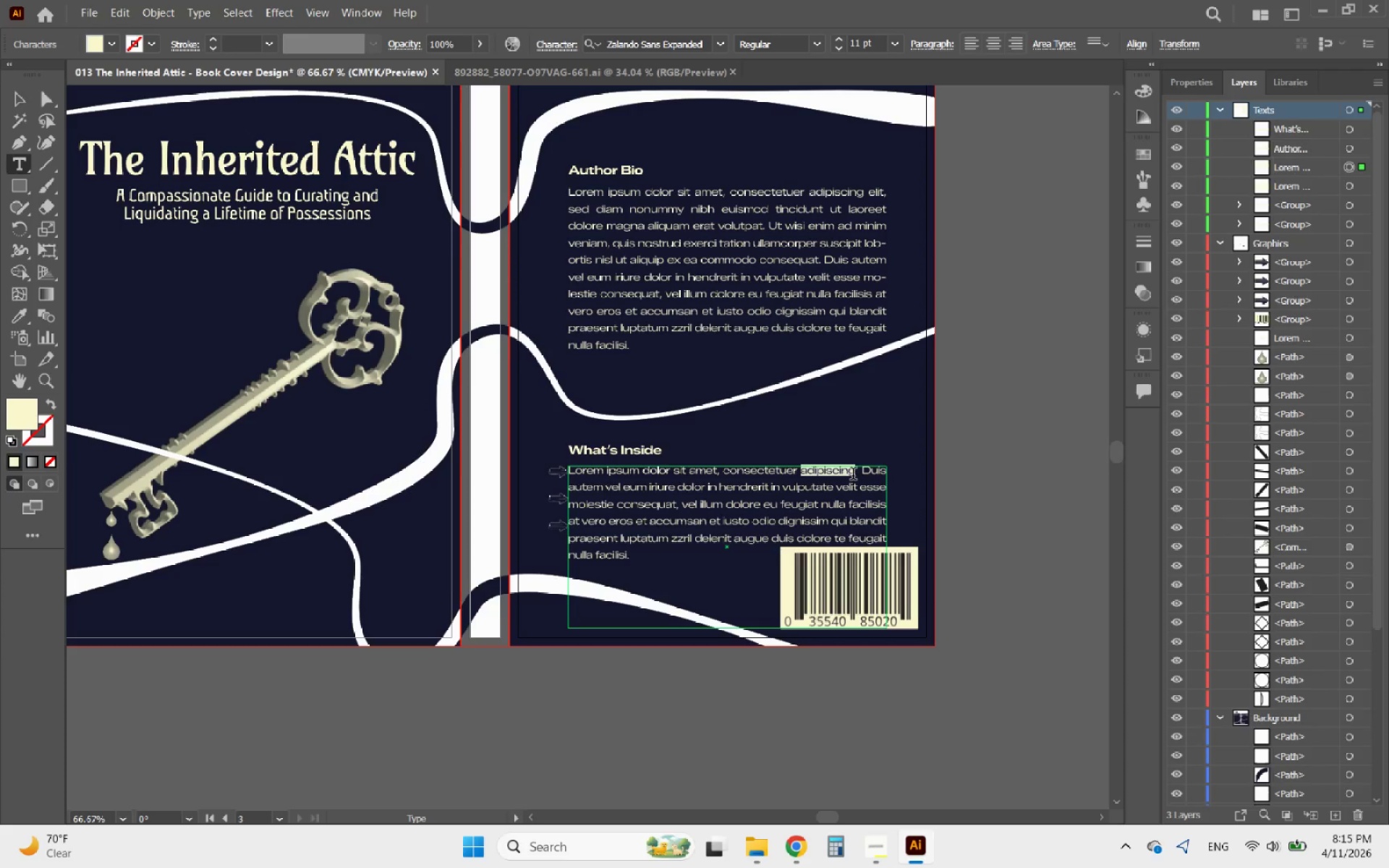 
key(Backspace)
 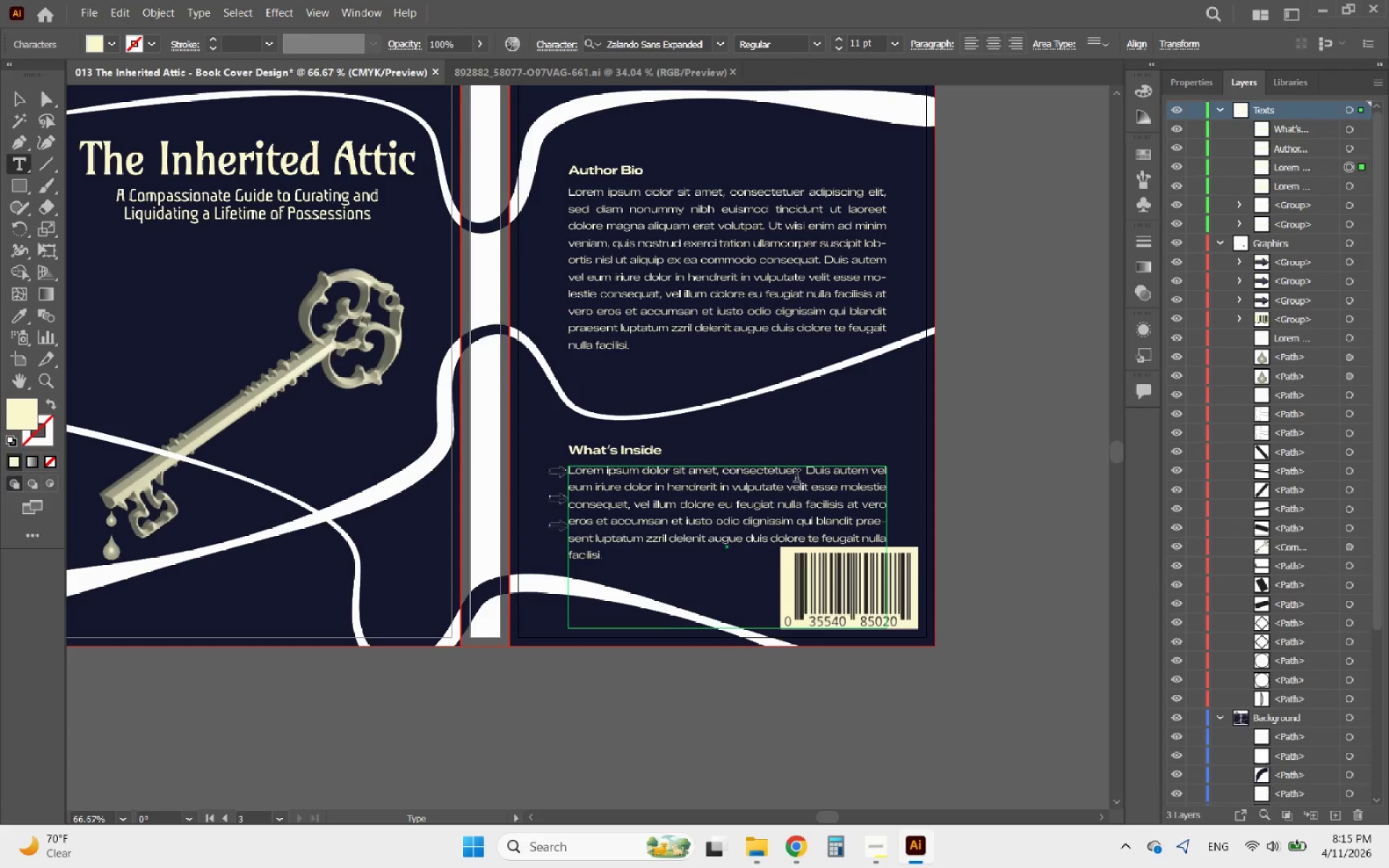 
left_click_drag(start_coordinate=[797, 473], to_coordinate=[716, 472])
 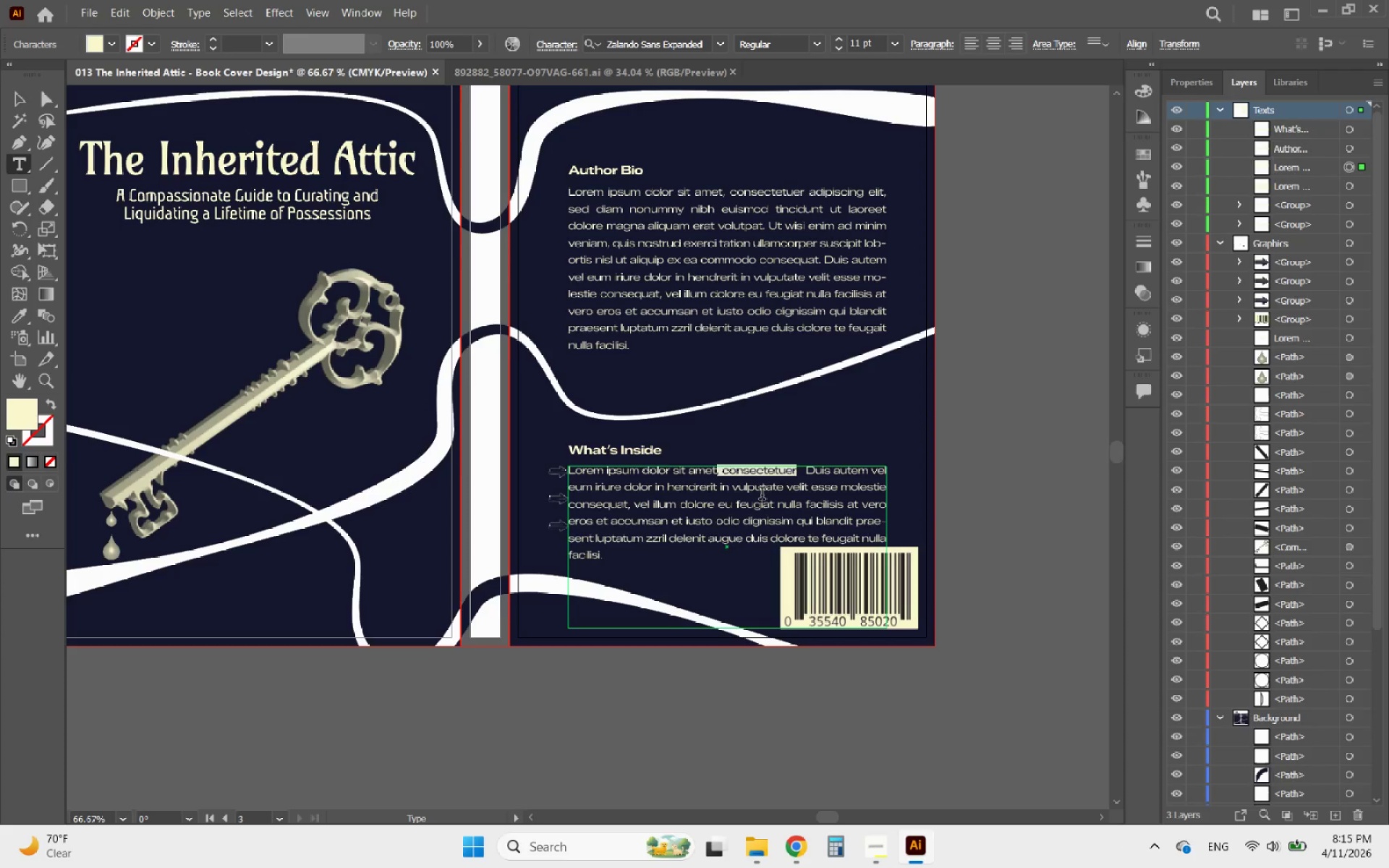 
key(Backspace)
 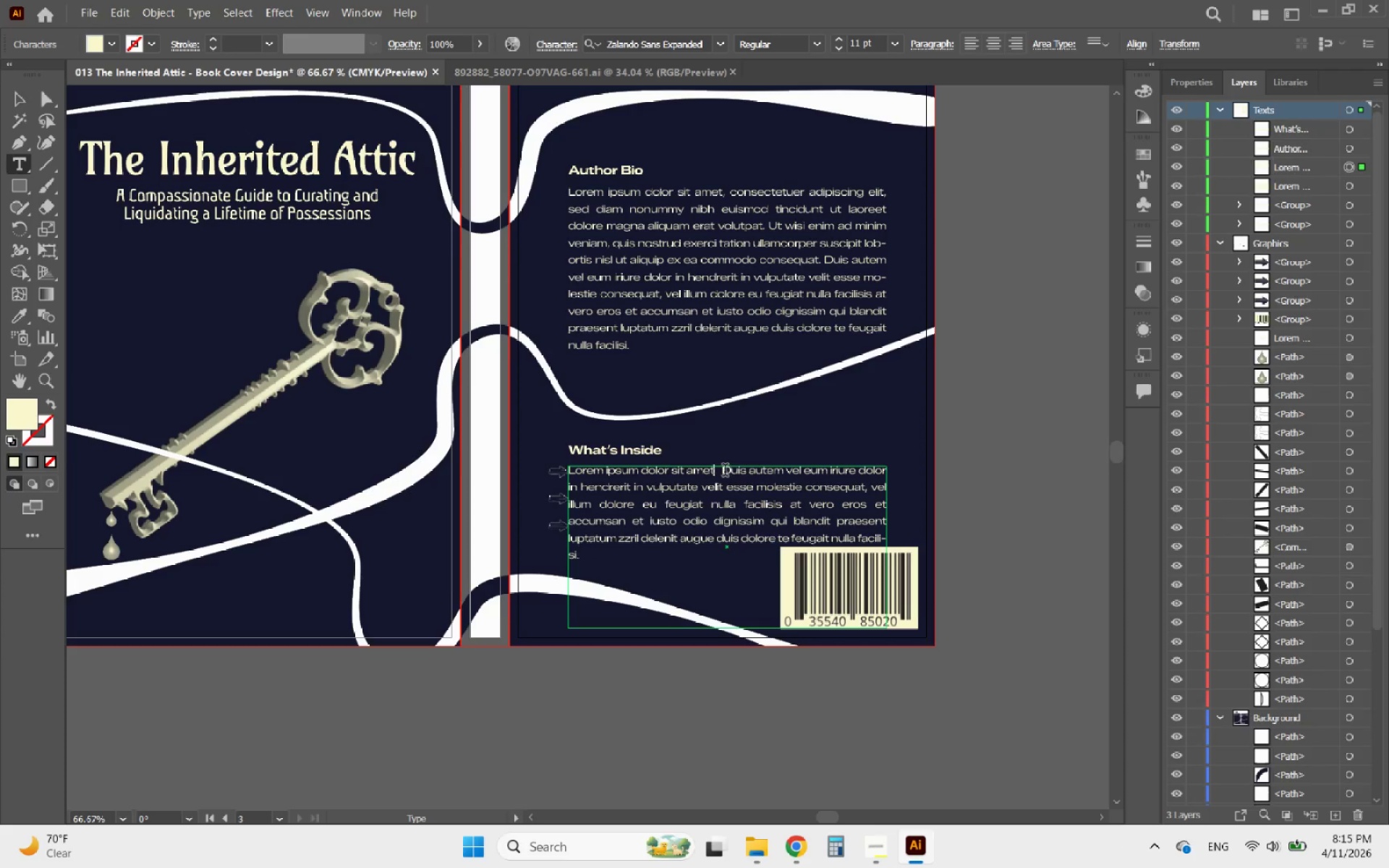 
left_click_drag(start_coordinate=[724, 472], to_coordinate=[888, 480])
 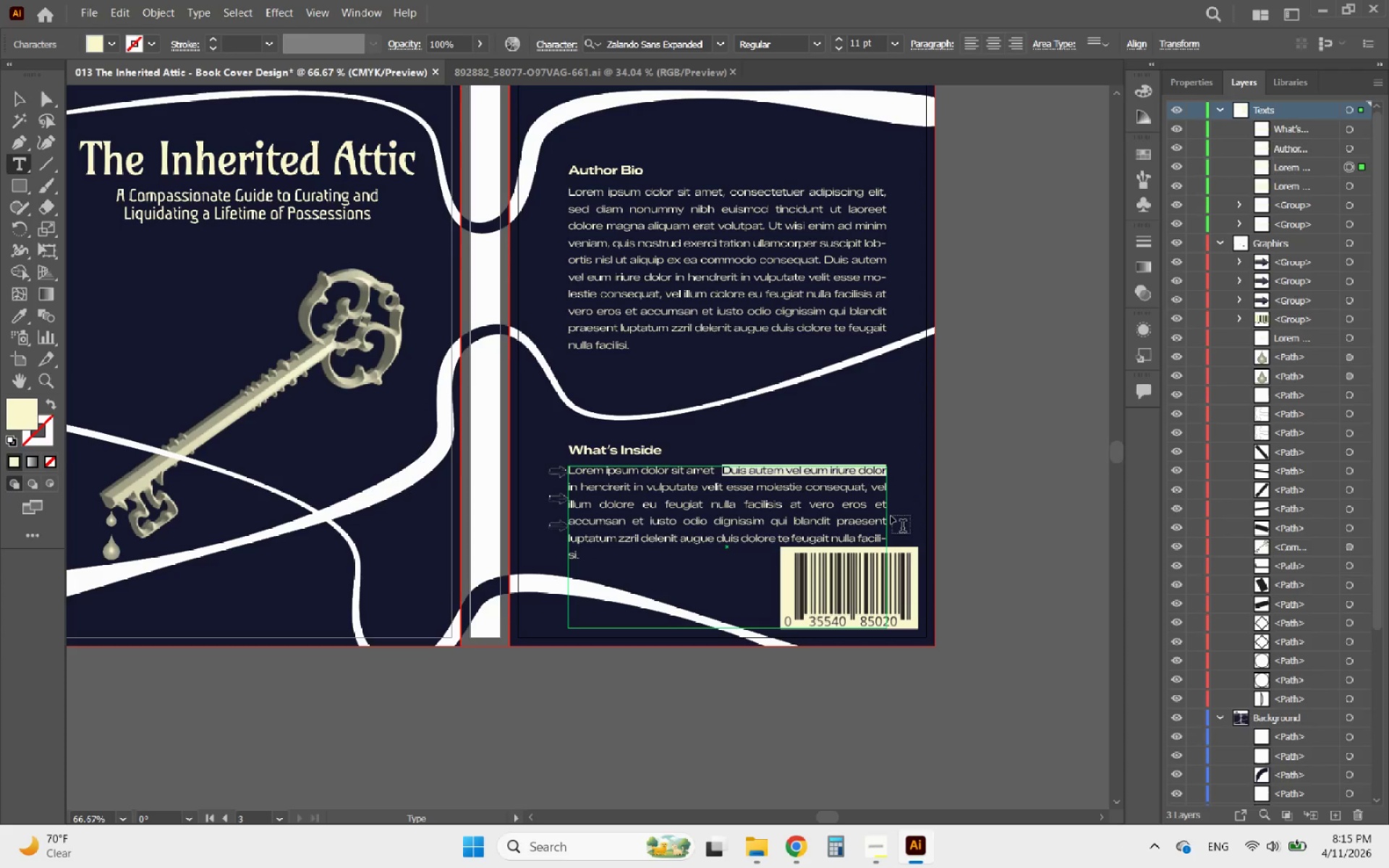 
key(Control+X)
 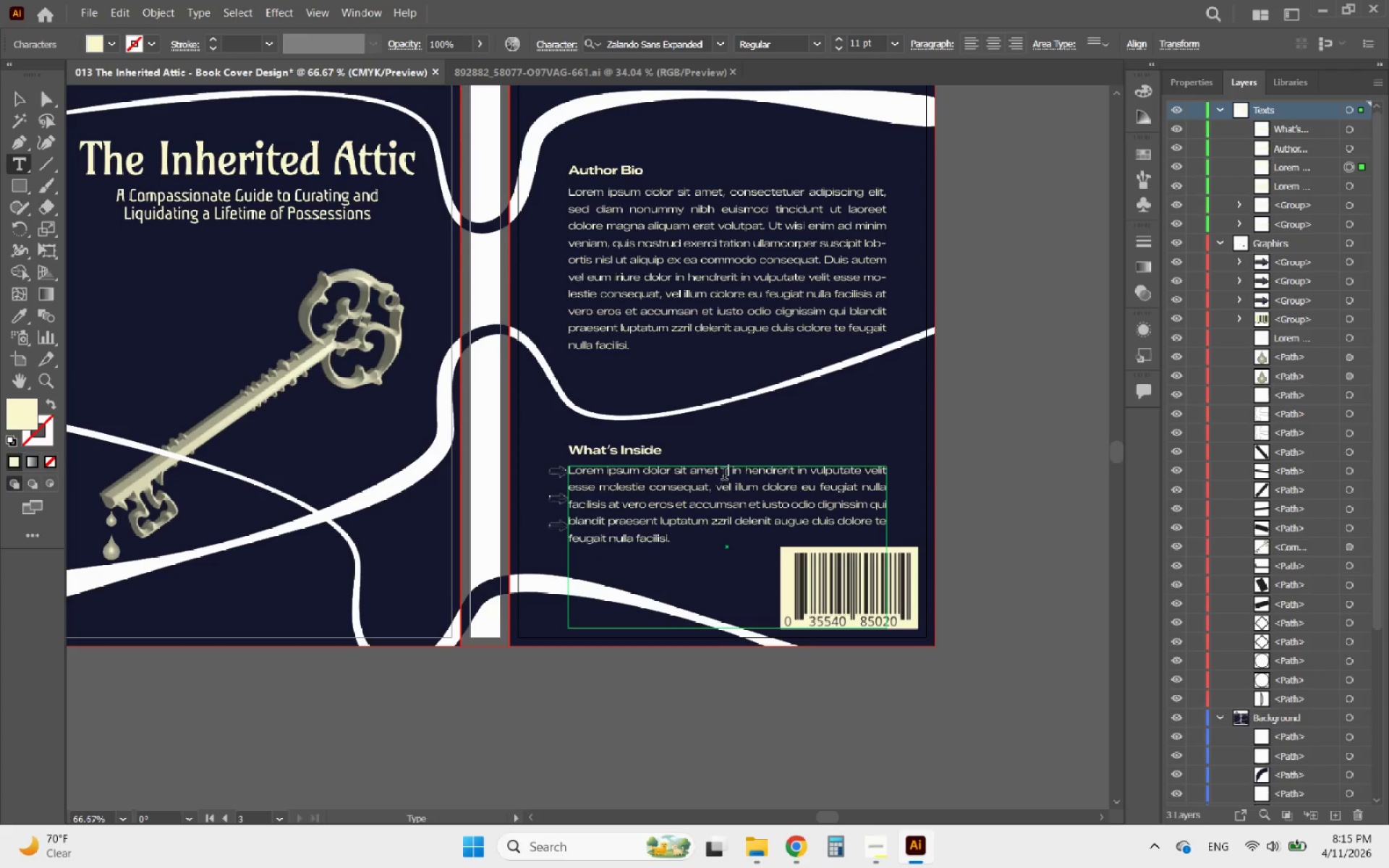 
left_click_drag(start_coordinate=[731, 474], to_coordinate=[738, 557])
 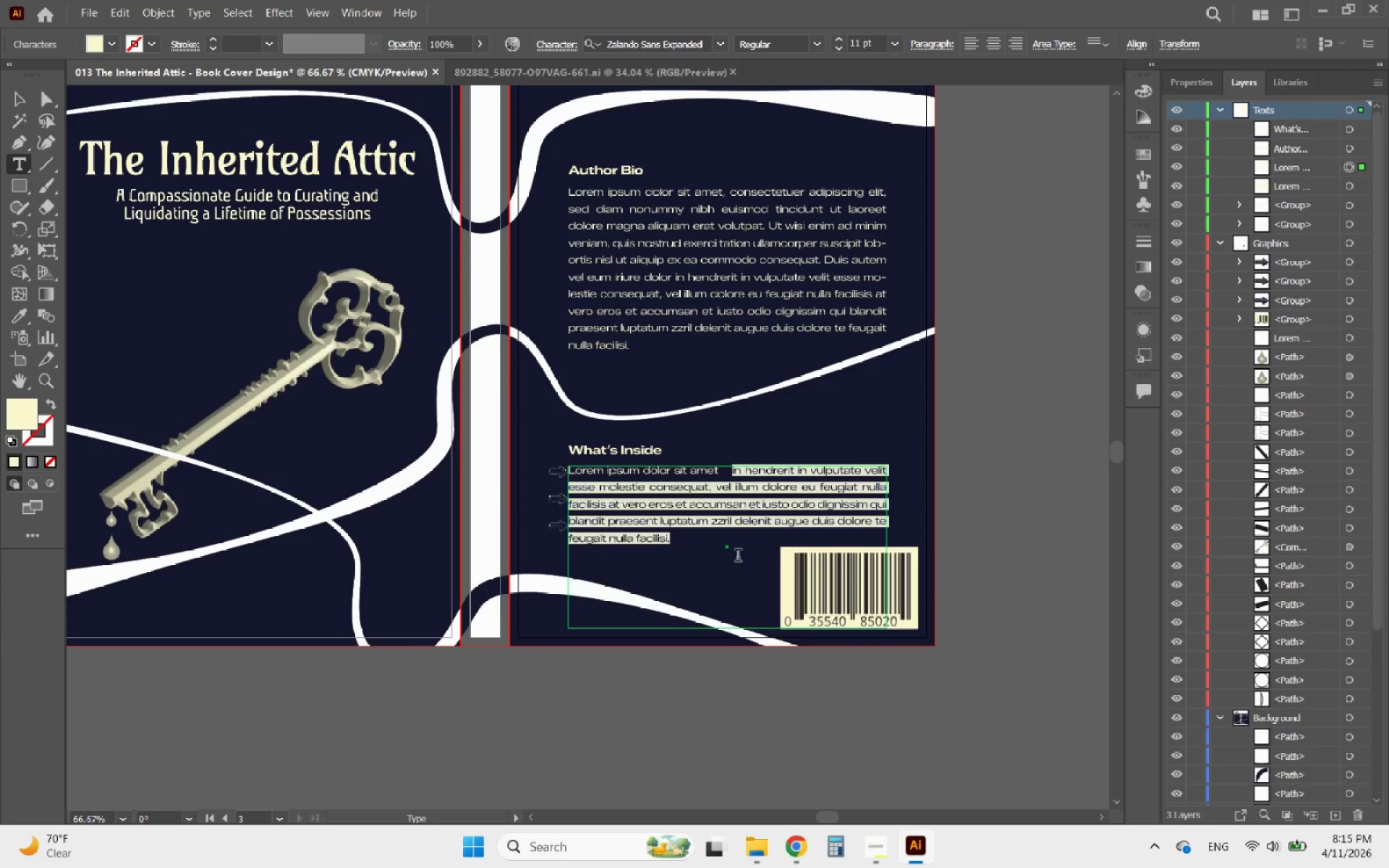 
key(Backspace)
 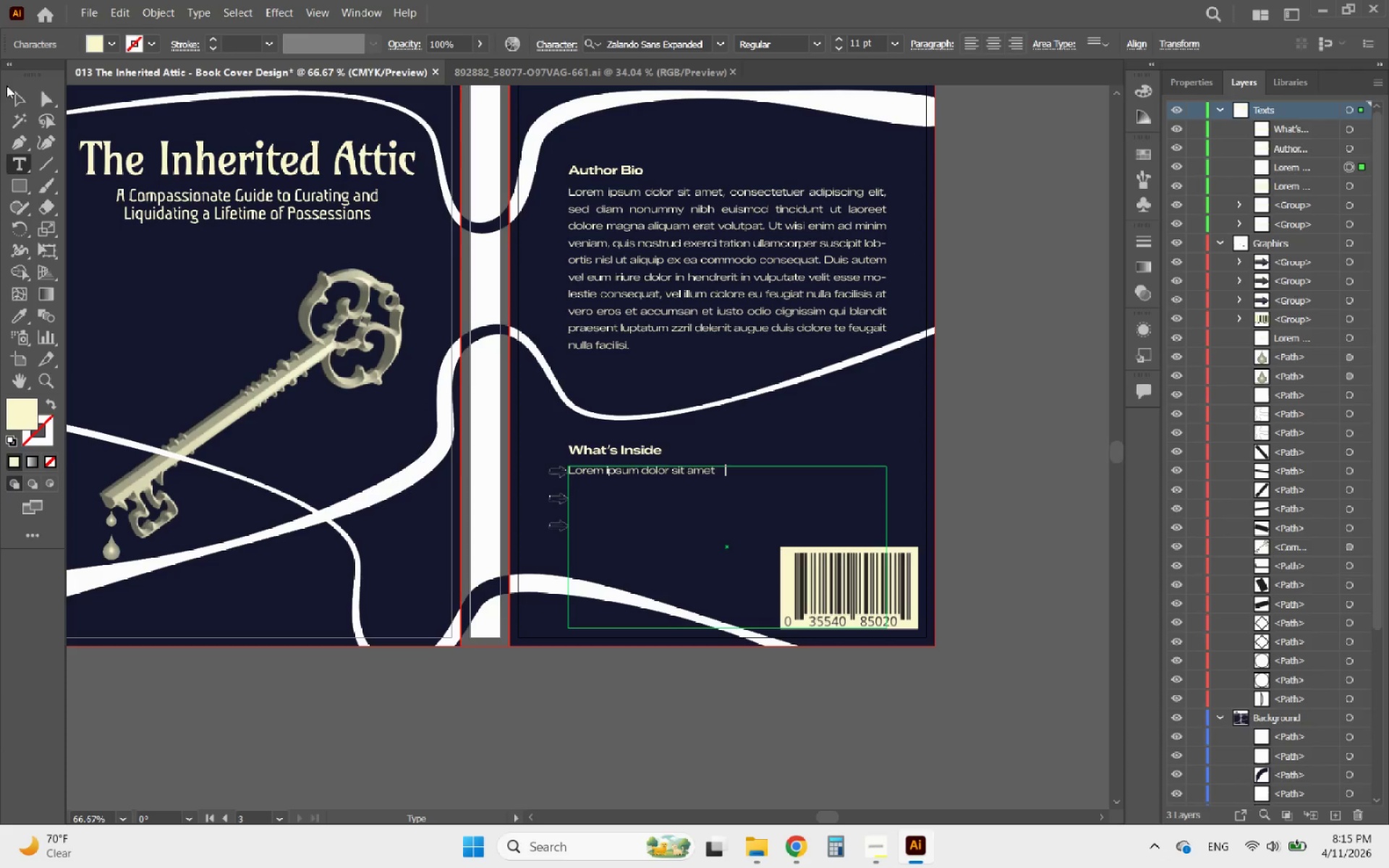 
left_click([23, 99])
 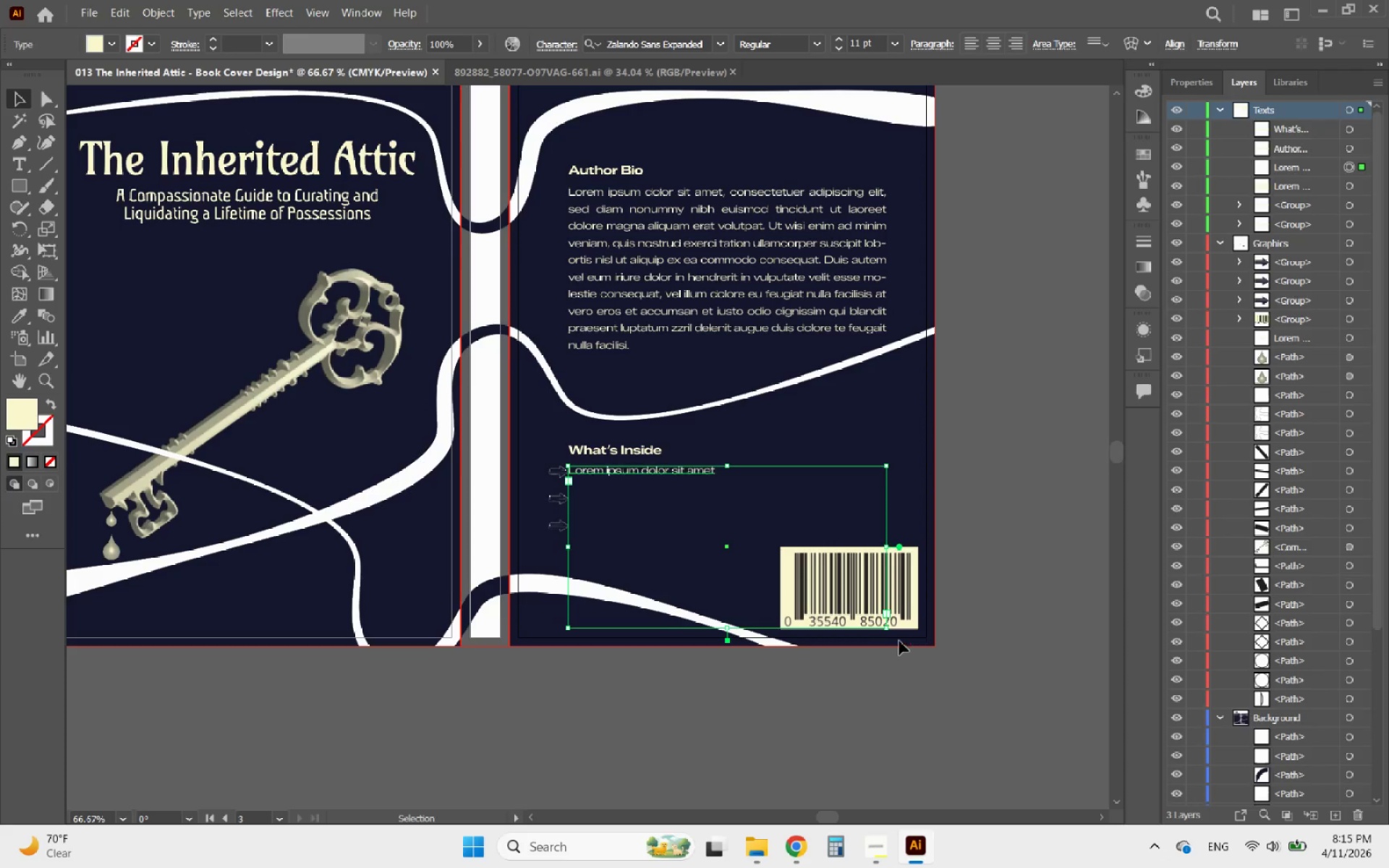 
left_click_drag(start_coordinate=[888, 631], to_coordinate=[744, 477])
 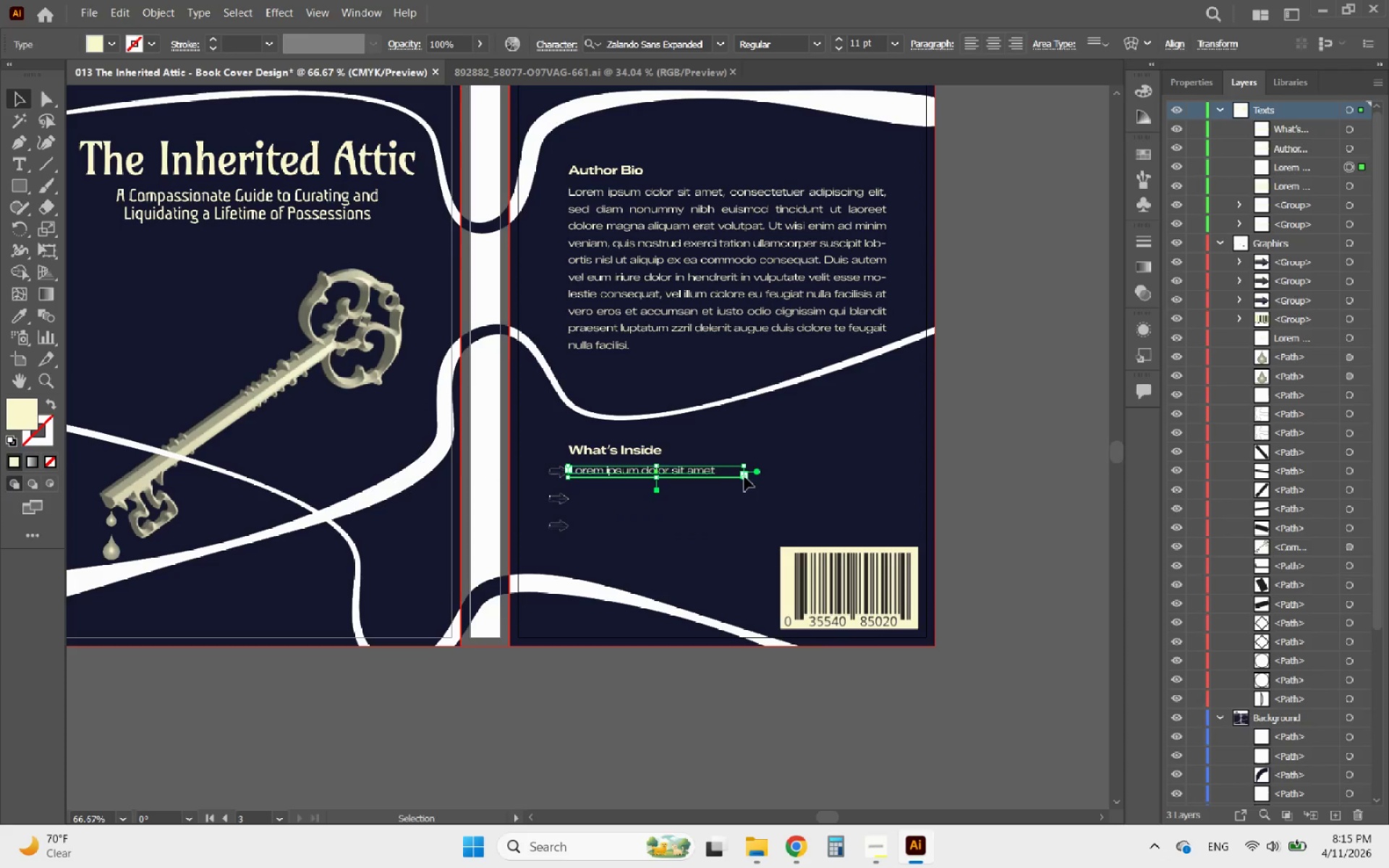 
hold_key(key=AltLeft, duration=0.52)
scroll: coordinate [671, 494], scroll_direction: up, amount: 4.0
 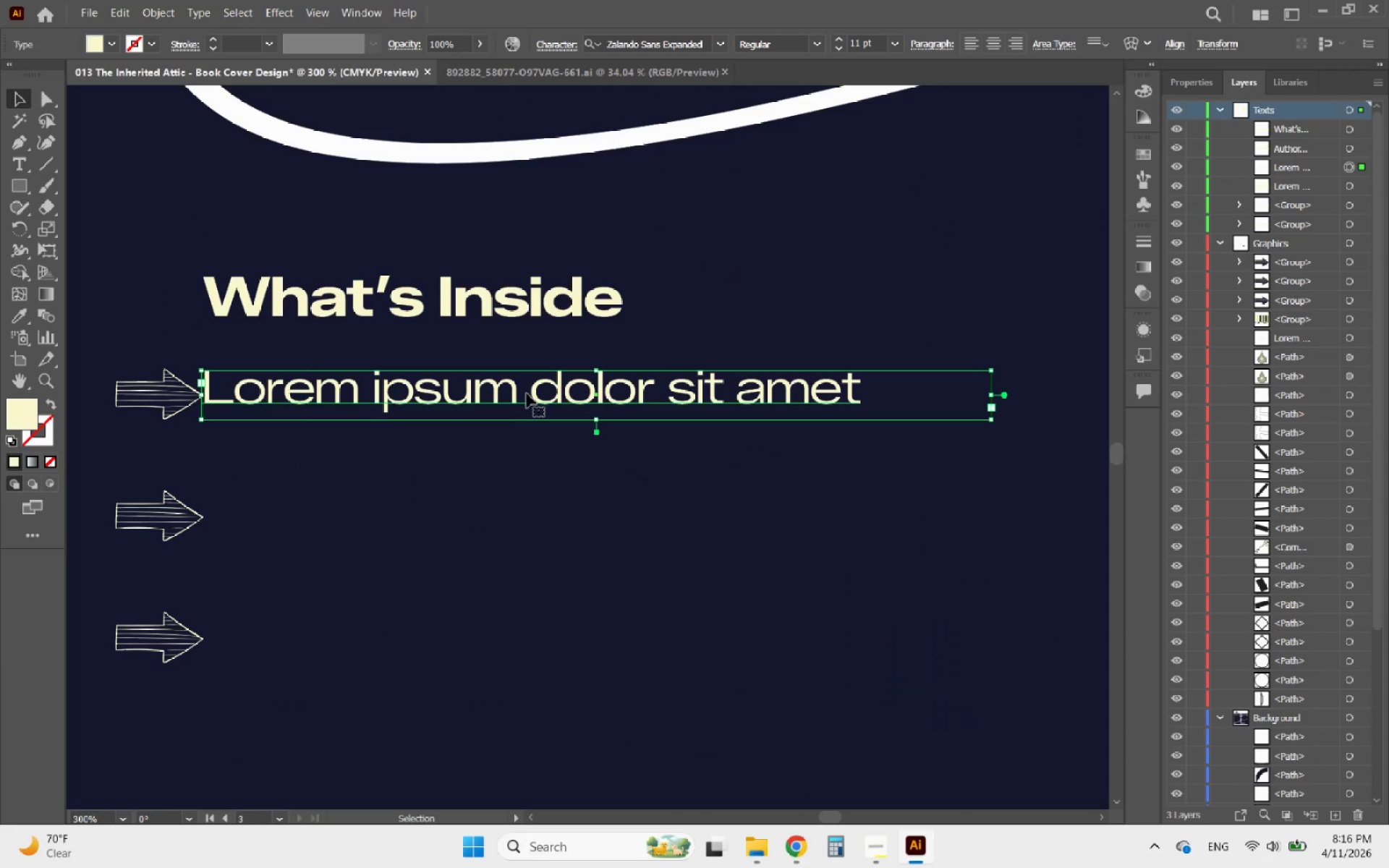 
left_click_drag(start_coordinate=[536, 393], to_coordinate=[581, 399])
 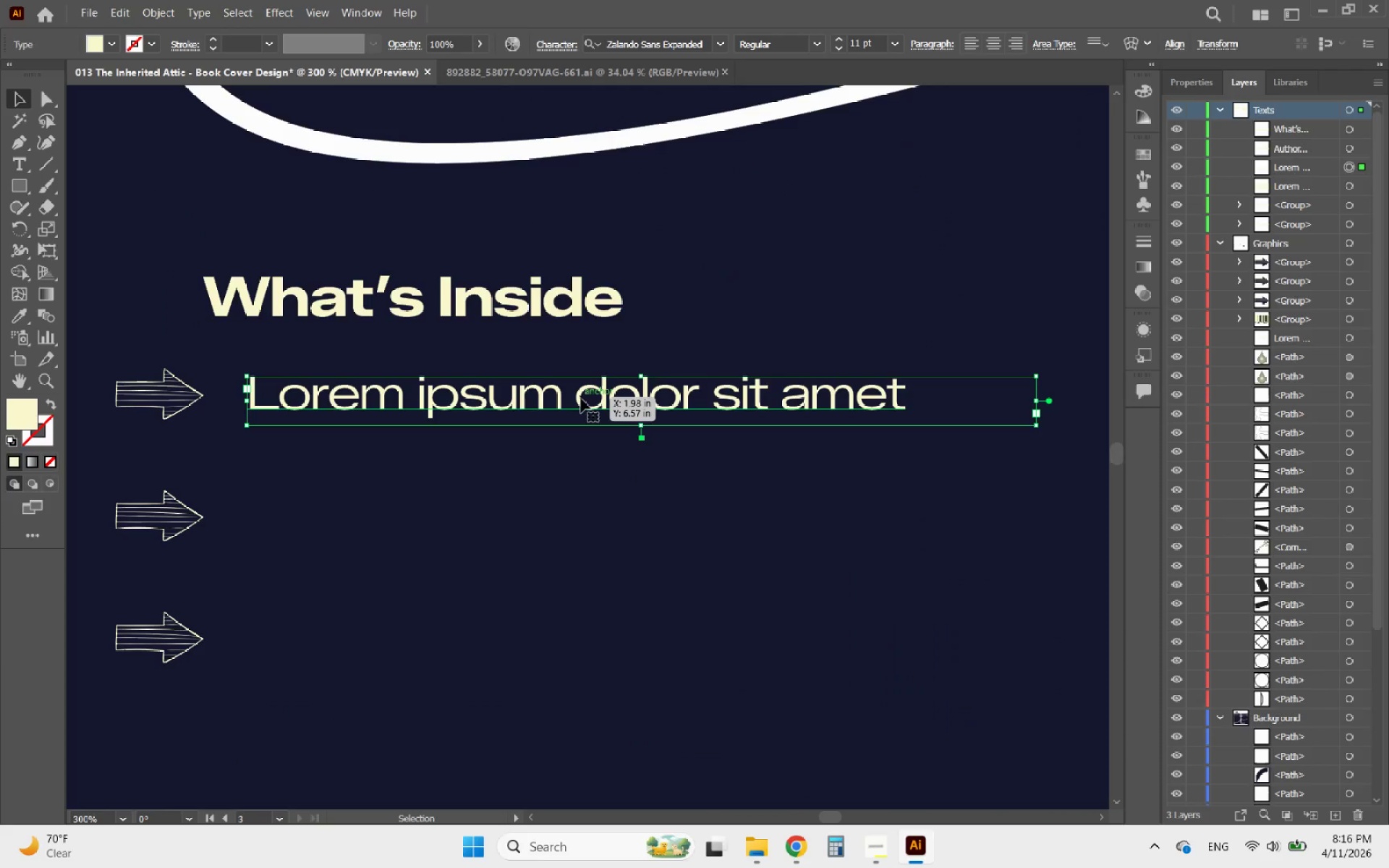 
hold_key(key=AltLeft, duration=1.97)
left_click_drag(start_coordinate=[581, 399], to_coordinate=[563, 517])
 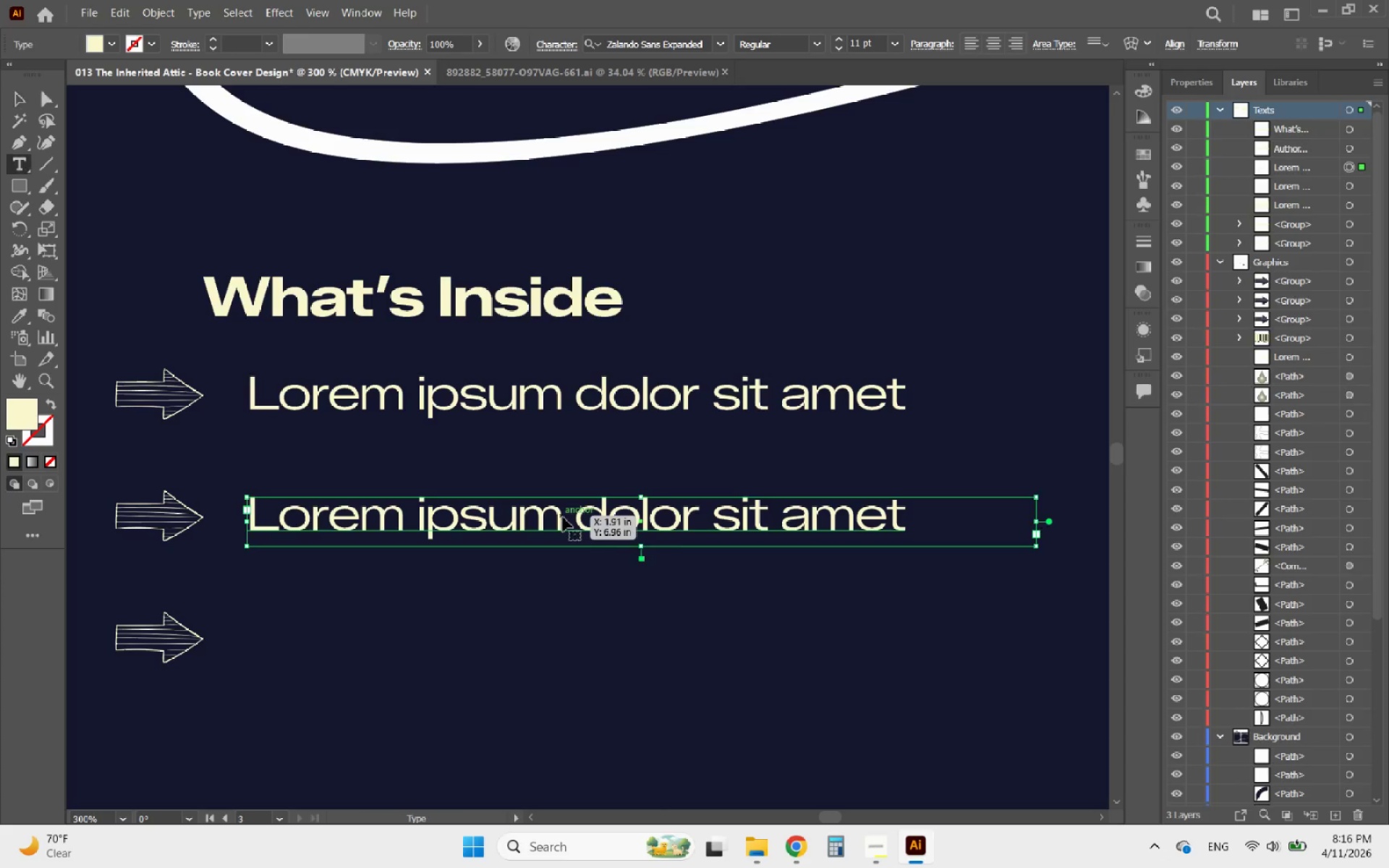 
hold_key(key=ShiftLeft, duration=1.25)
 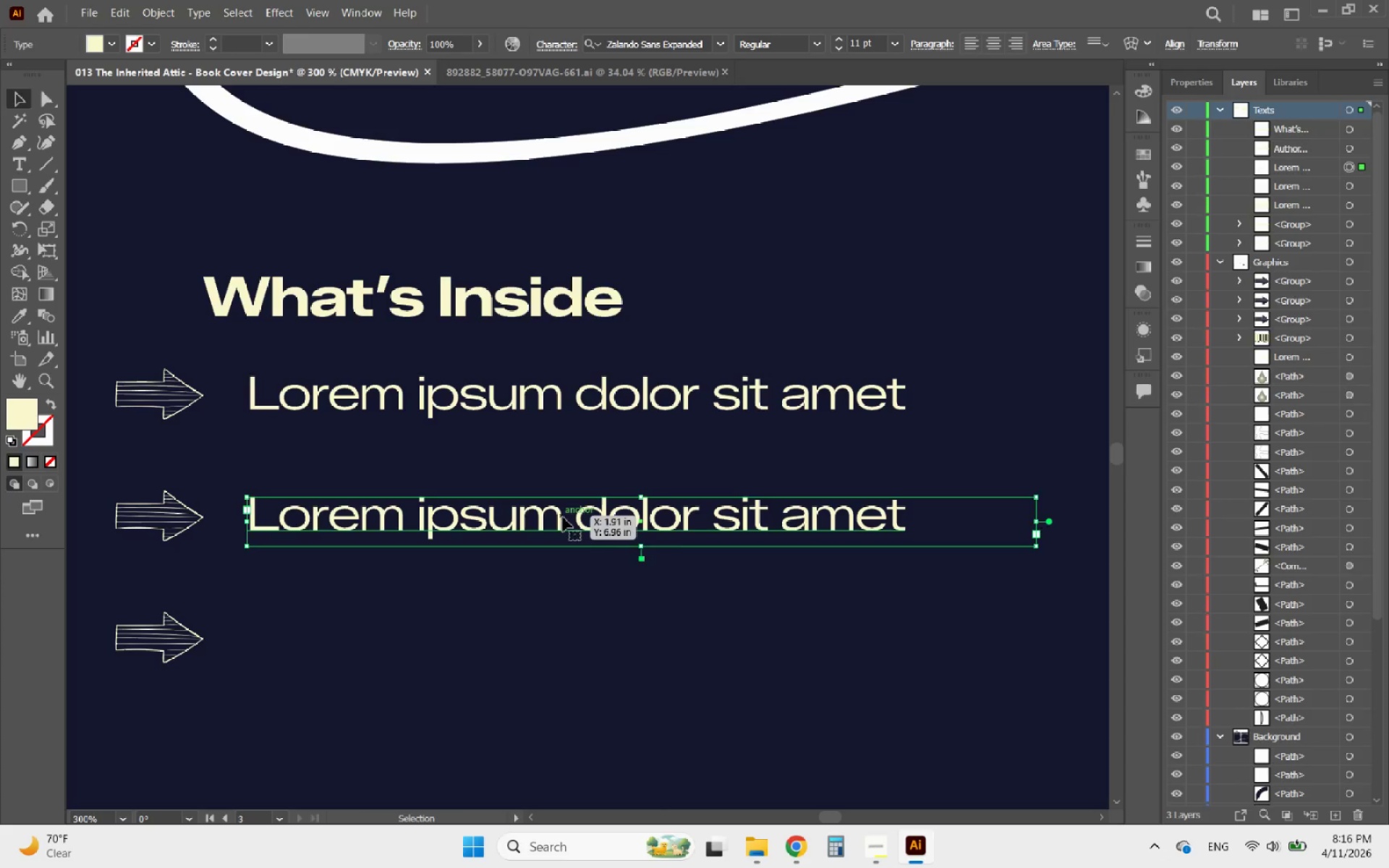 
double_click([563, 517])
 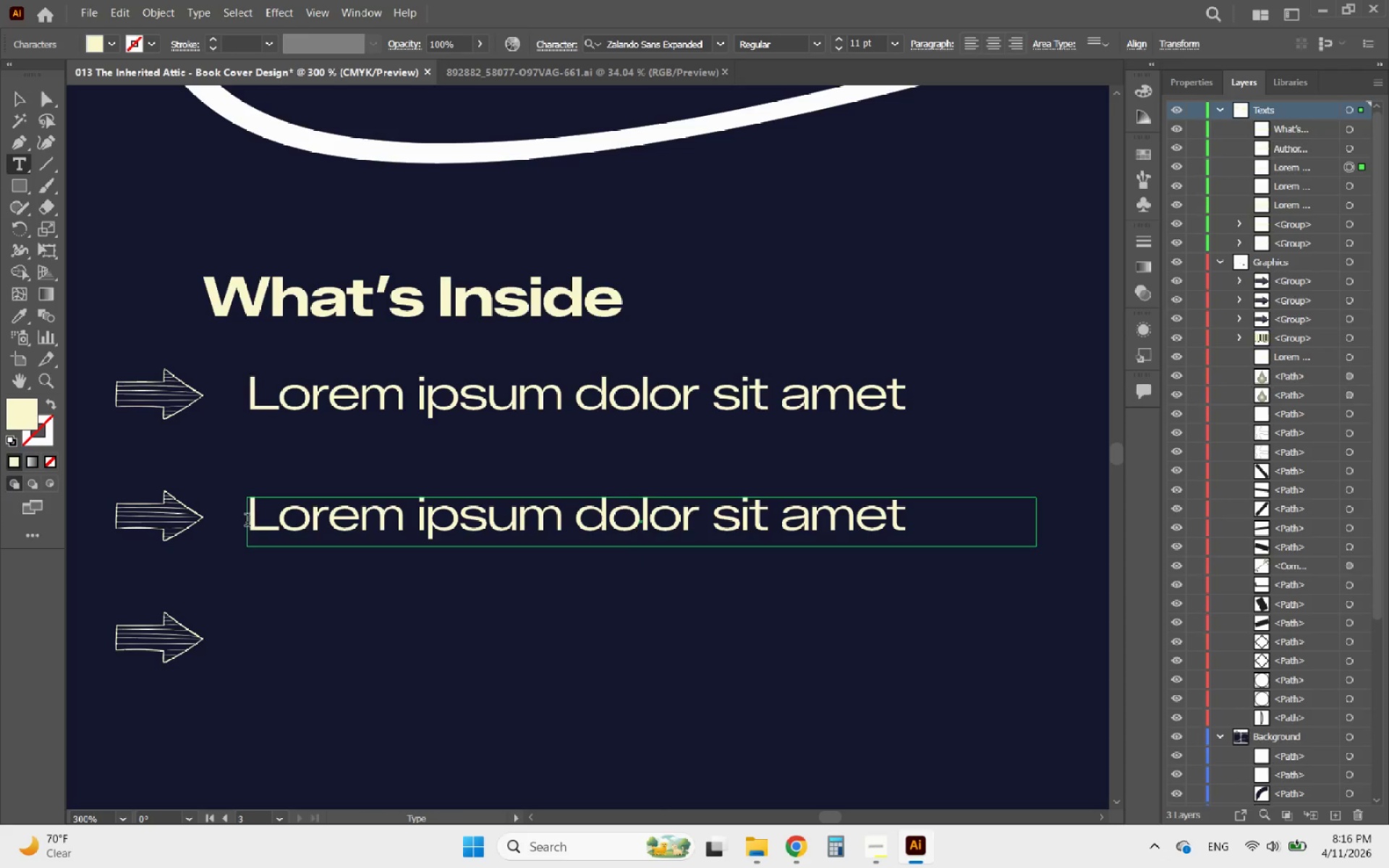 
left_click_drag(start_coordinate=[247, 522], to_coordinate=[972, 541])
 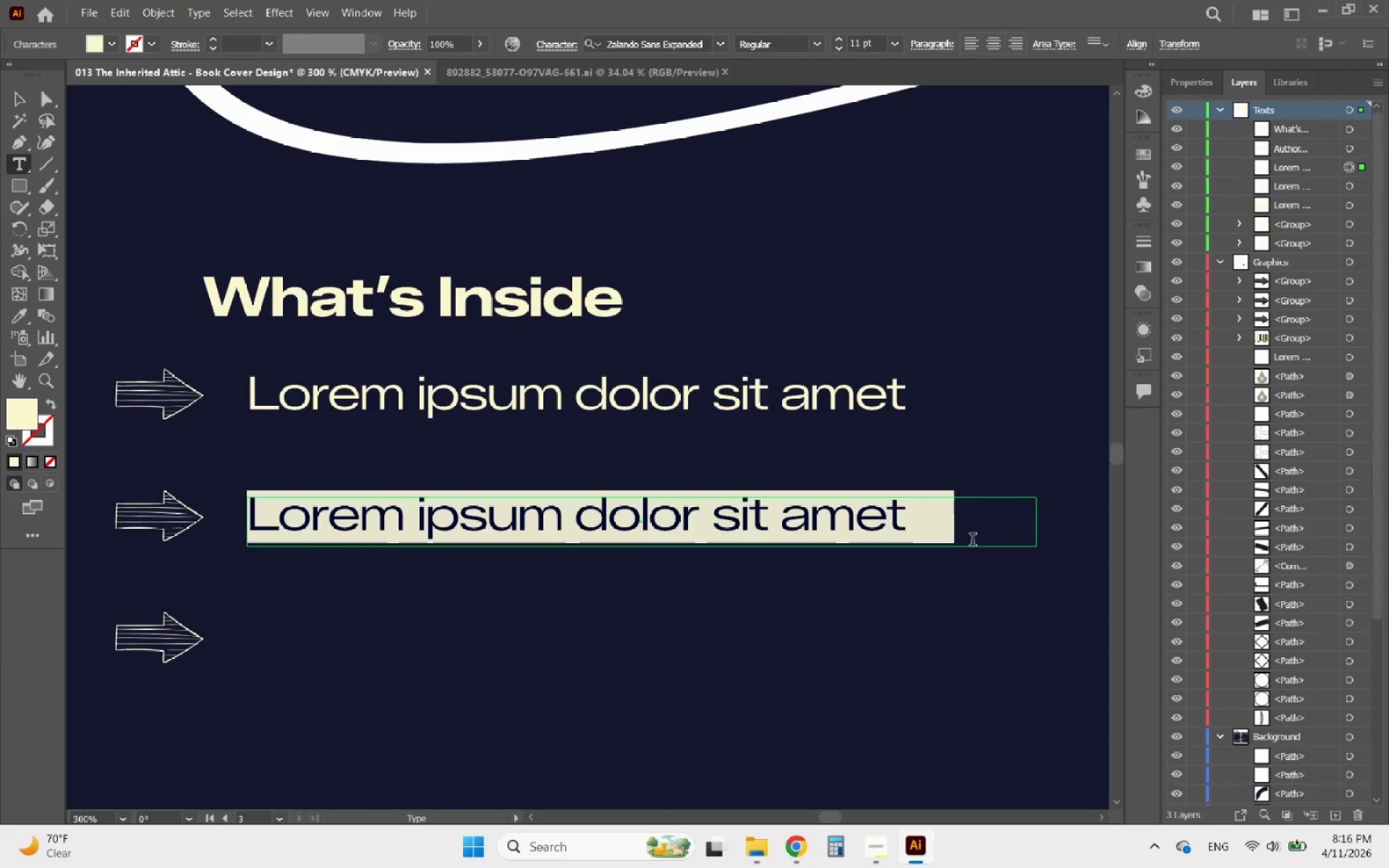 
key(Control+V)
 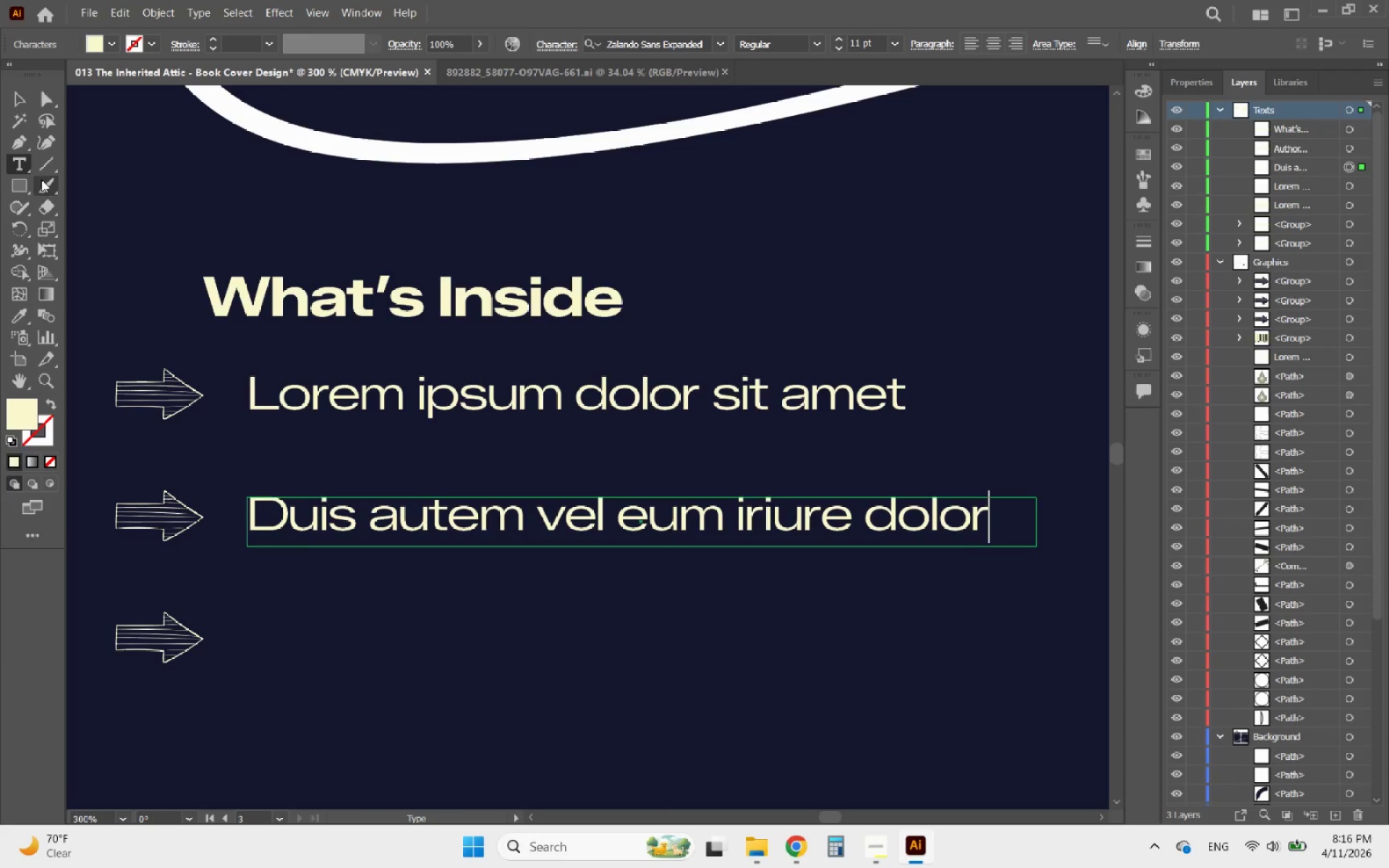 
left_click([13, 98])
 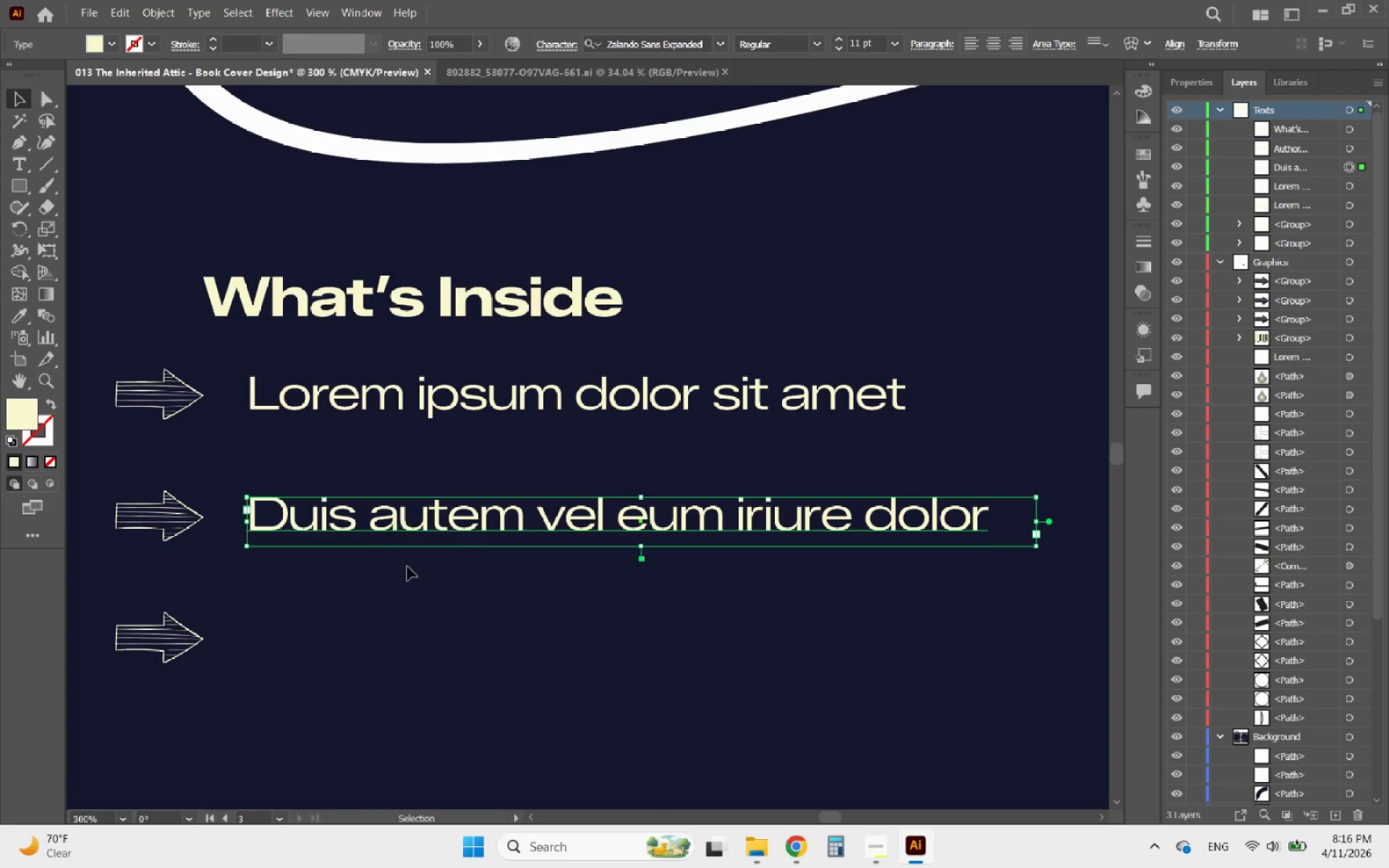 
hold_key(key=AltLeft, duration=5.42)
scroll: coordinate [412, 575], scroll_direction: down, amount: 2.0
 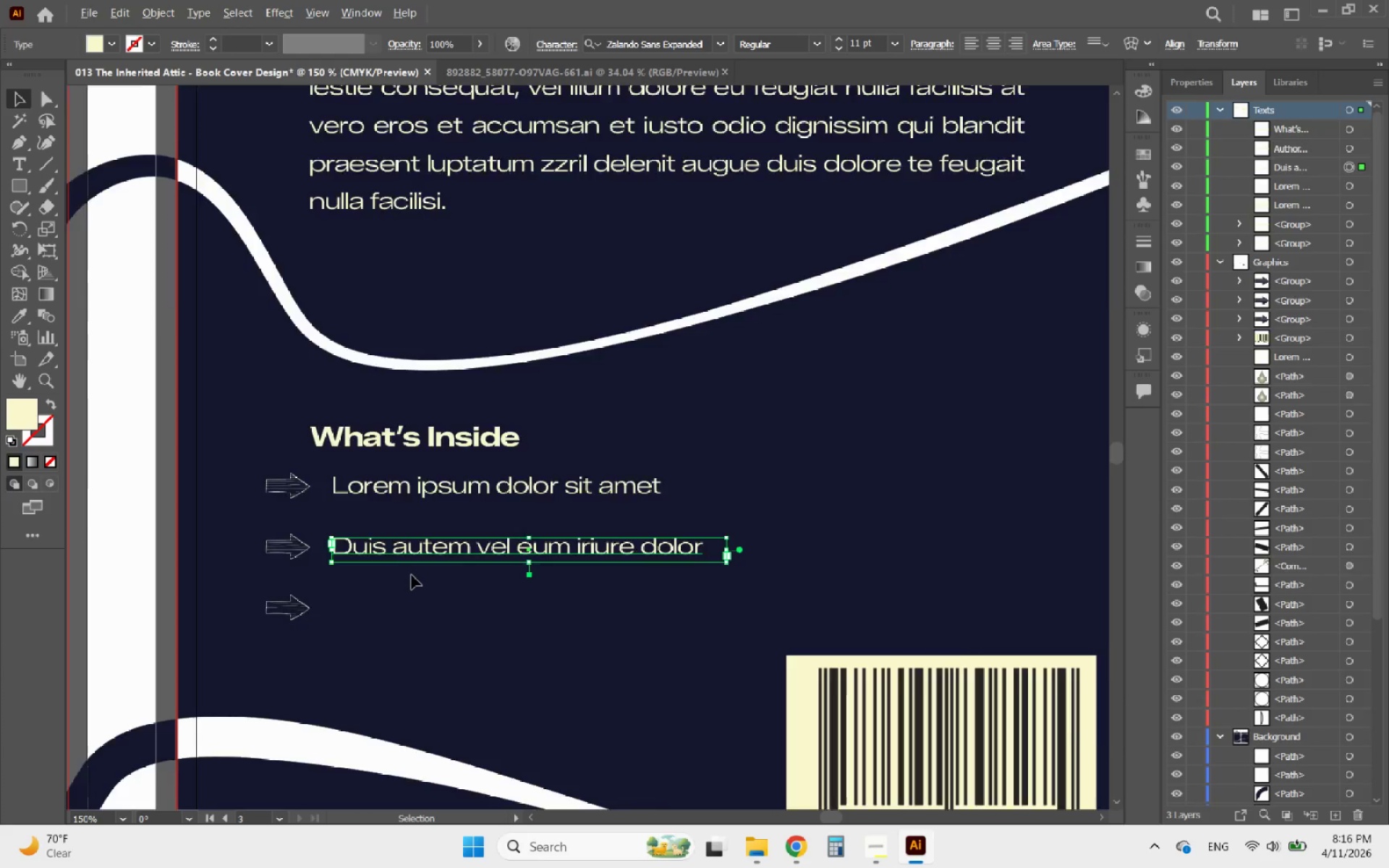 
left_click_drag(start_coordinate=[415, 550], to_coordinate=[402, 629])
 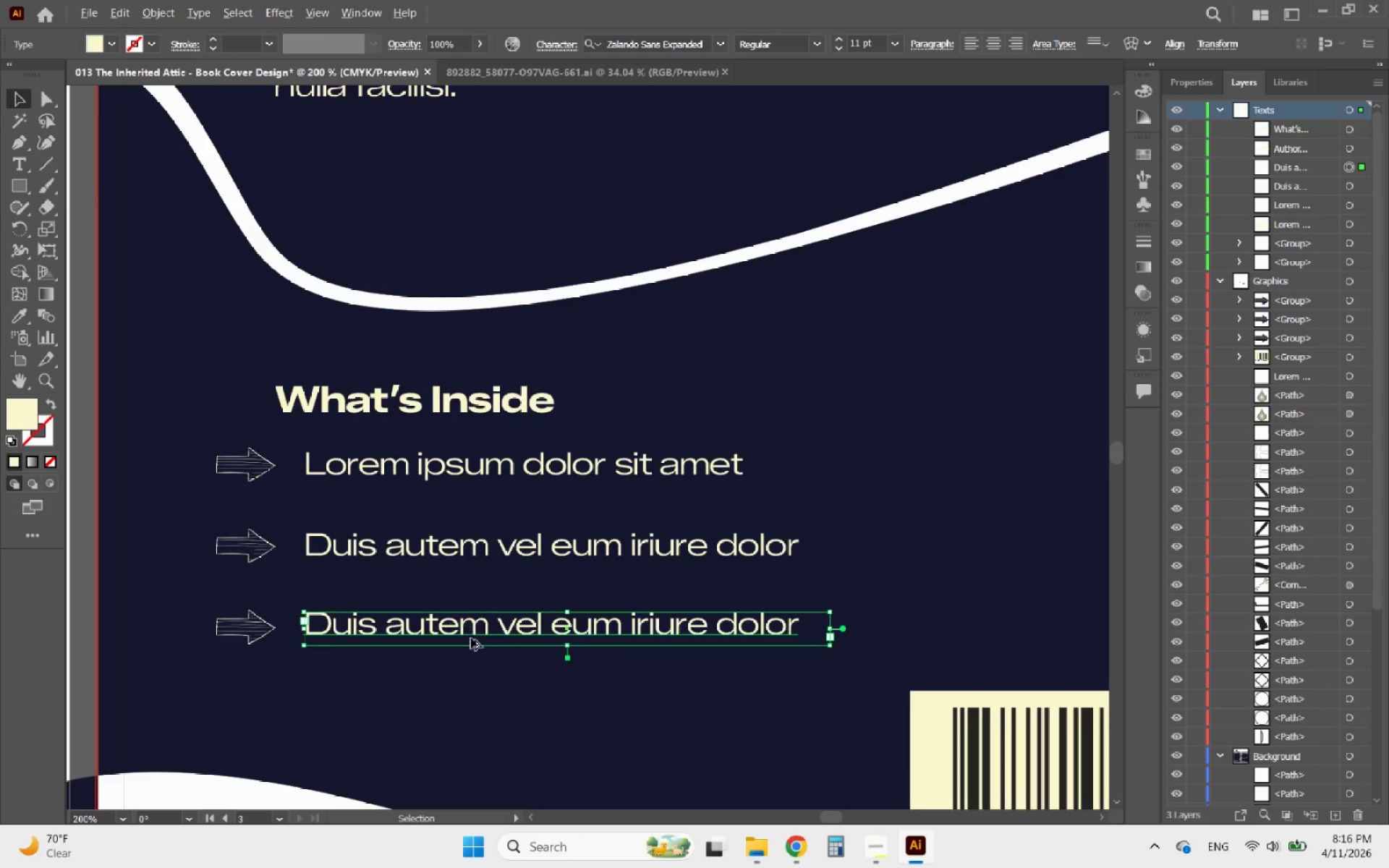 
scroll: coordinate [415, 566], scroll_direction: up, amount: 1.0
 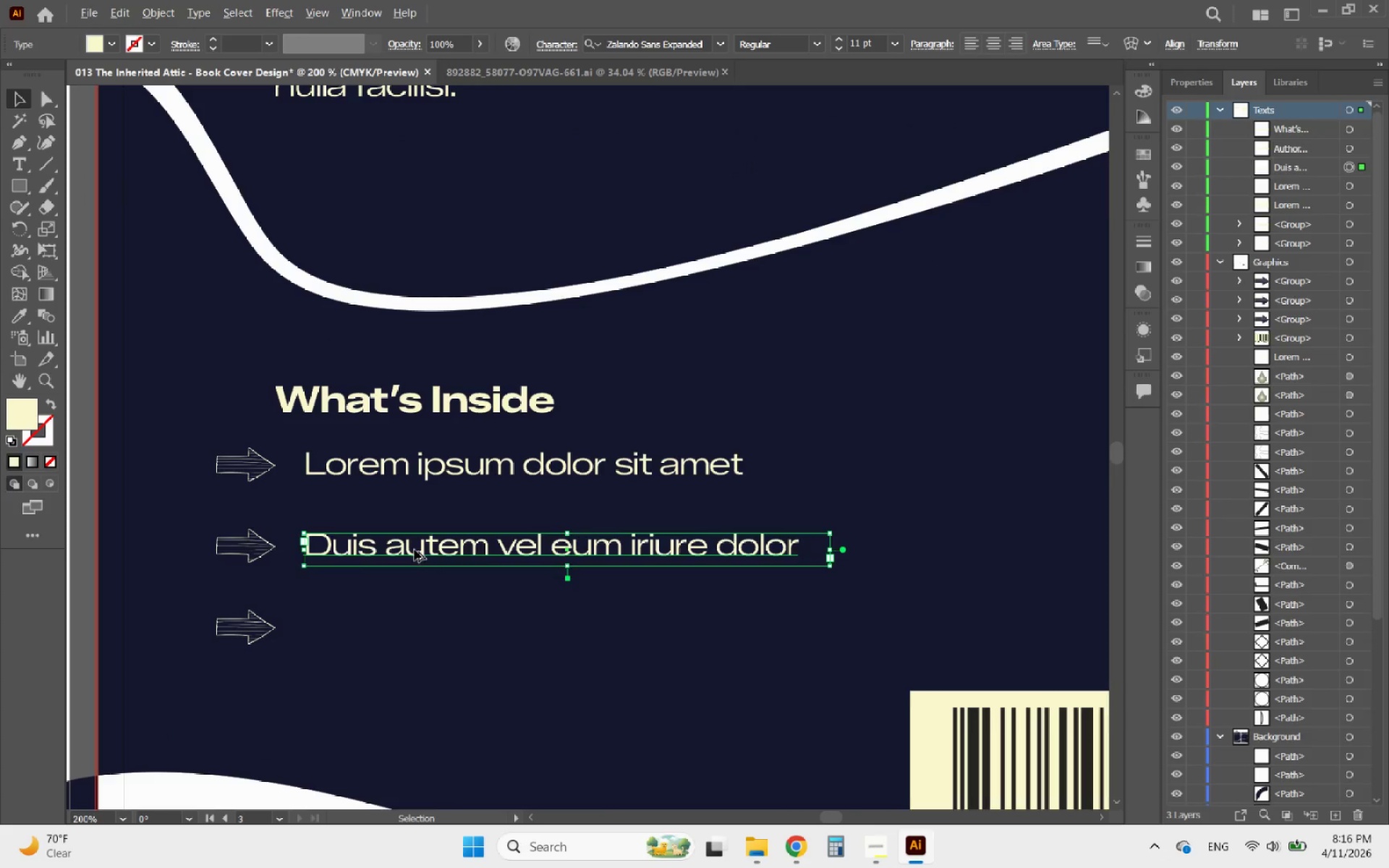 
hold_key(key=ShiftLeft, duration=3.39)
 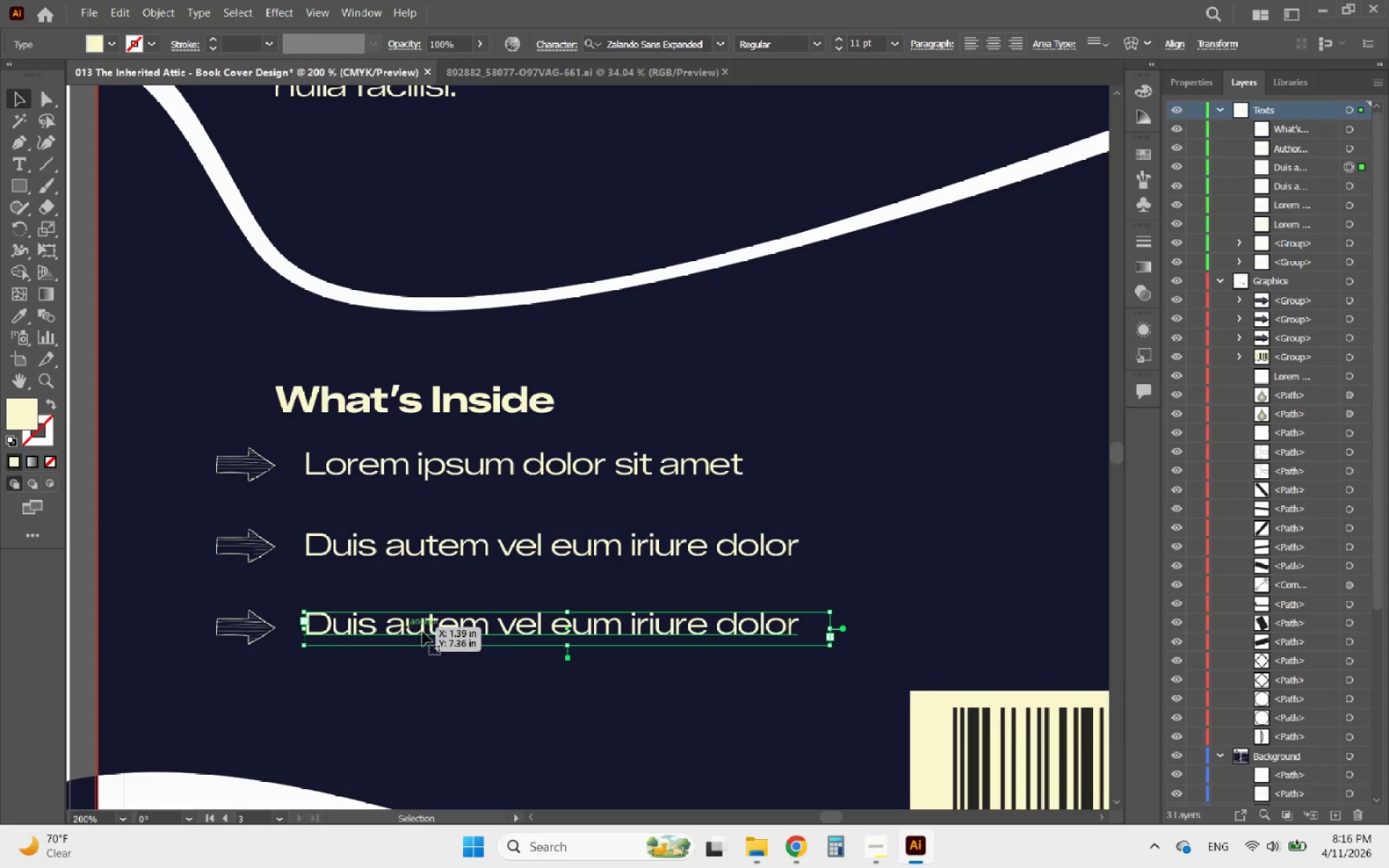 
hold_key(key=AltLeft, duration=0.39)
scroll: coordinate [471, 638], scroll_direction: down, amount: 2.0
 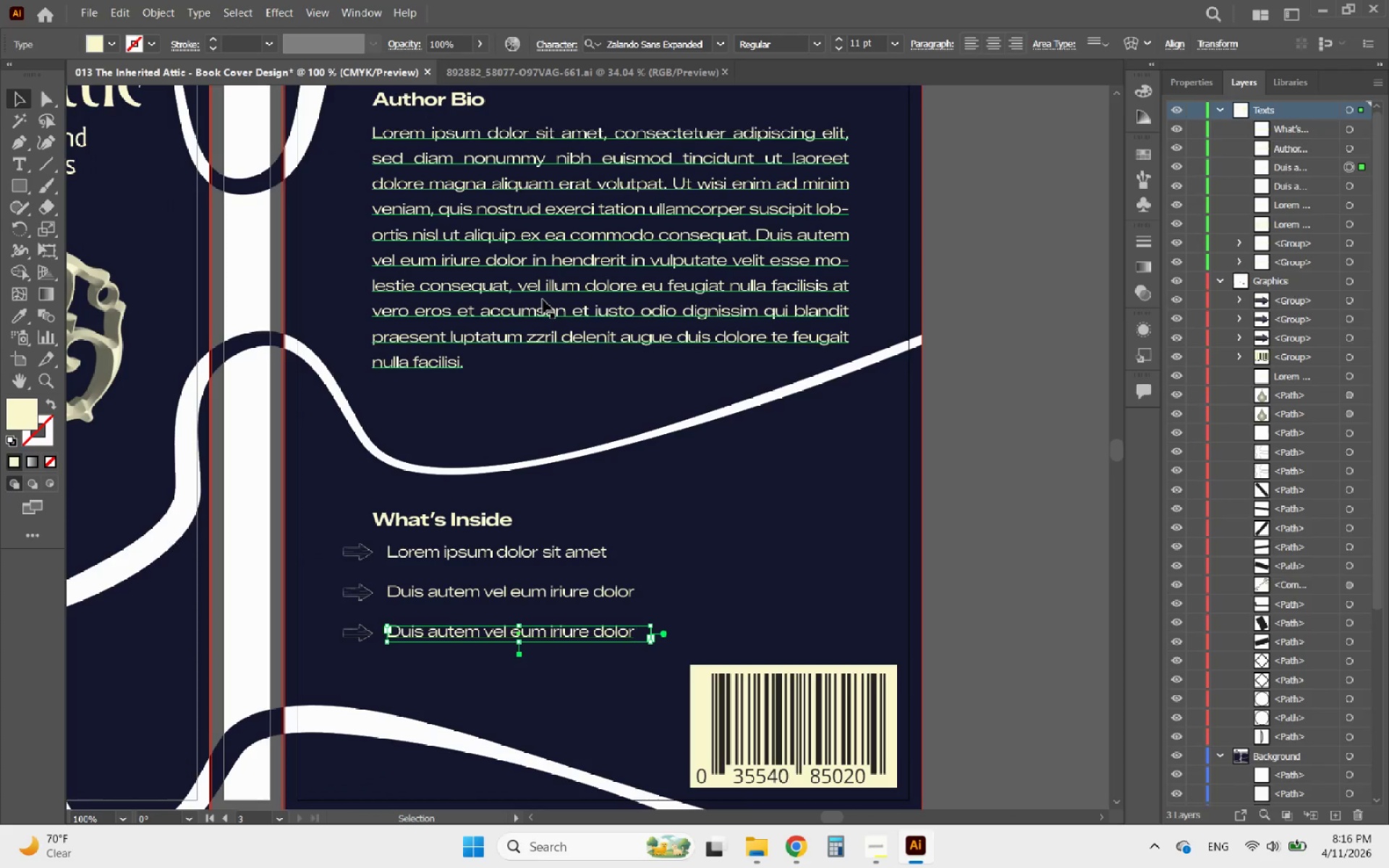 
left_click([543, 299])
 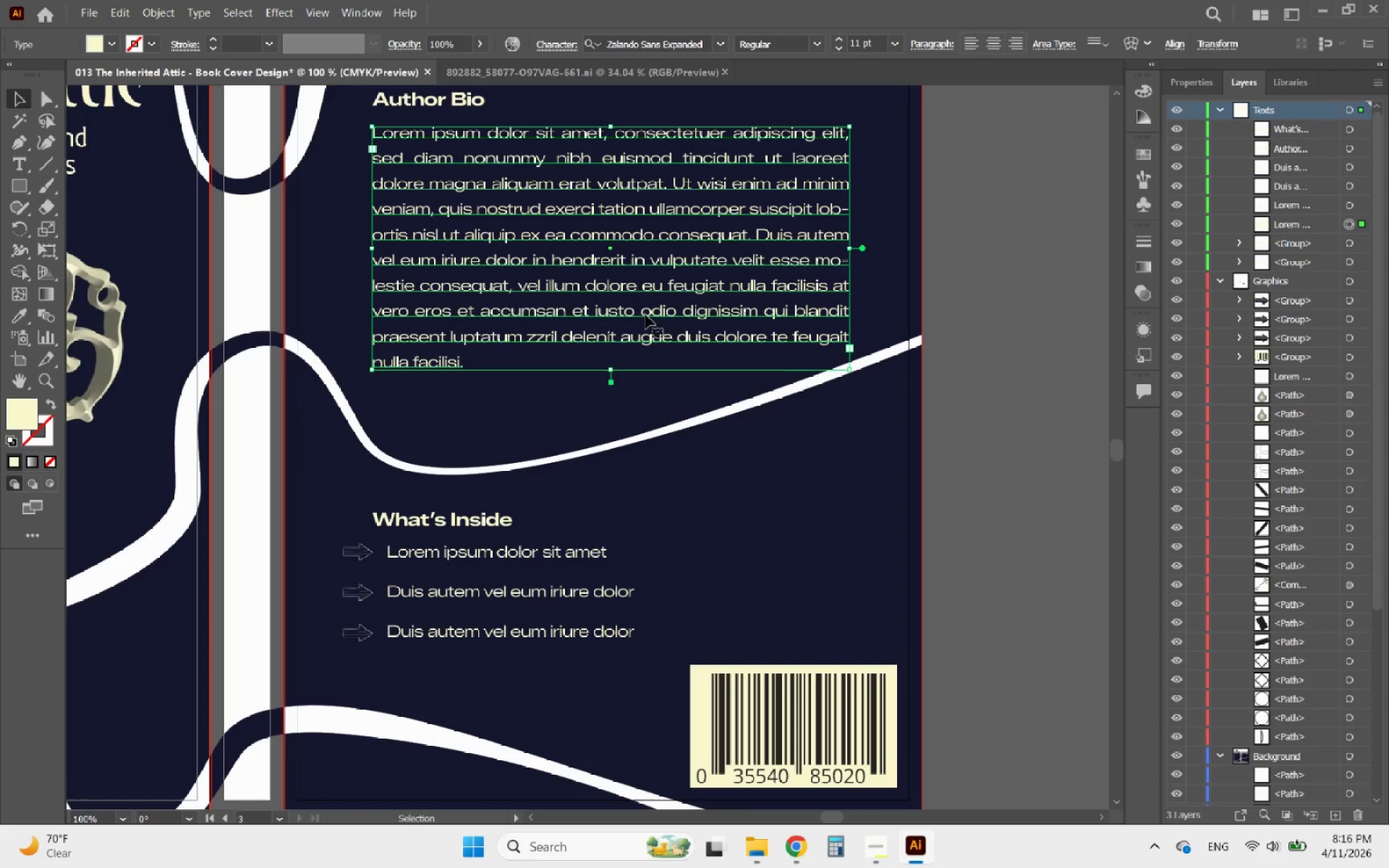 
double_click([645, 315])
 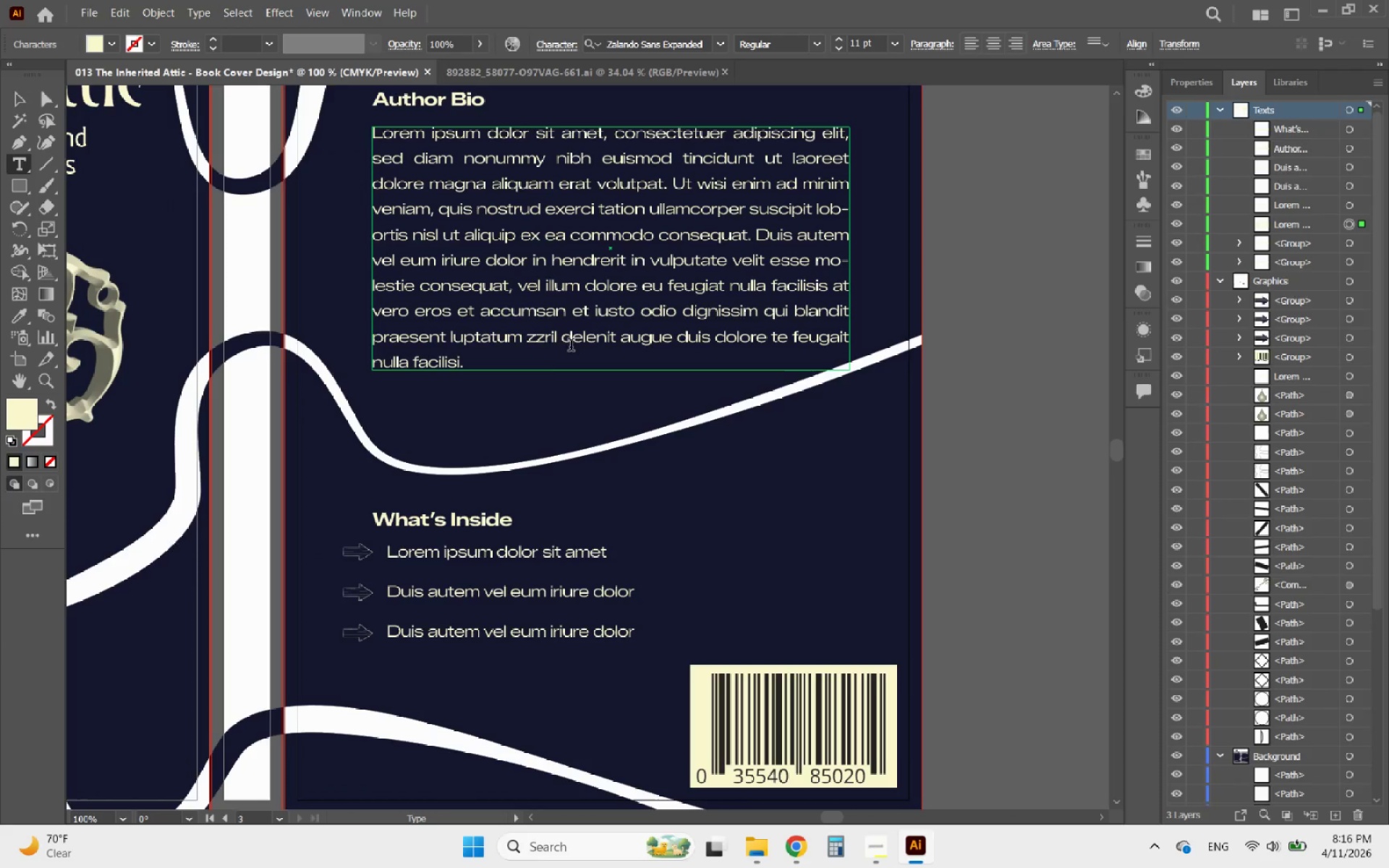 
left_click_drag(start_coordinate=[568, 343], to_coordinate=[789, 344])
 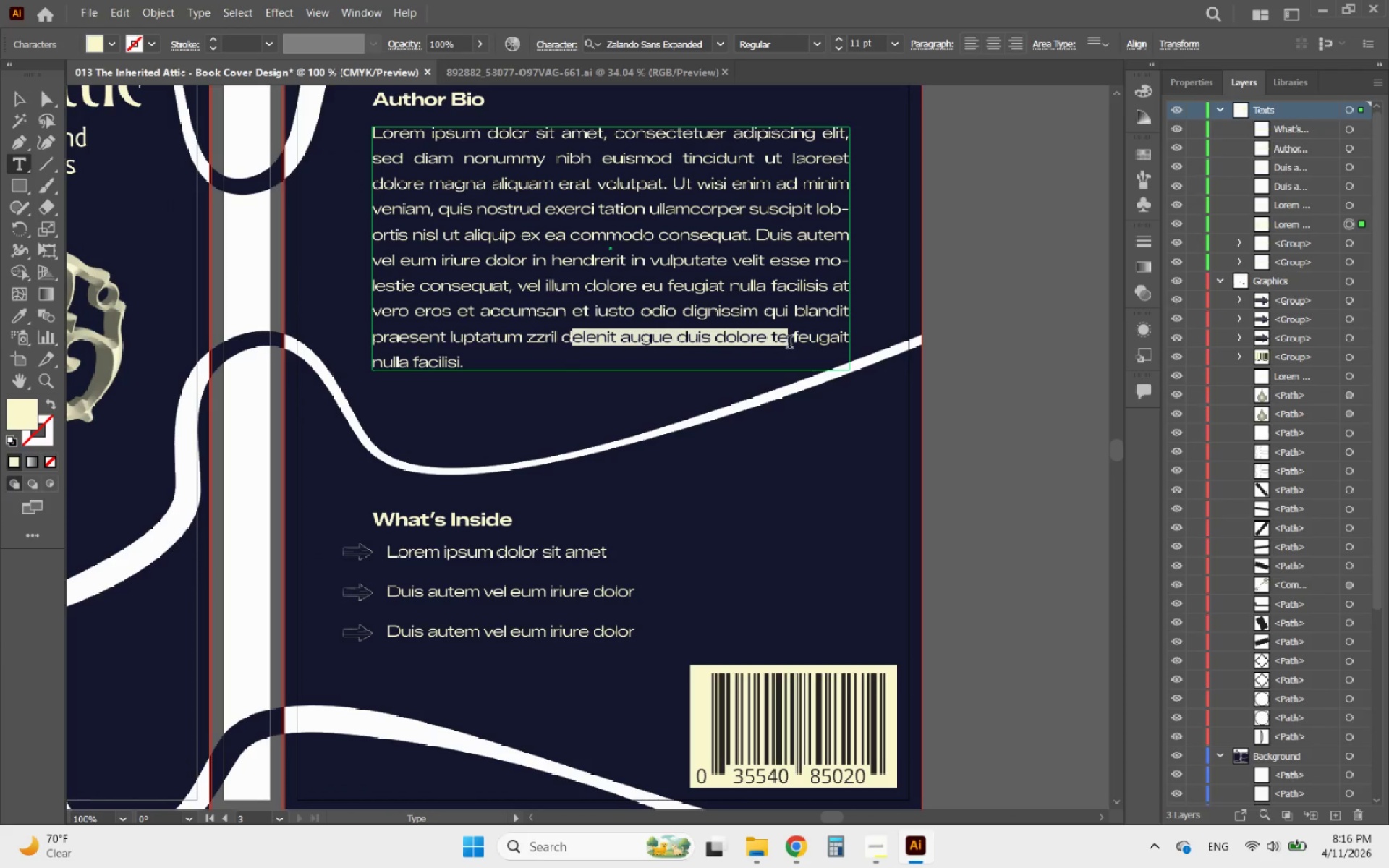 
key(Control+C)
 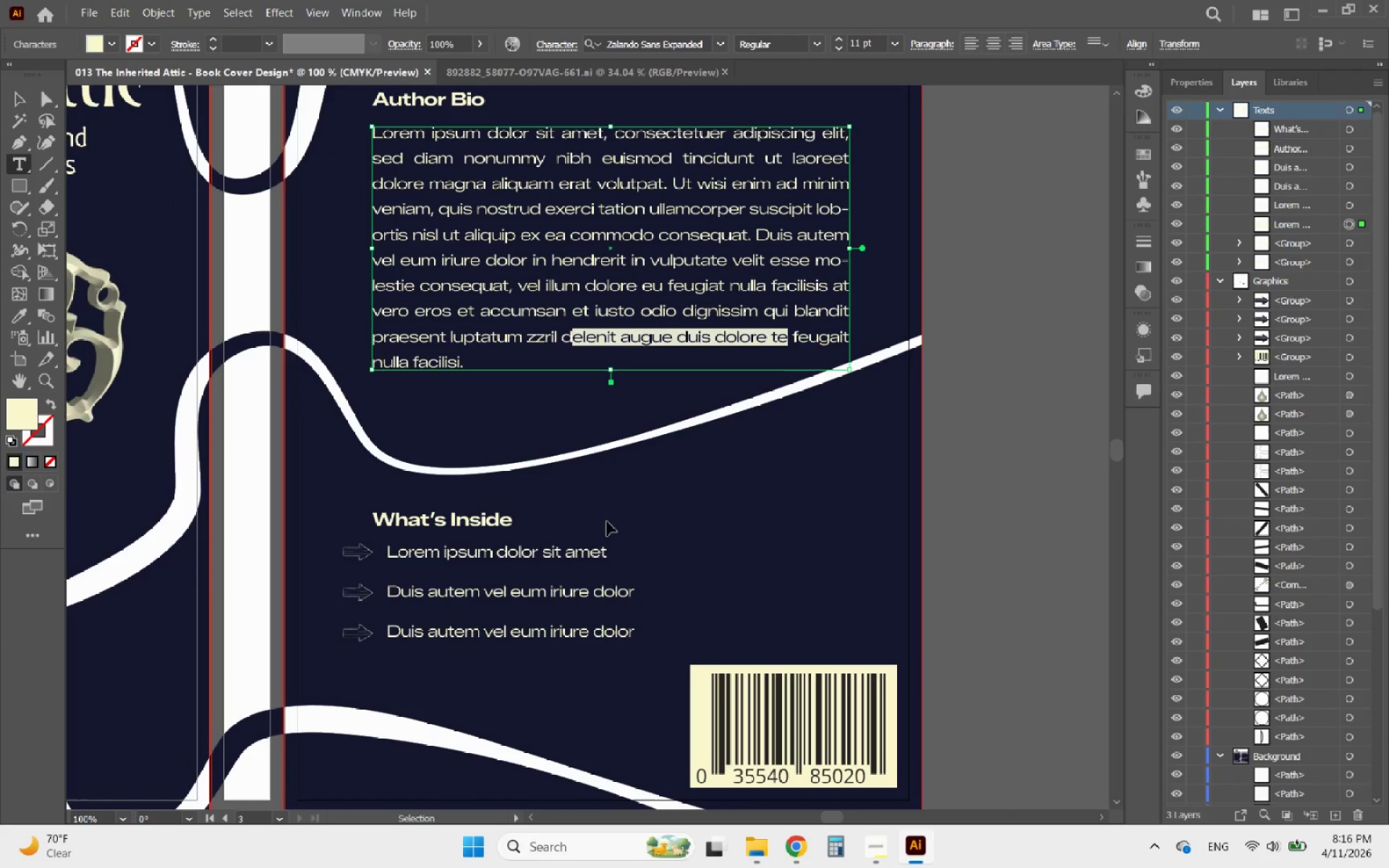 
key(Control+C)
 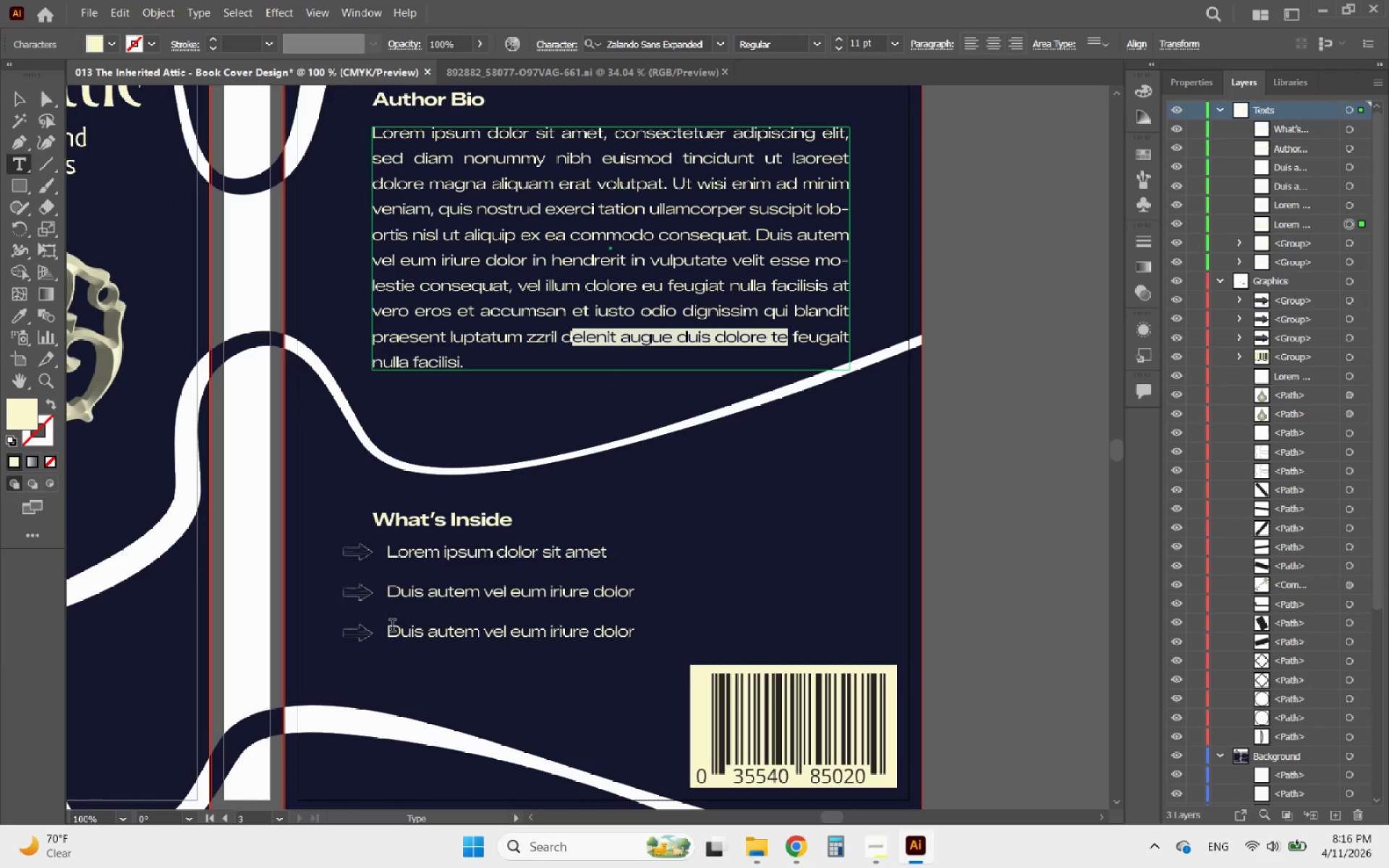 
left_click_drag(start_coordinate=[392, 627], to_coordinate=[729, 623])
 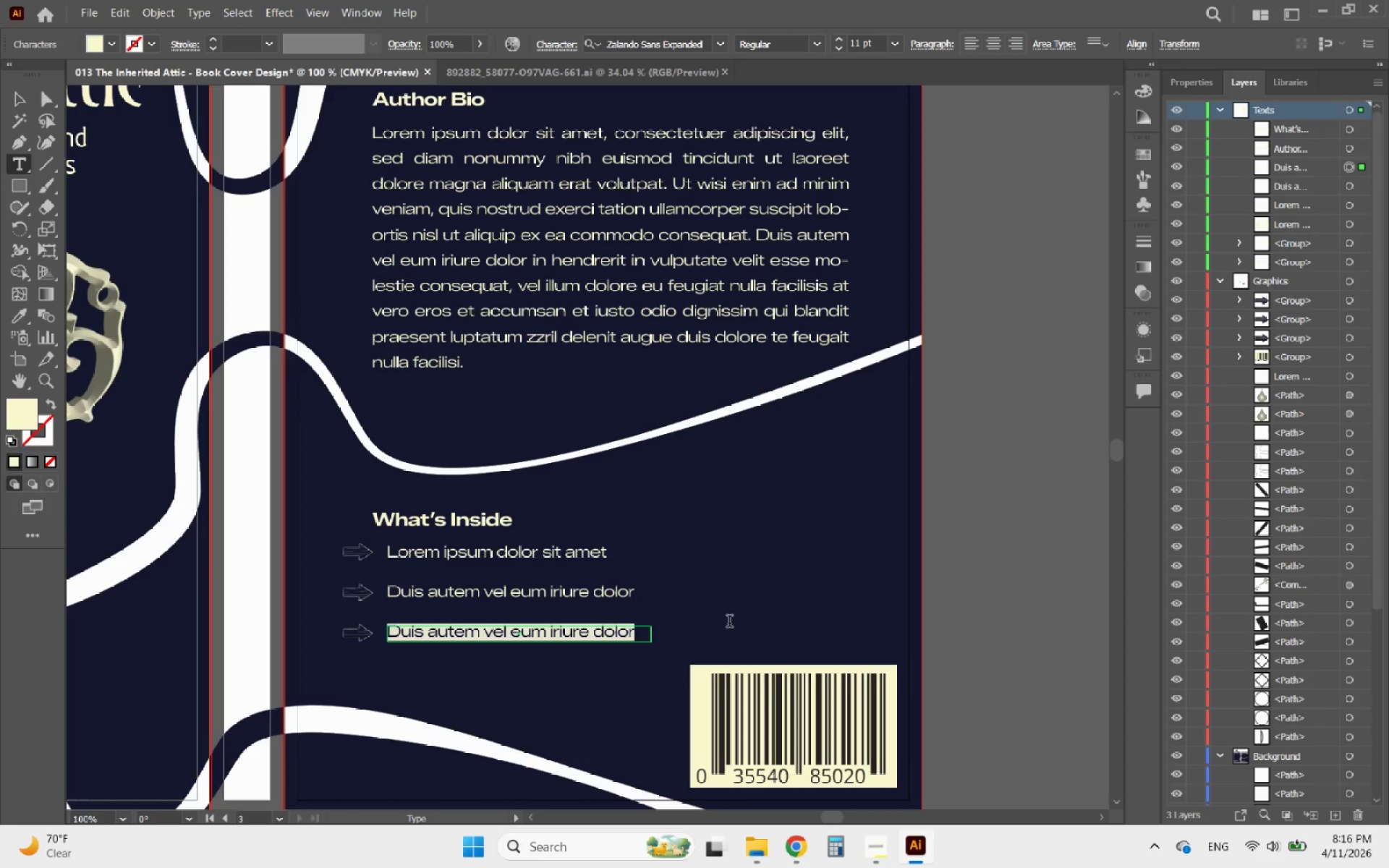 
key(Control+V)
 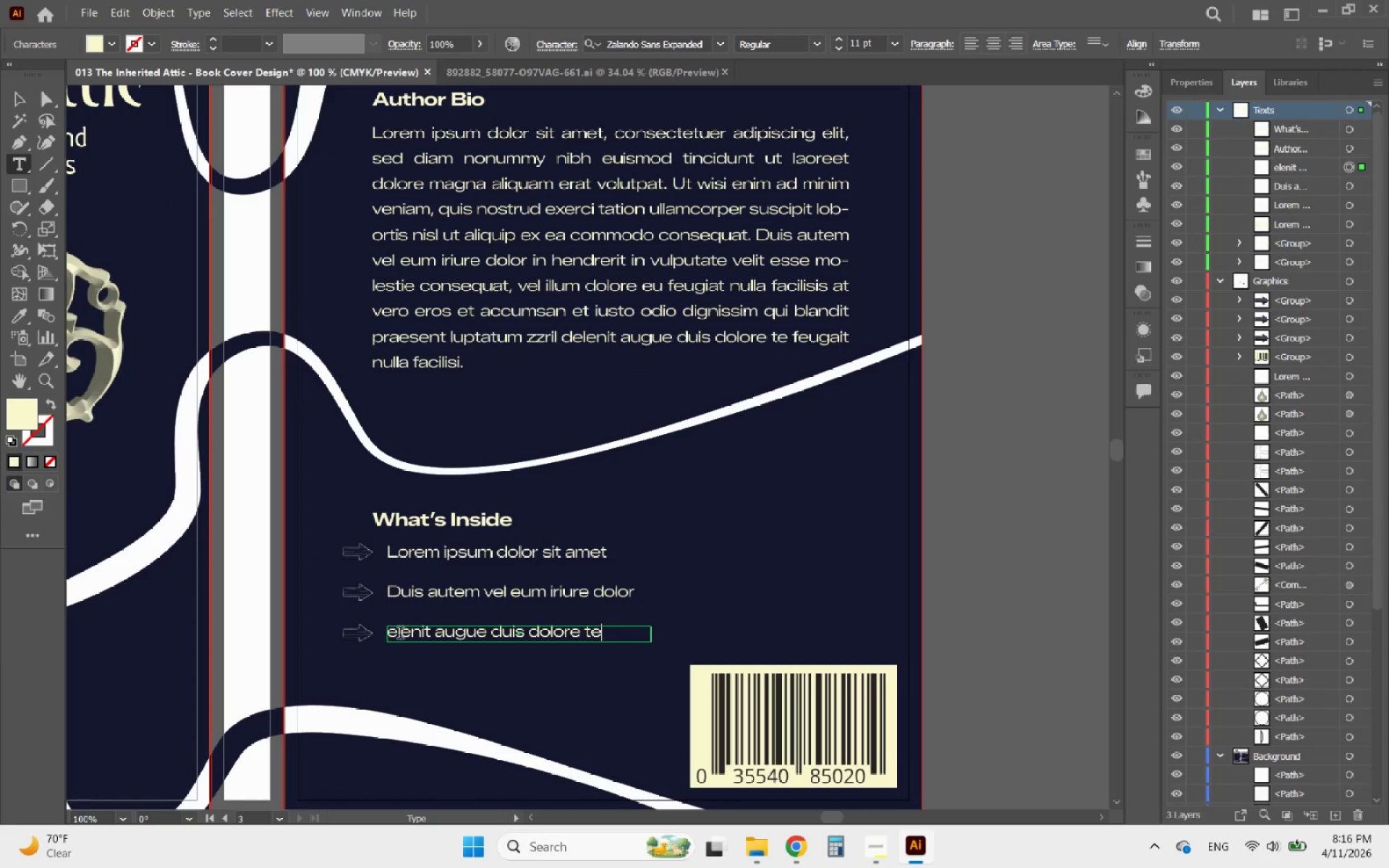 
left_click_drag(start_coordinate=[400, 634], to_coordinate=[370, 635])
 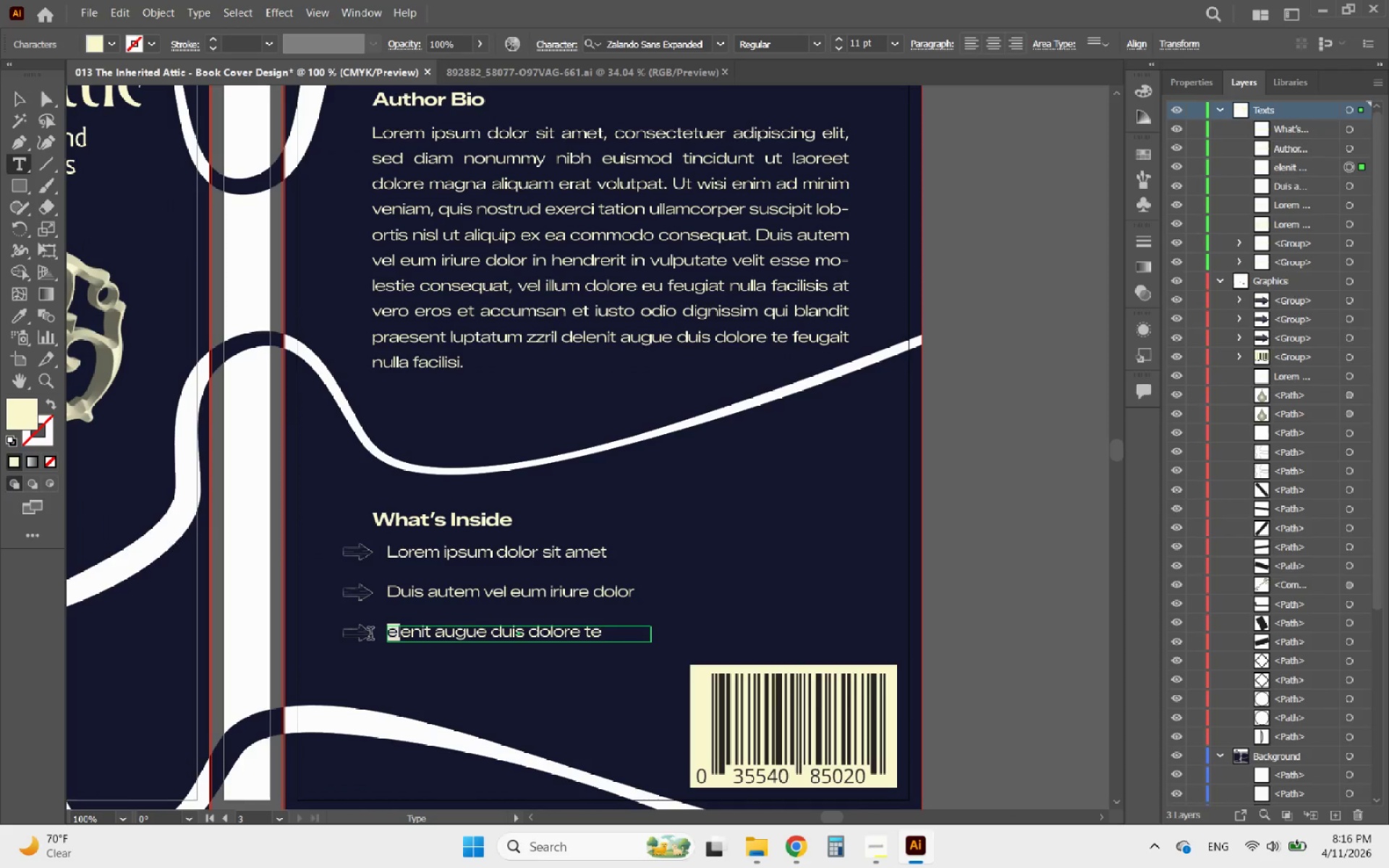 
key(Shift+ShiftLeft)
 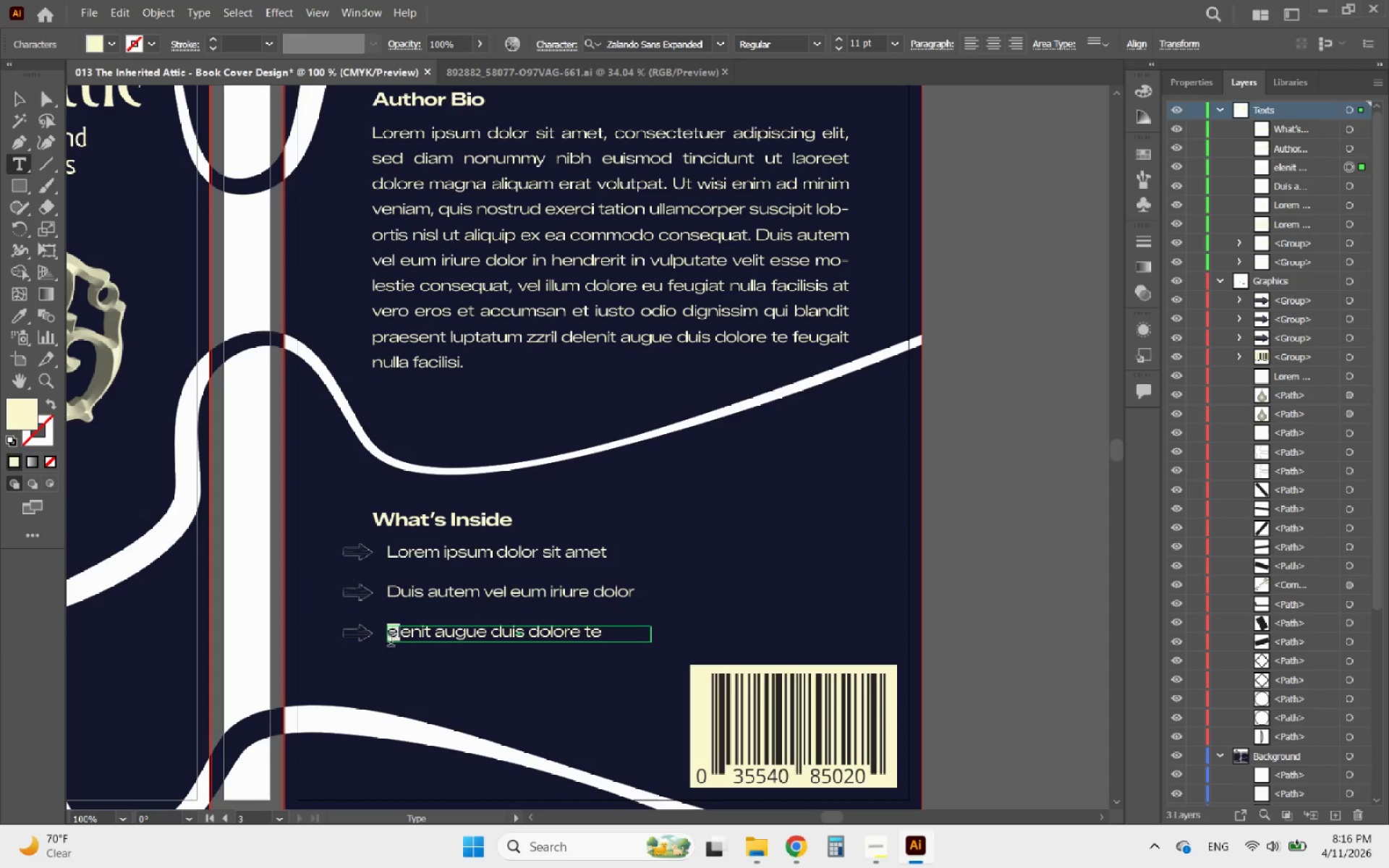 
left_click([391, 642])
 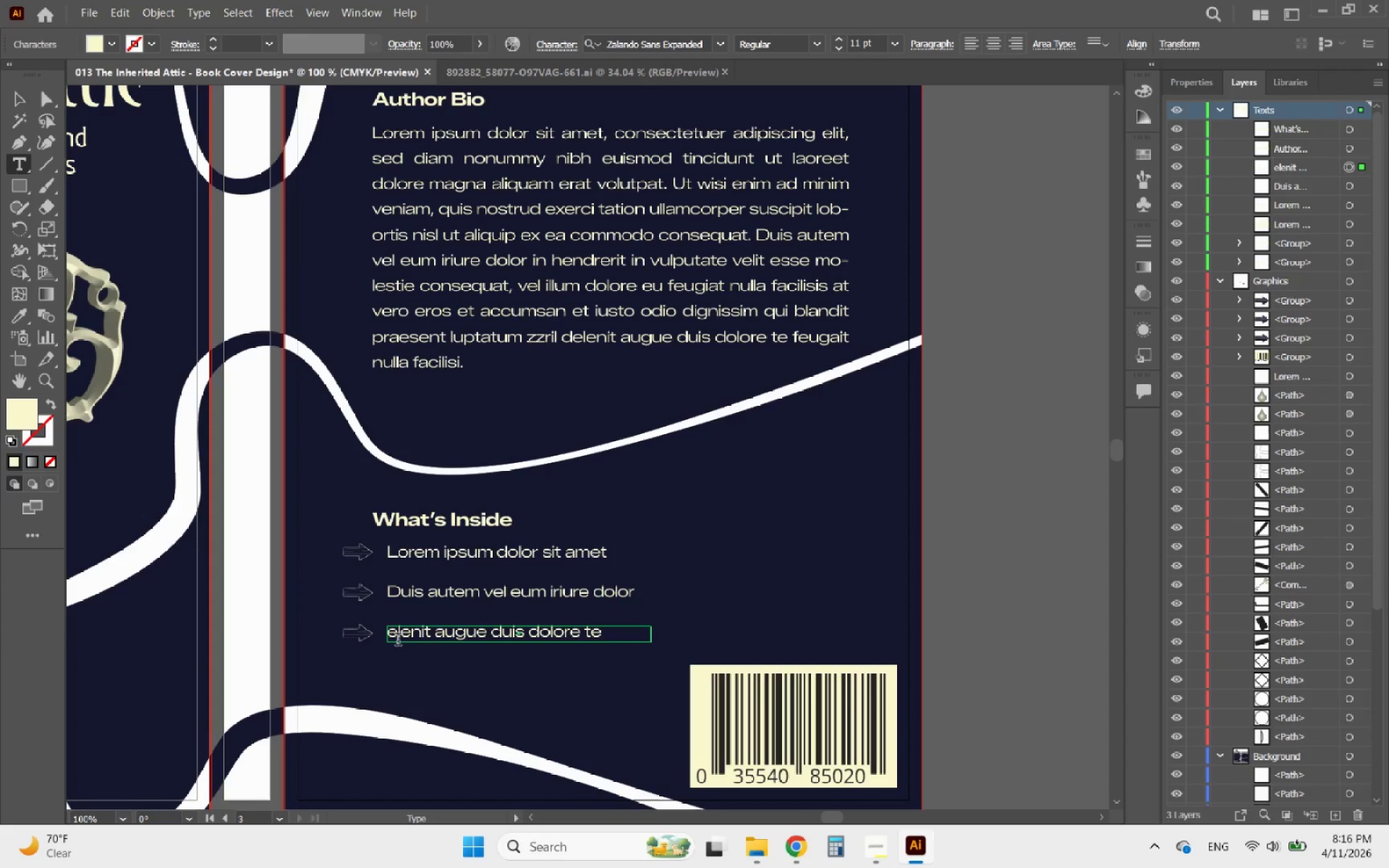 
left_click_drag(start_coordinate=[398, 641], to_coordinate=[375, 641])
 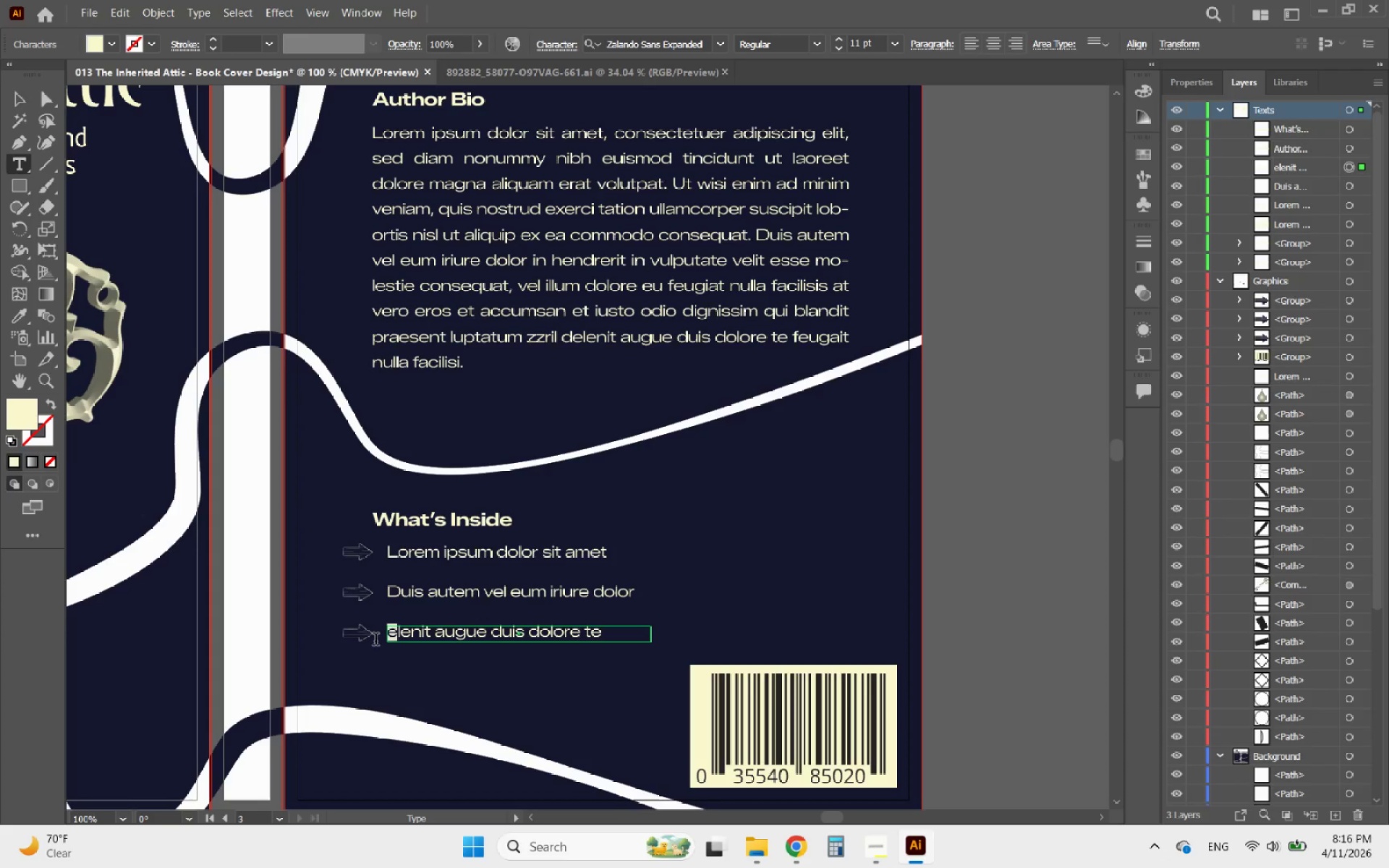 
key(Shift+E)
 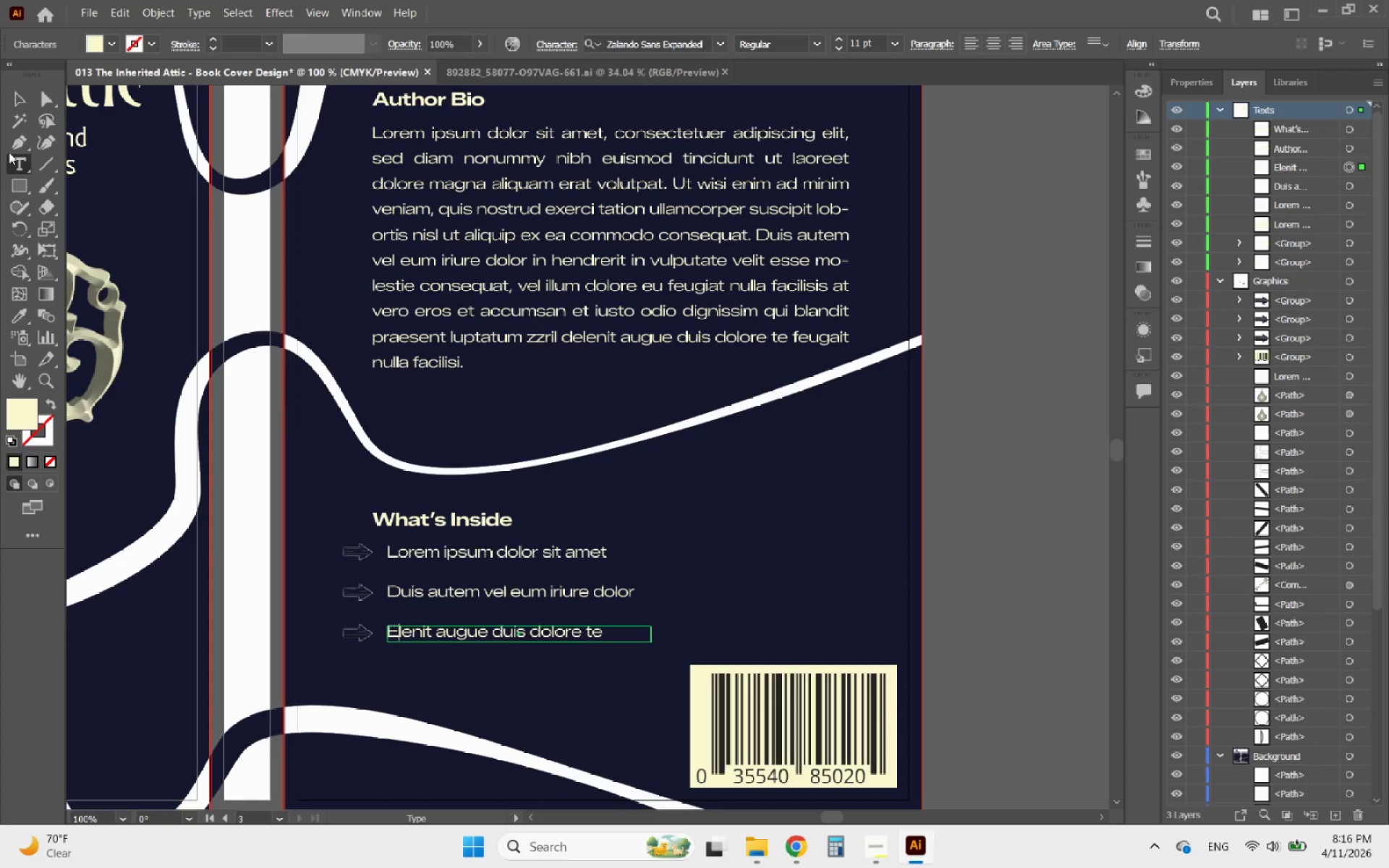 
left_click([20, 98])
 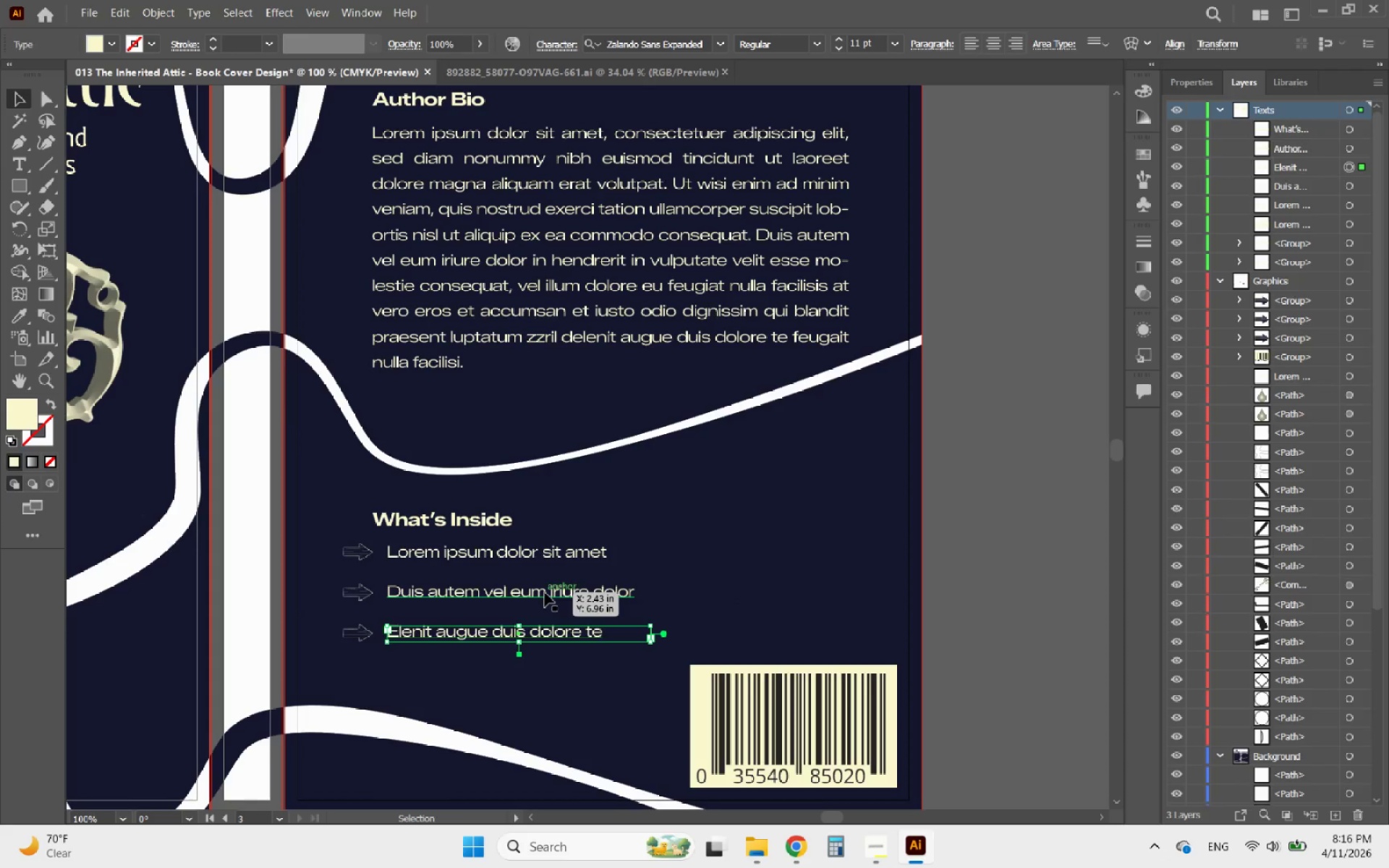 
left_click([545, 592])
 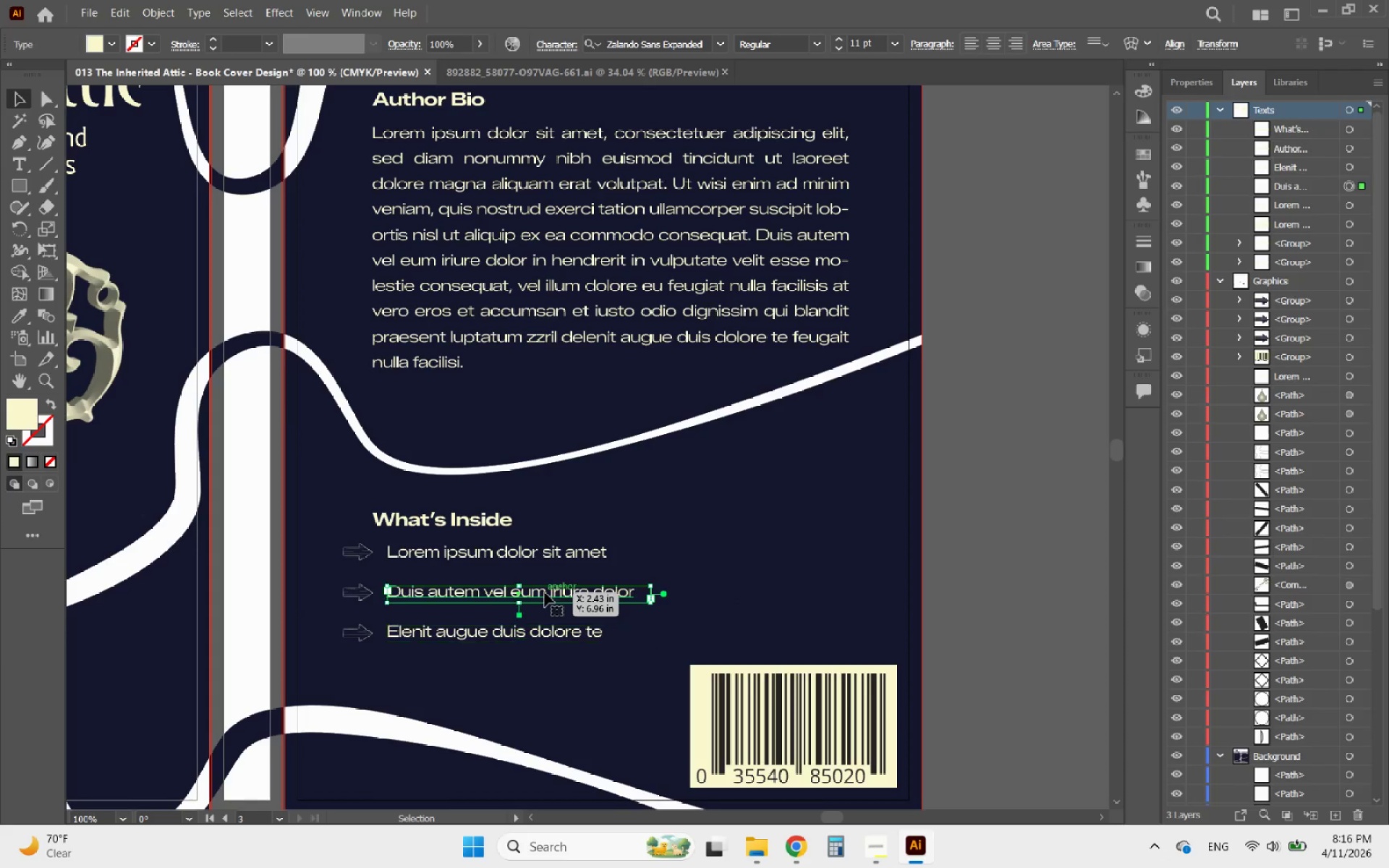 
hold_key(key=ShiftLeft, duration=1.8)
left_click([536, 558])
 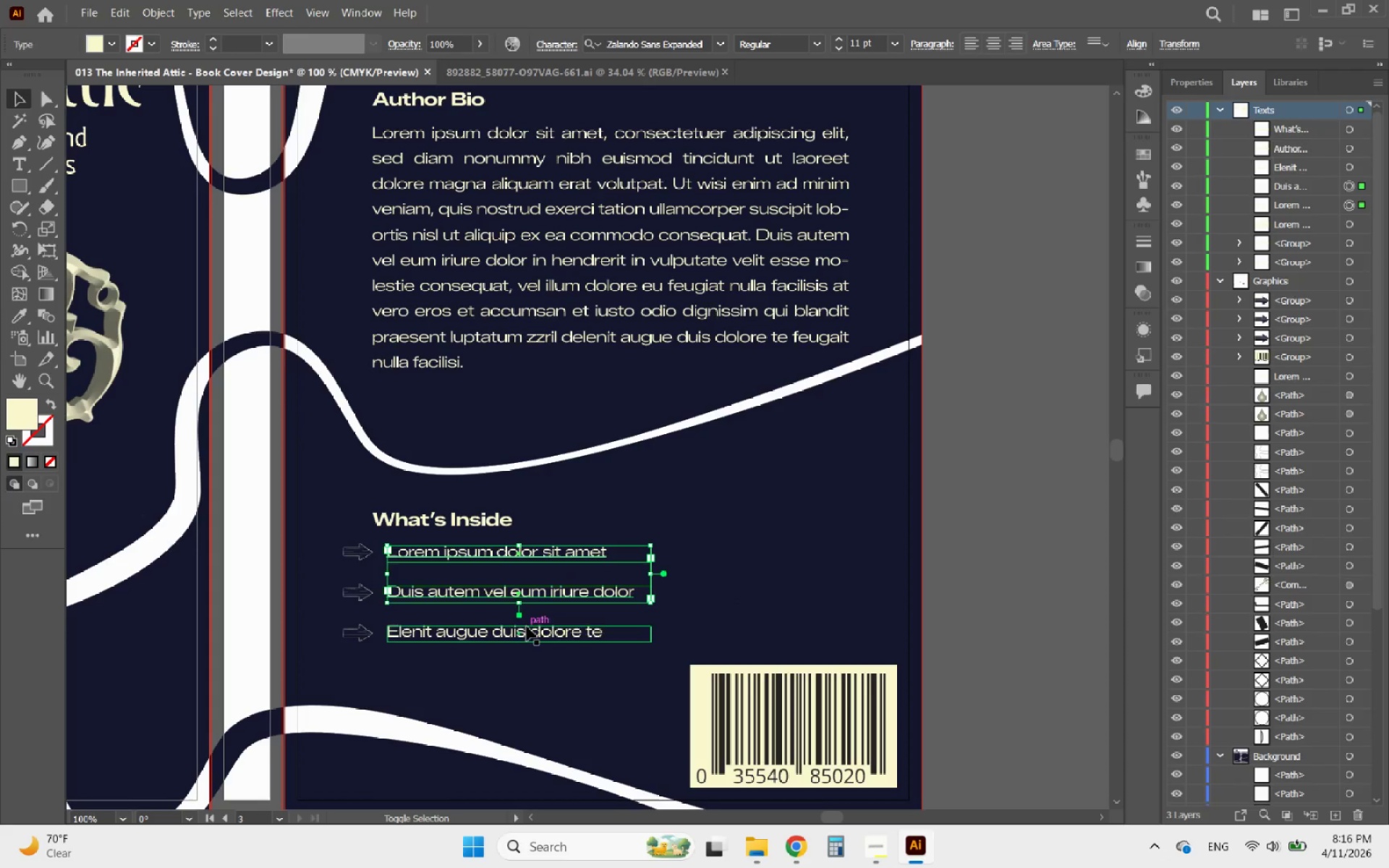 
left_click([519, 631])
 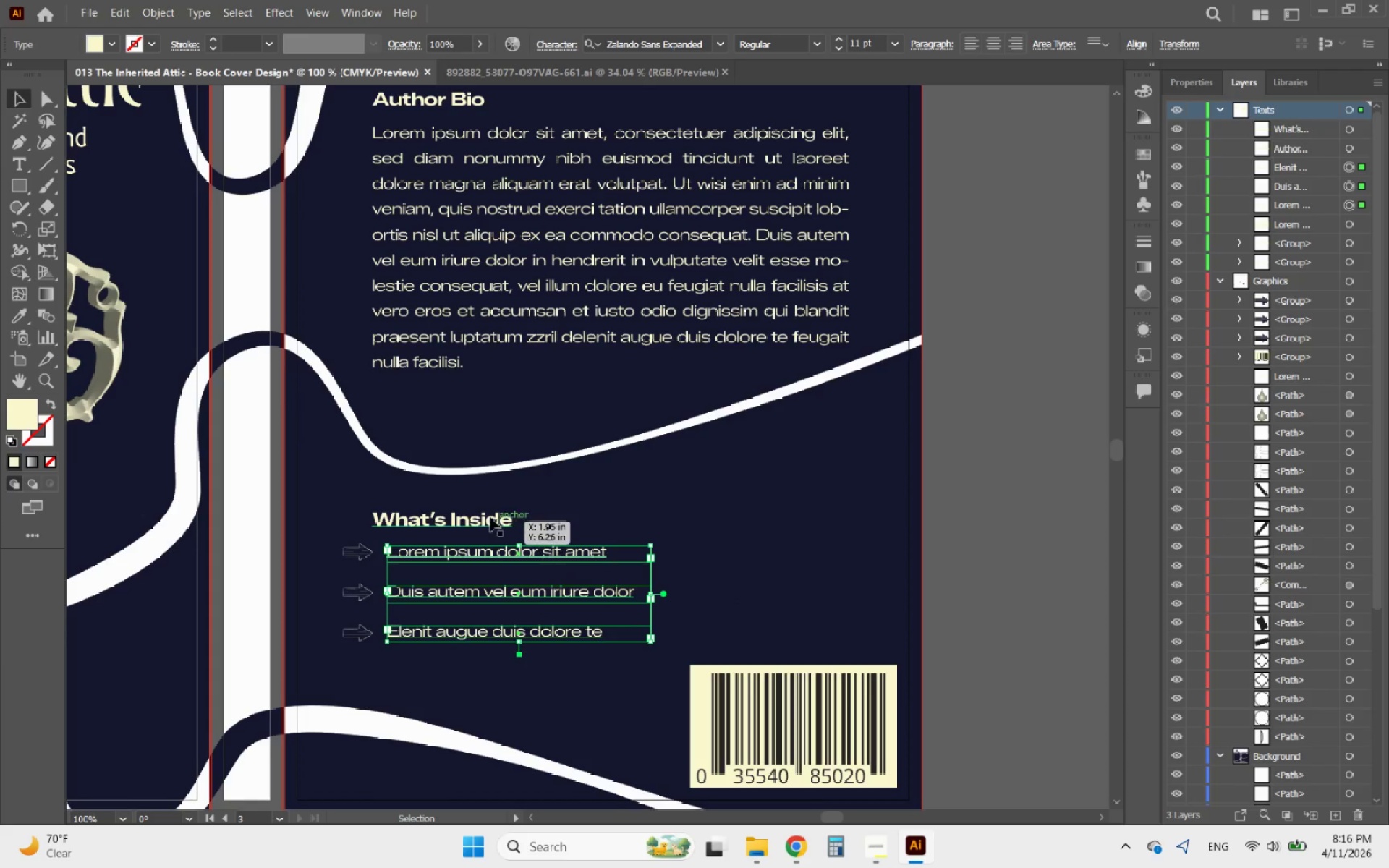 
hold_key(key=ShiftLeft, duration=0.41)
left_click([467, 514])
 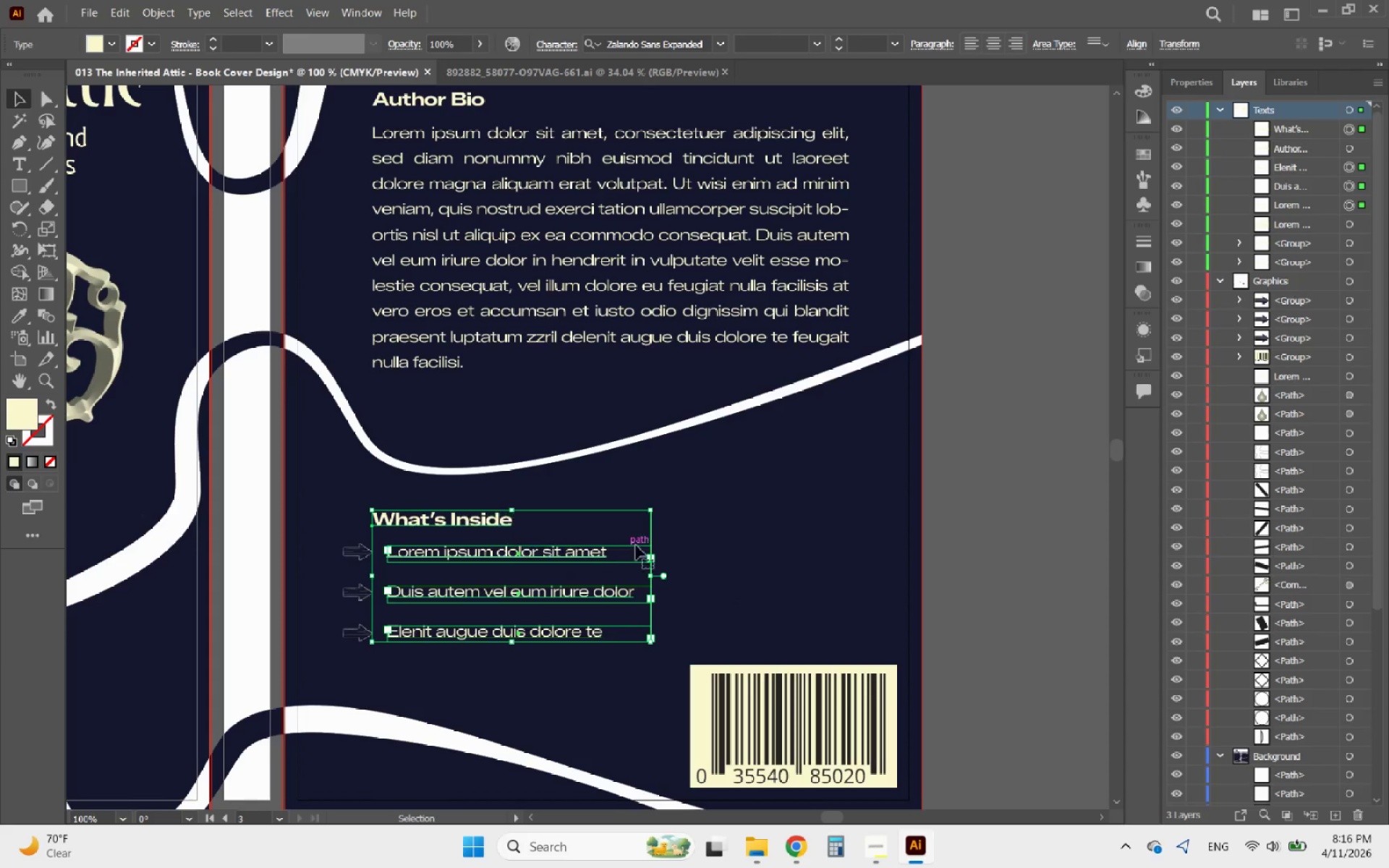 
hold_key(key=AltLeft, duration=0.66)
scroll: coordinate [642, 546], scroll_direction: down, amount: 1.0
 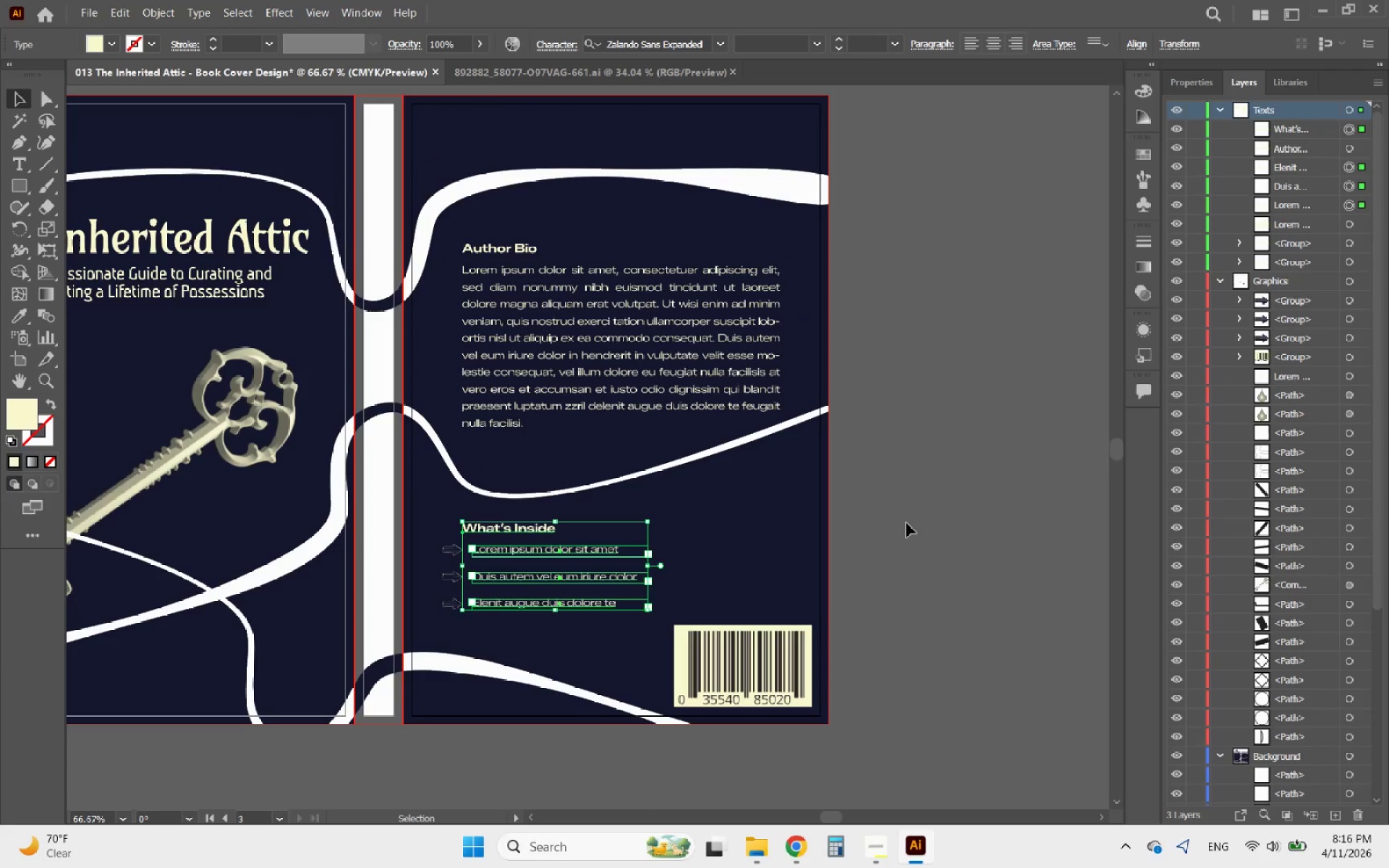 
left_click([907, 523])
 